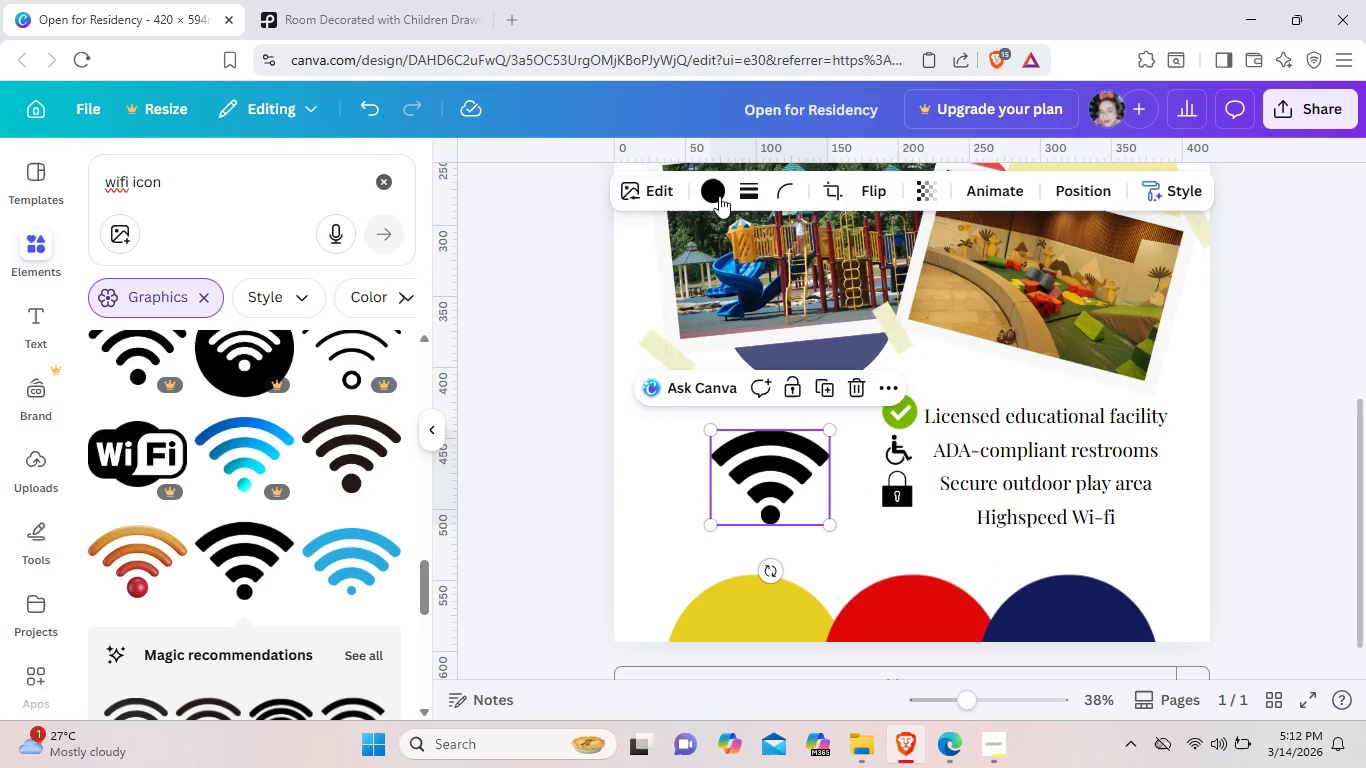 
left_click([714, 189])
 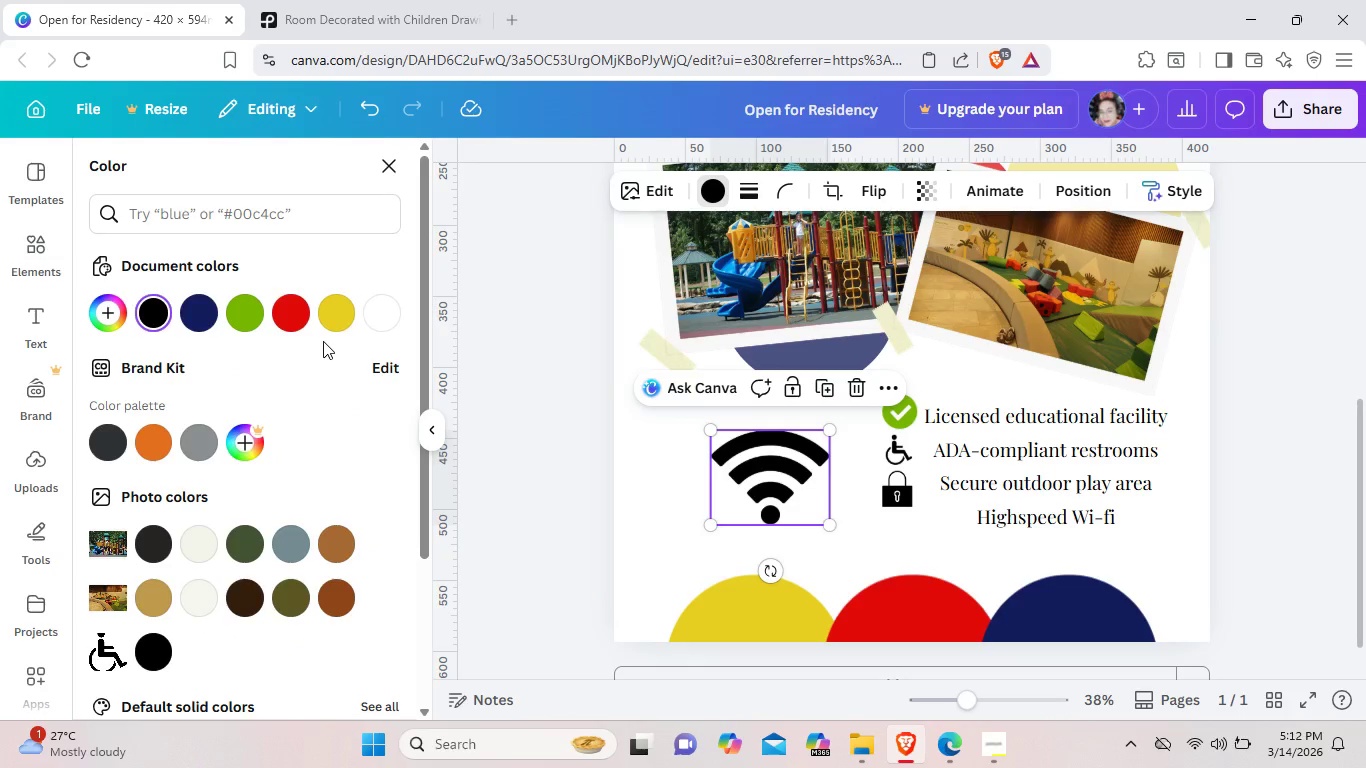 
left_click([293, 312])
 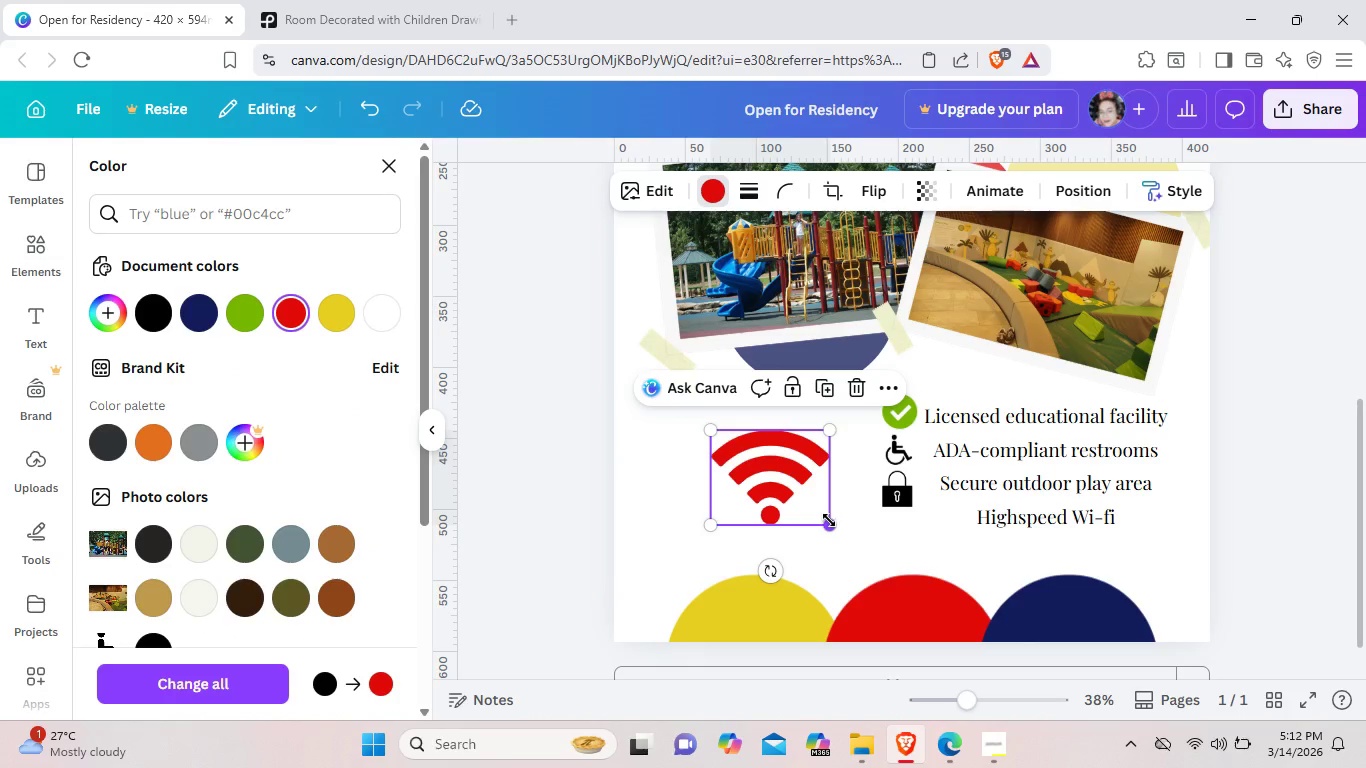 
left_click_drag(start_coordinate=[829, 520], to_coordinate=[780, 455])
 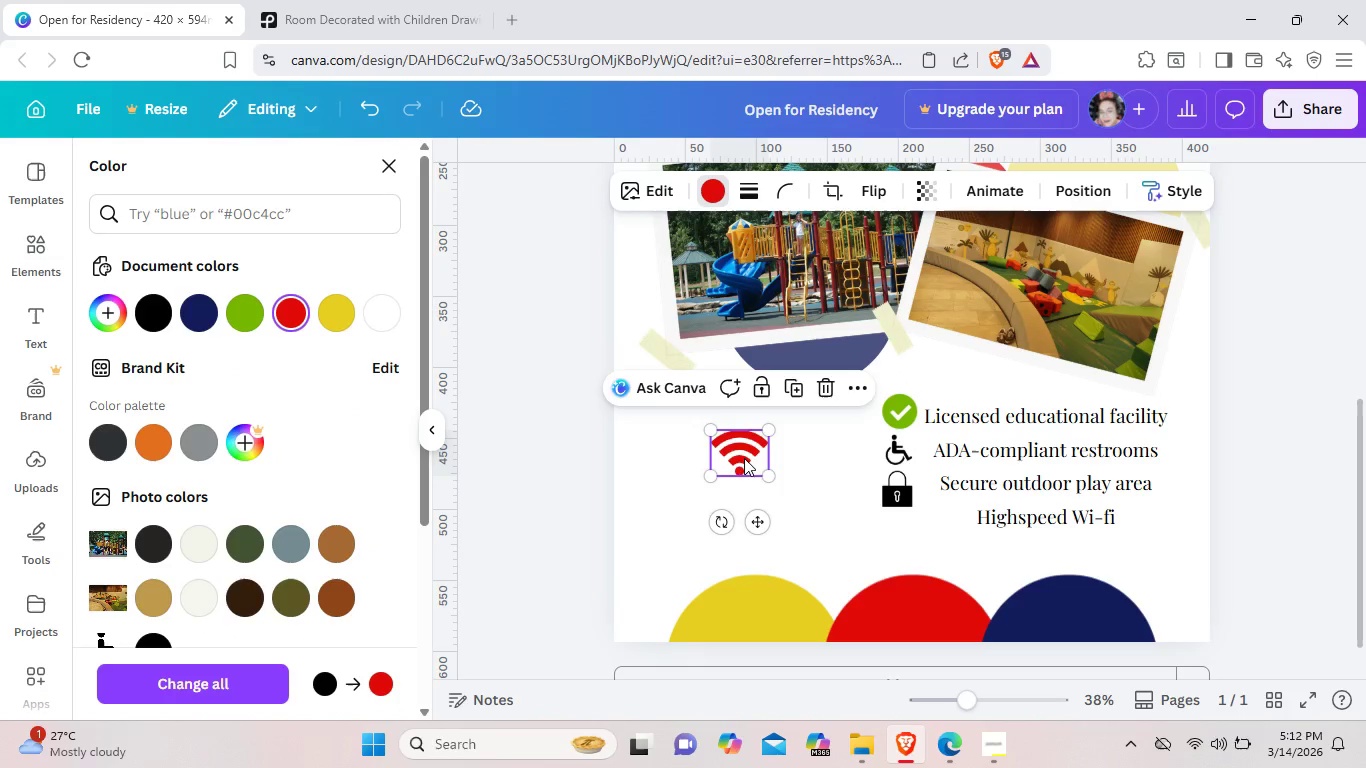 
left_click_drag(start_coordinate=[744, 458], to_coordinate=[923, 540])
 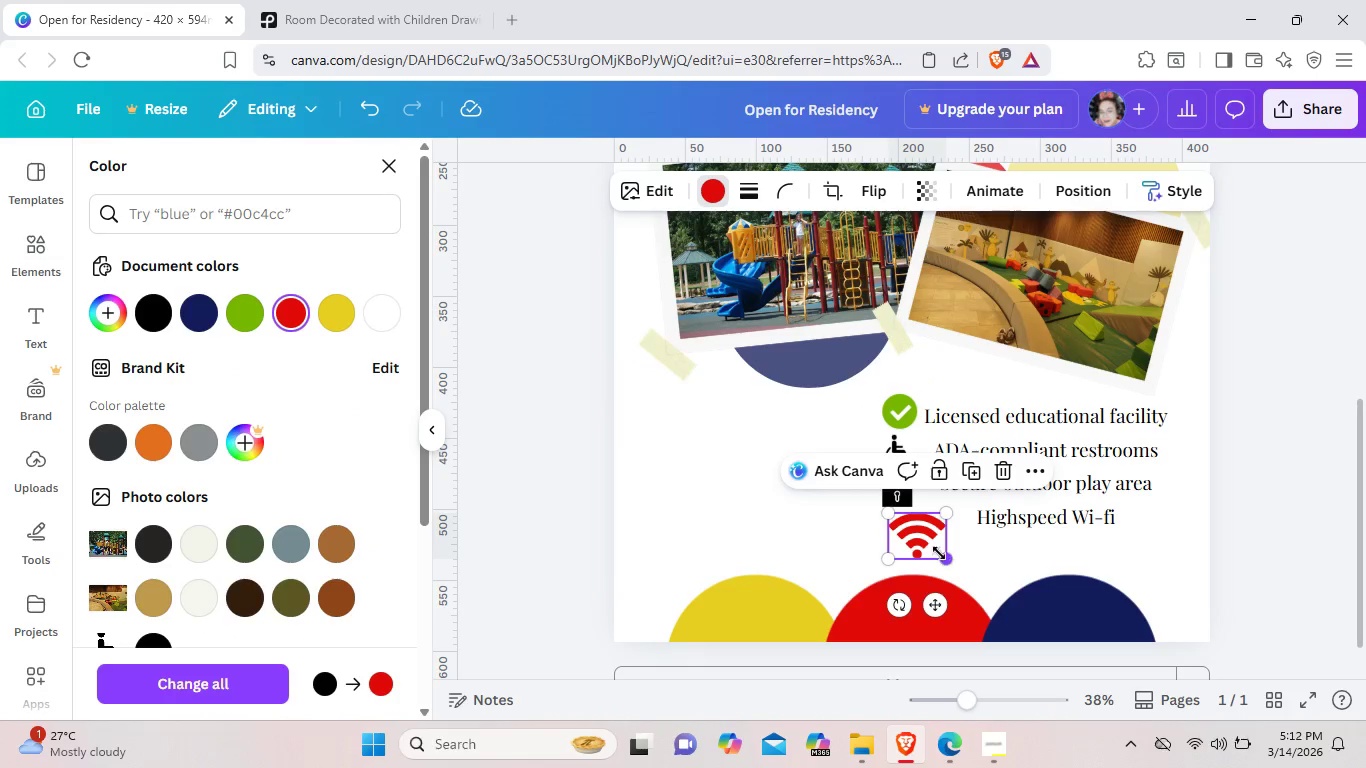 
left_click_drag(start_coordinate=[944, 559], to_coordinate=[929, 543])
 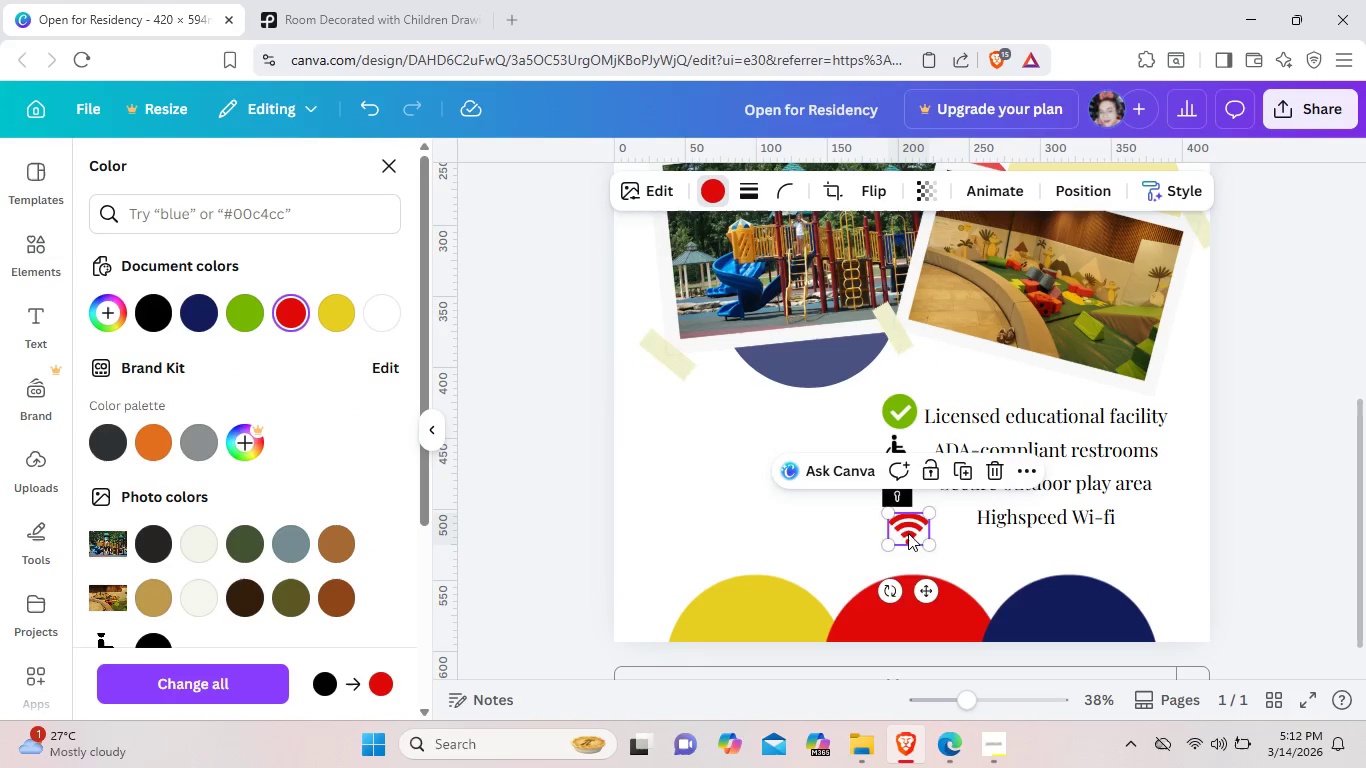 
left_click_drag(start_coordinate=[909, 533], to_coordinate=[900, 544])
 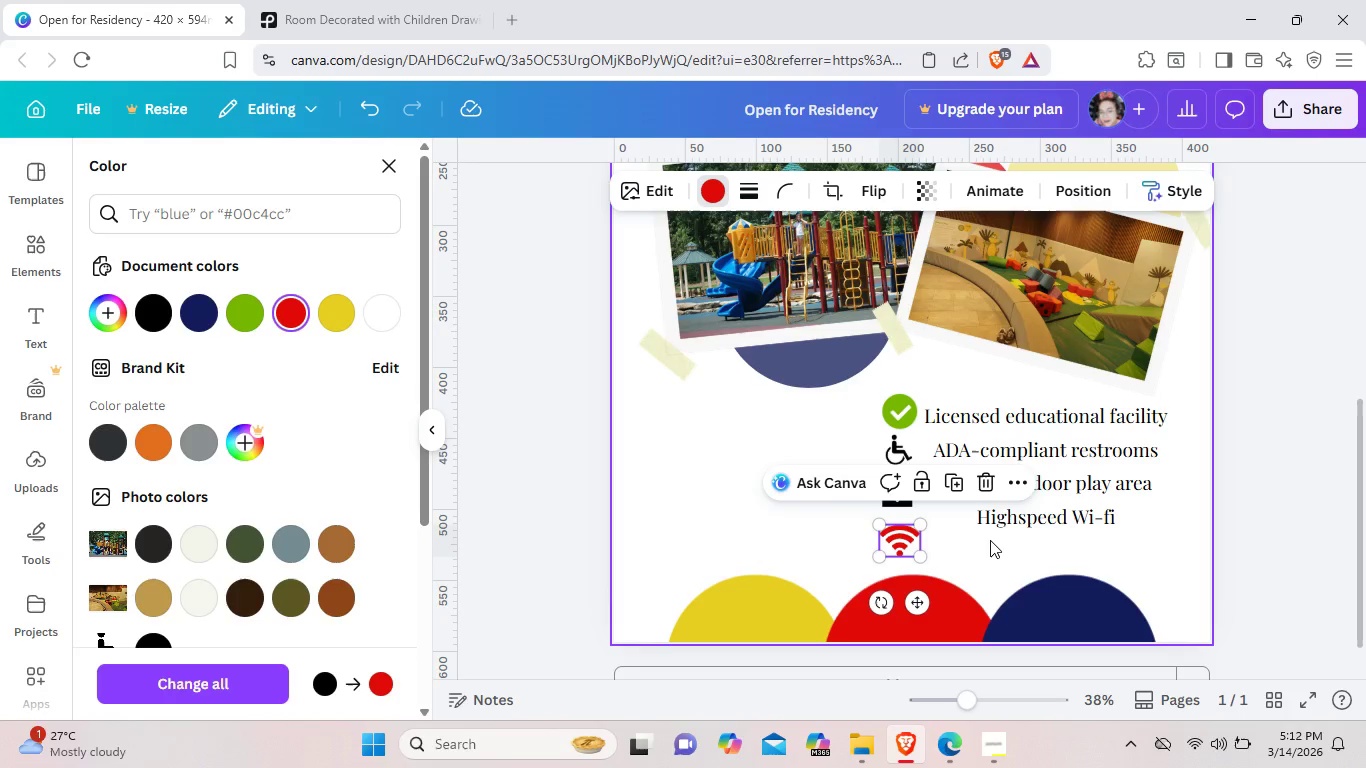 
left_click([990, 540])
 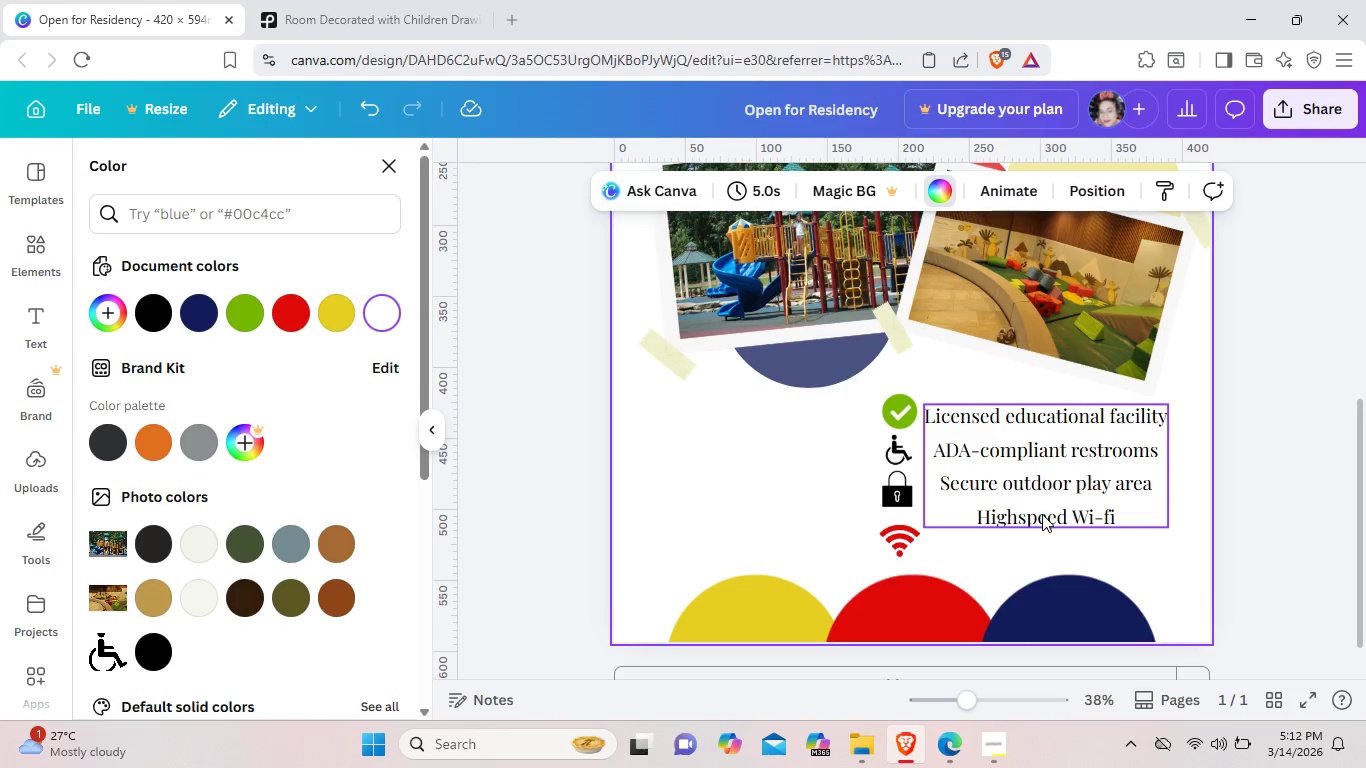 
left_click([1039, 518])
 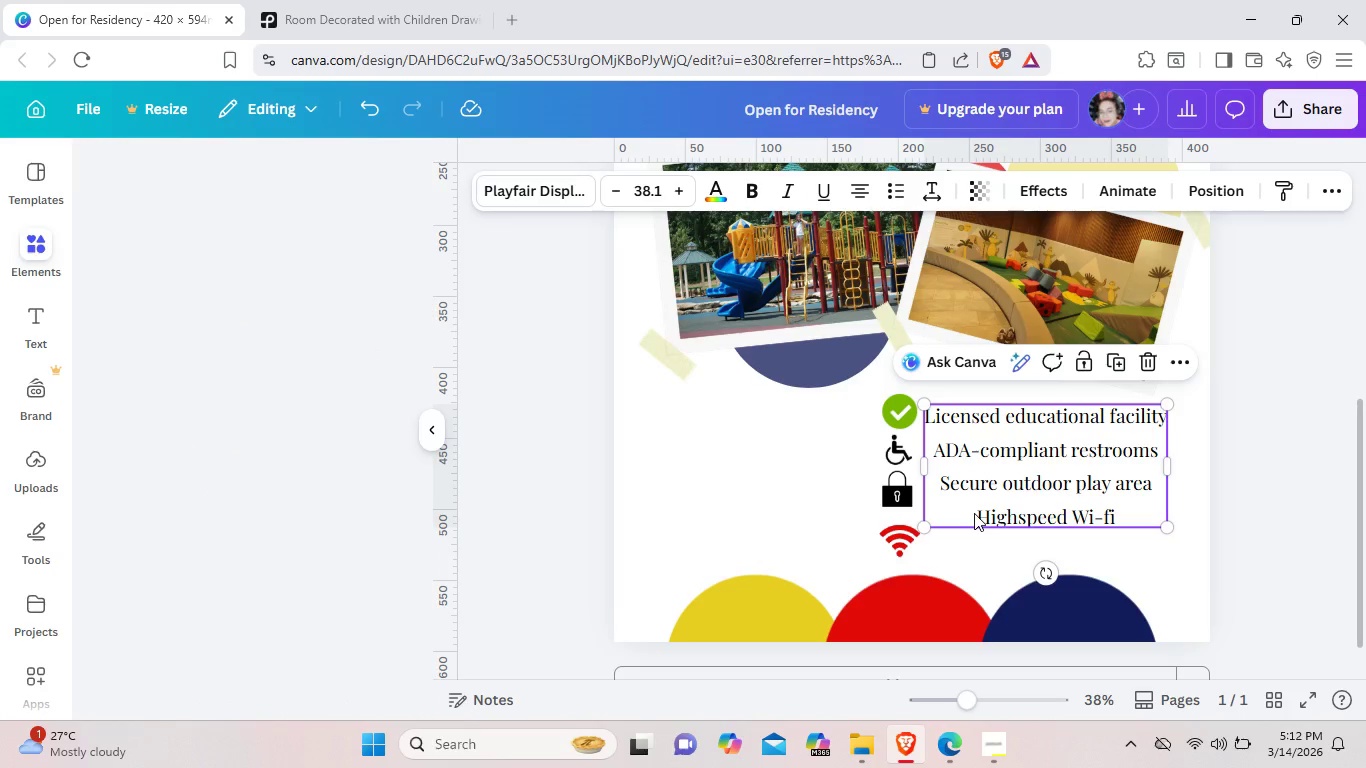 
left_click([974, 513])
 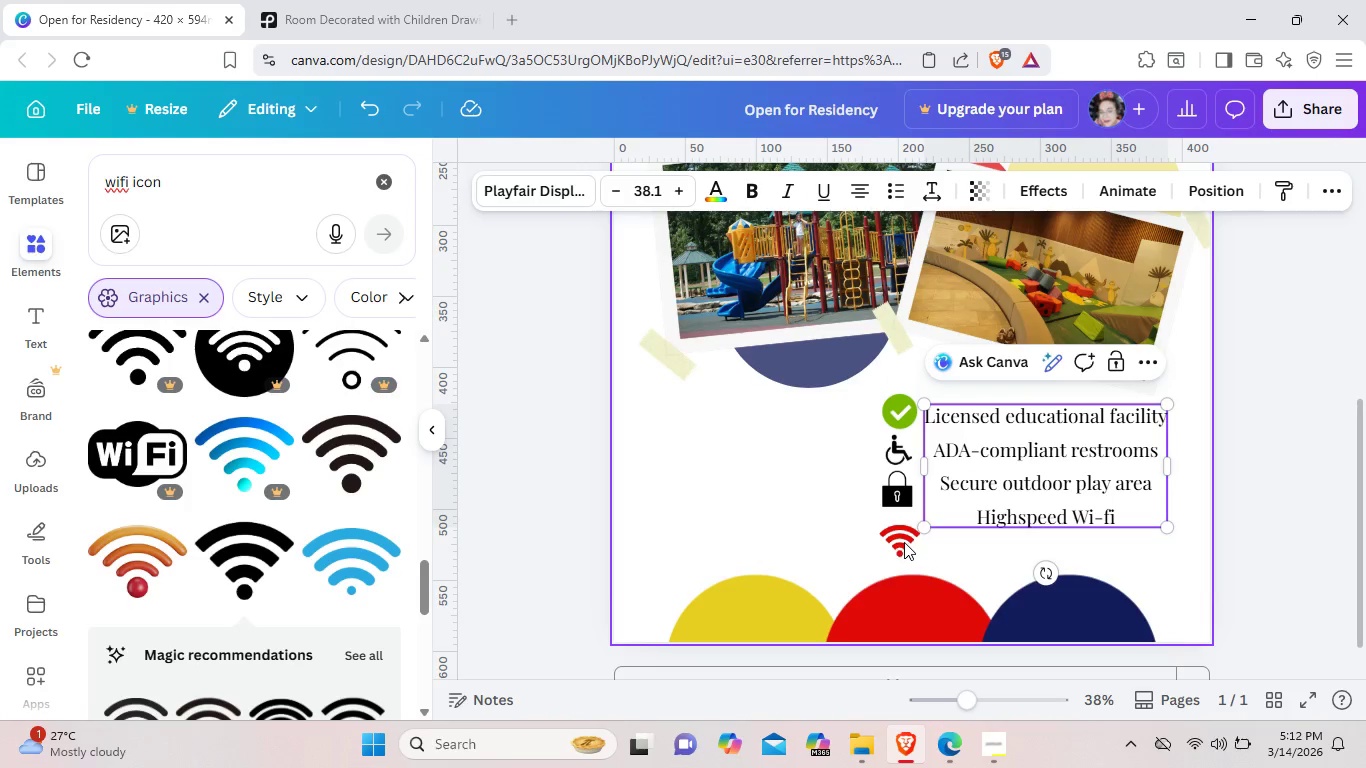 
left_click([903, 542])
 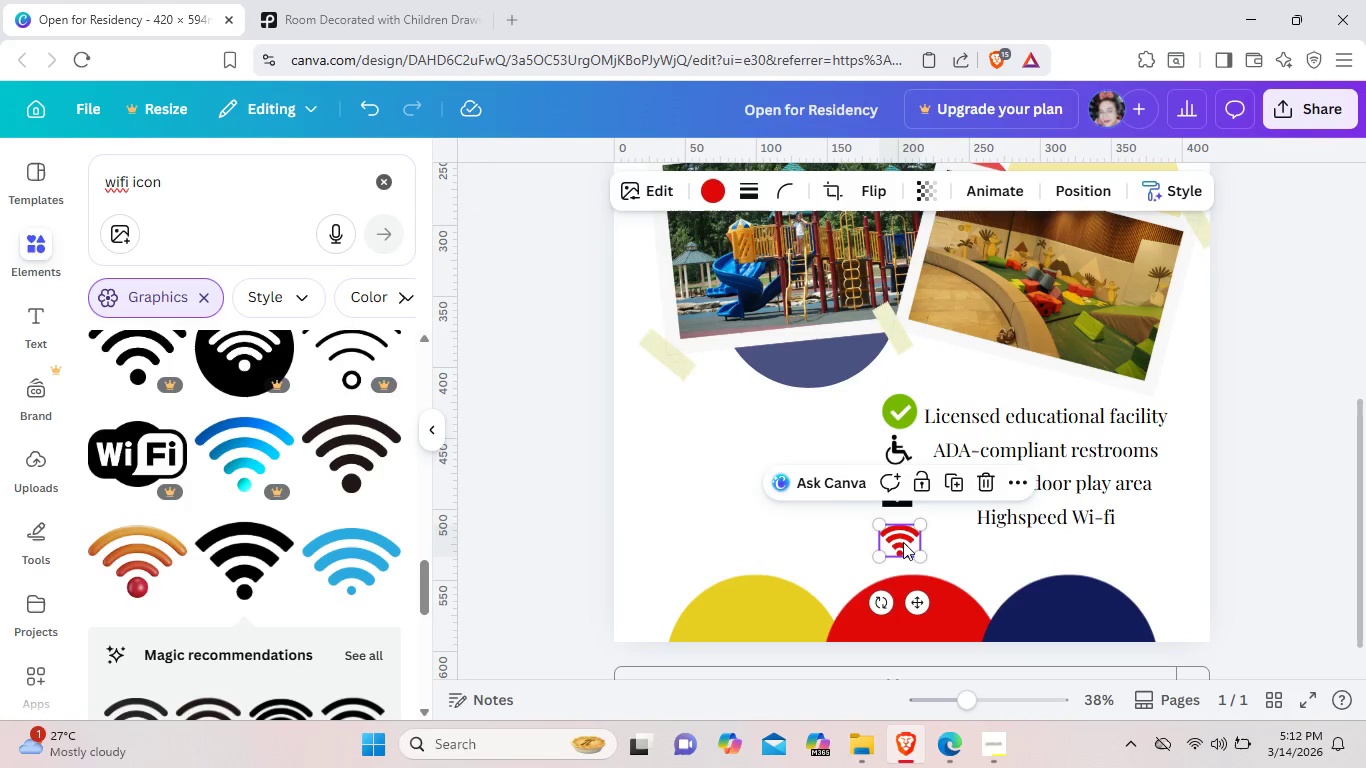 
left_click_drag(start_coordinate=[903, 542], to_coordinate=[953, 516])
 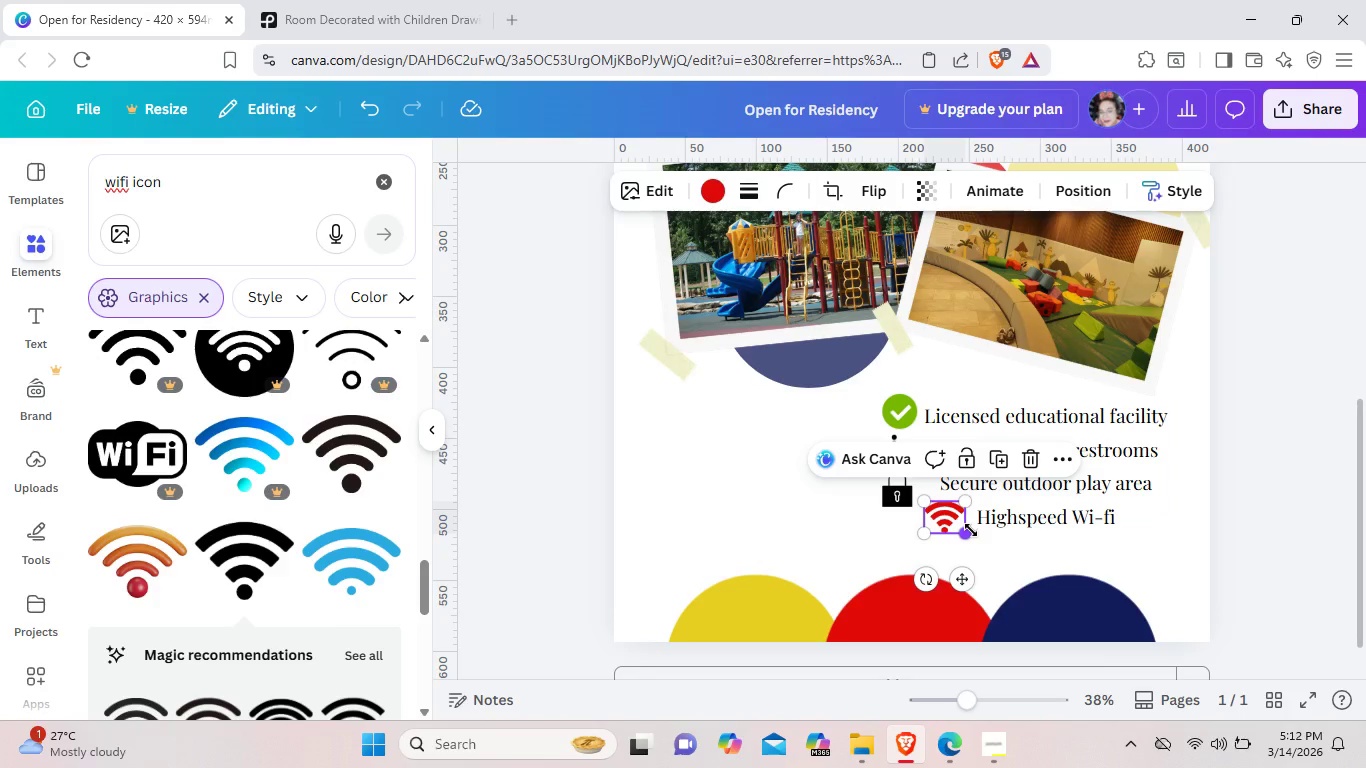 
left_click_drag(start_coordinate=[971, 530], to_coordinate=[965, 527])
 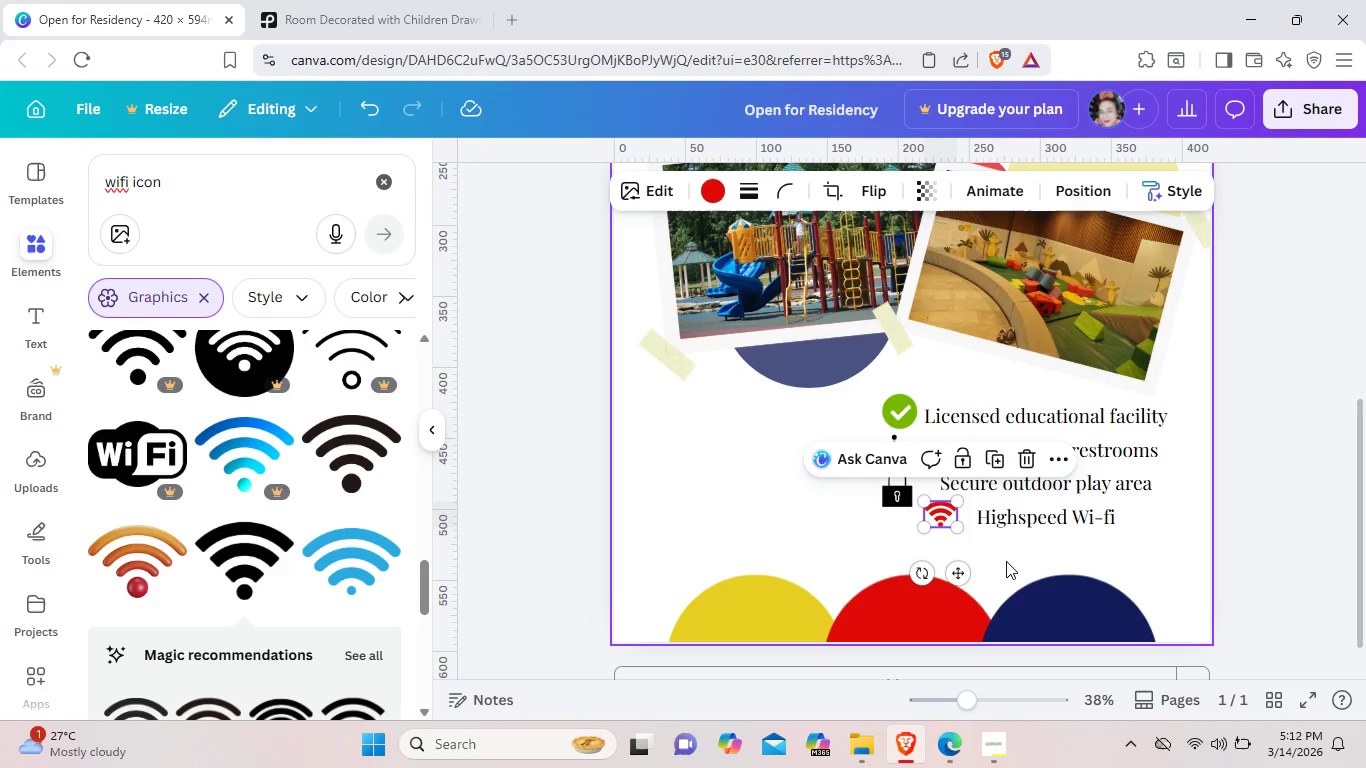 
left_click([1006, 561])
 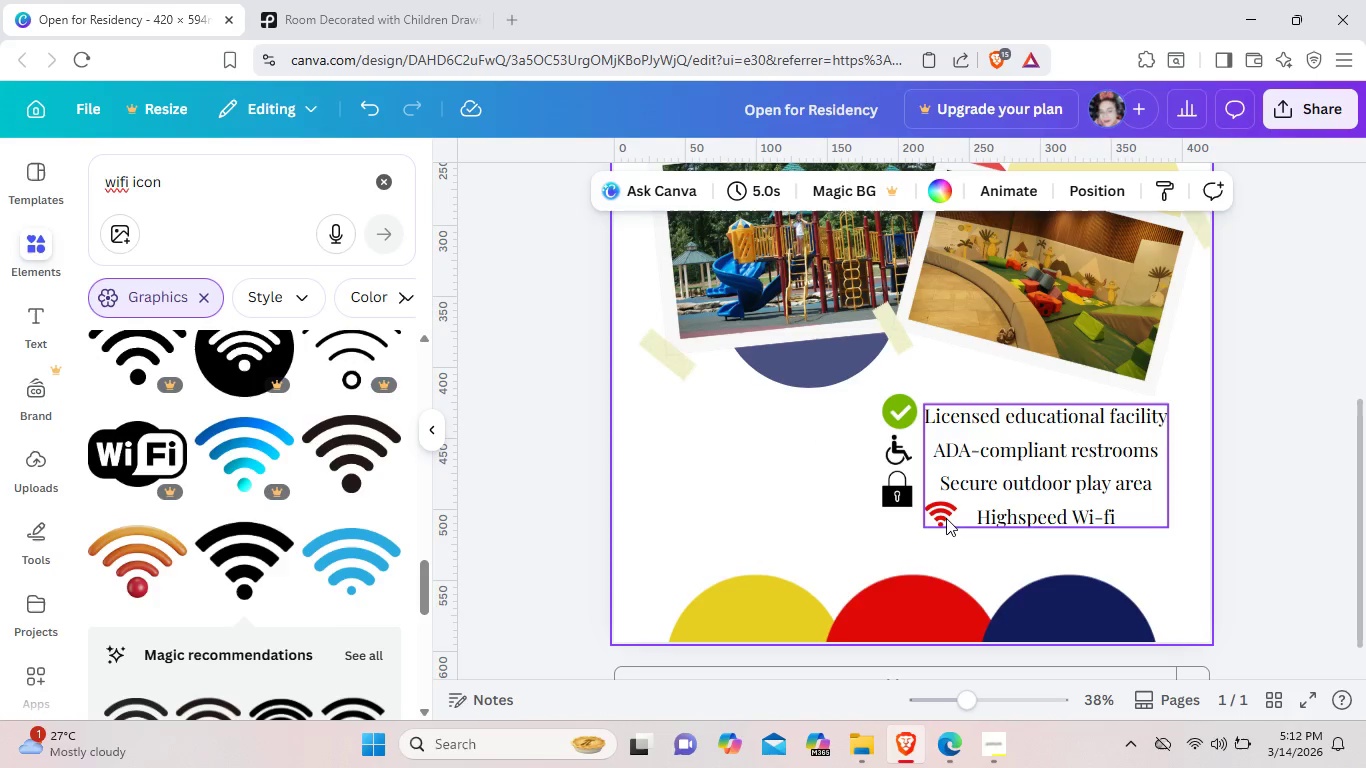 
left_click([946, 518])
 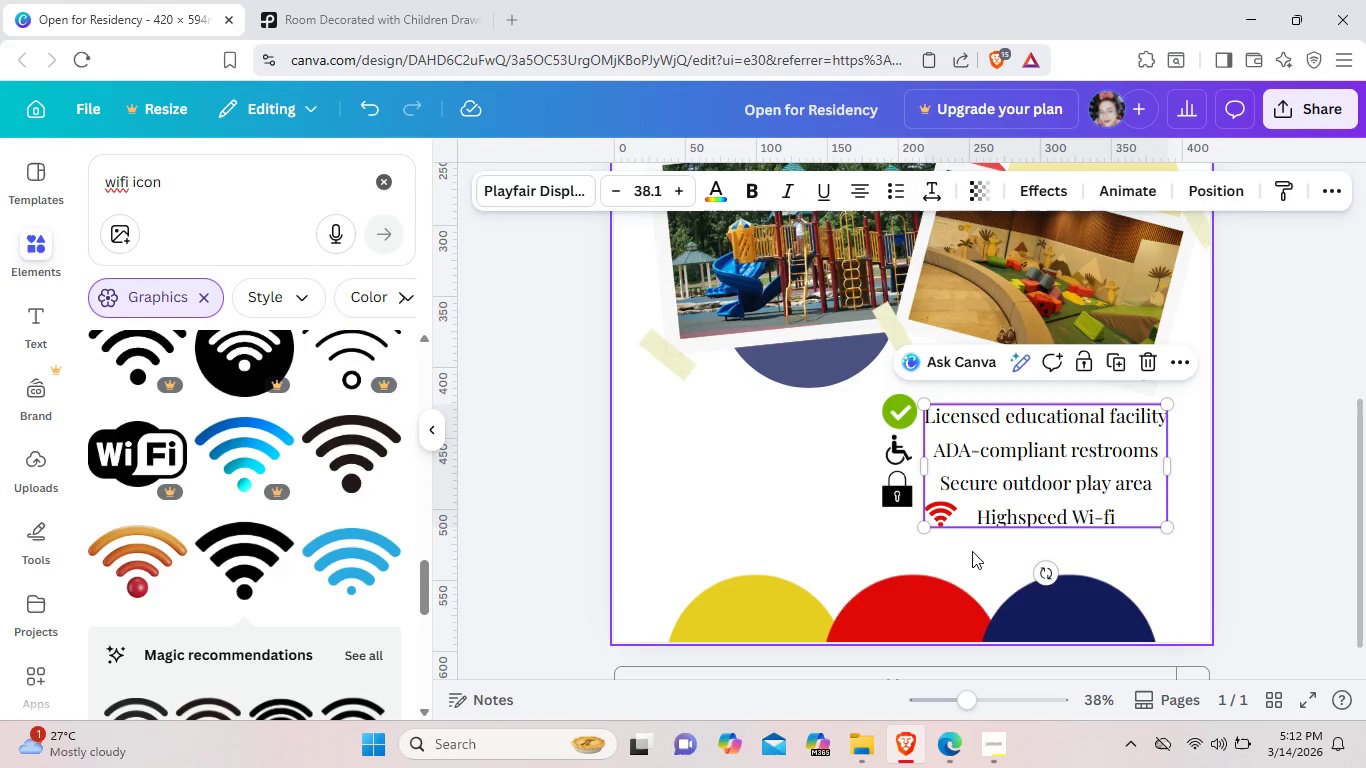 
left_click([972, 551])
 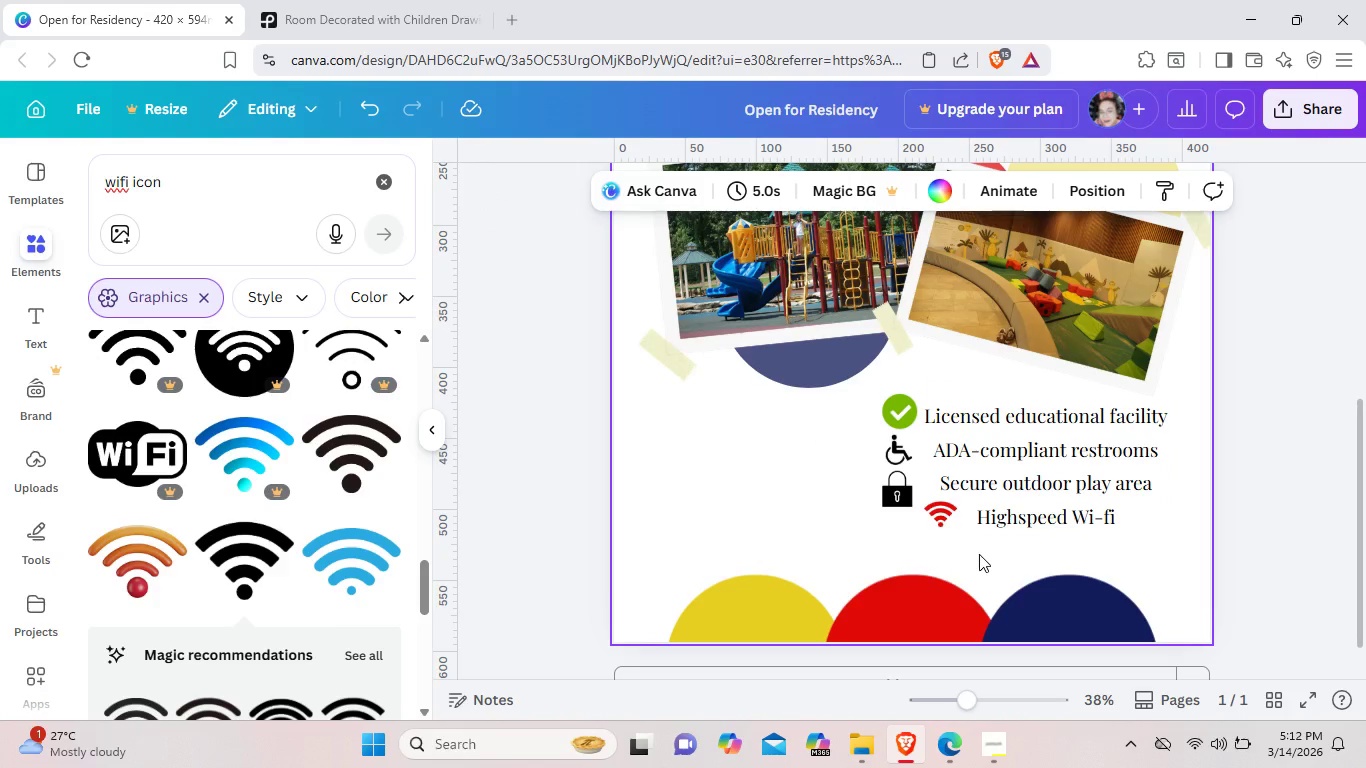 
wait(6.17)
 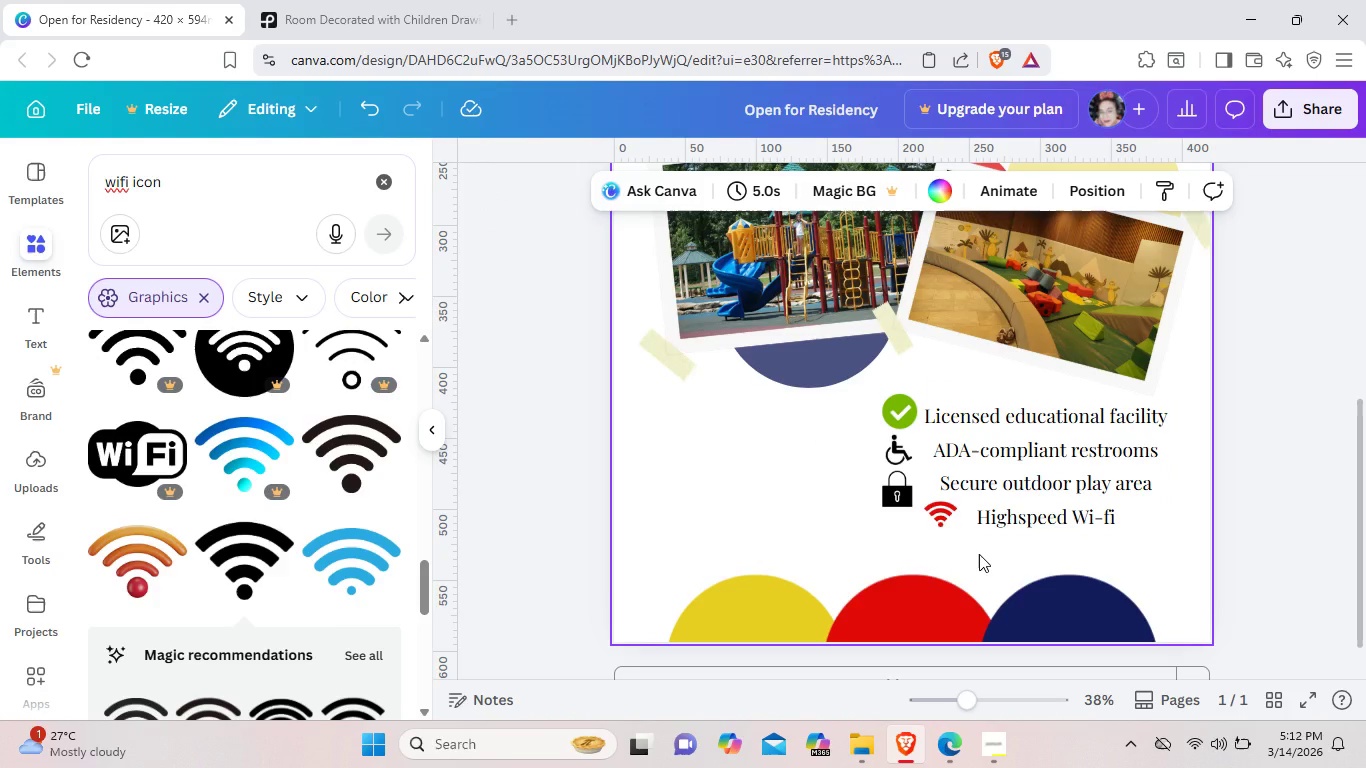 
left_click([1143, 556])
 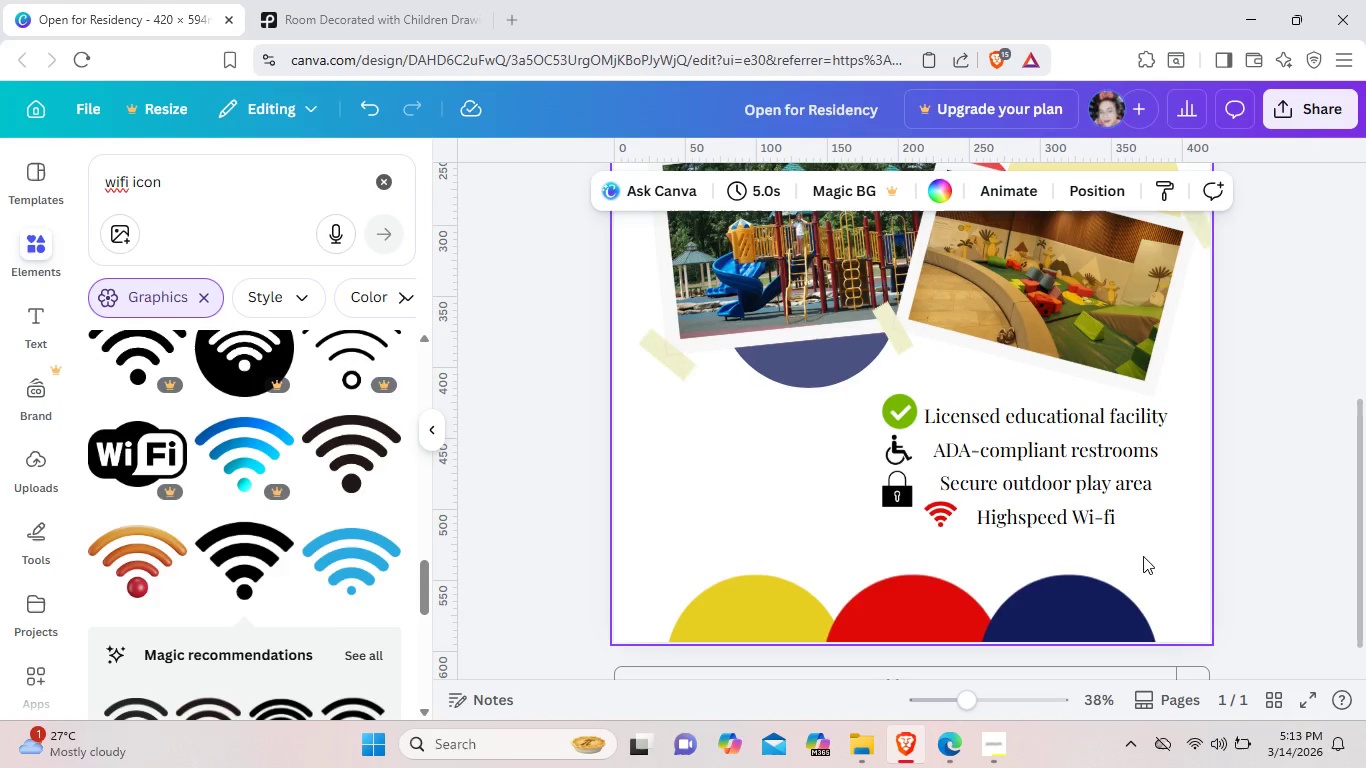 
scroll: coordinate [1136, 501], scroll_direction: up, amount: 1.0
 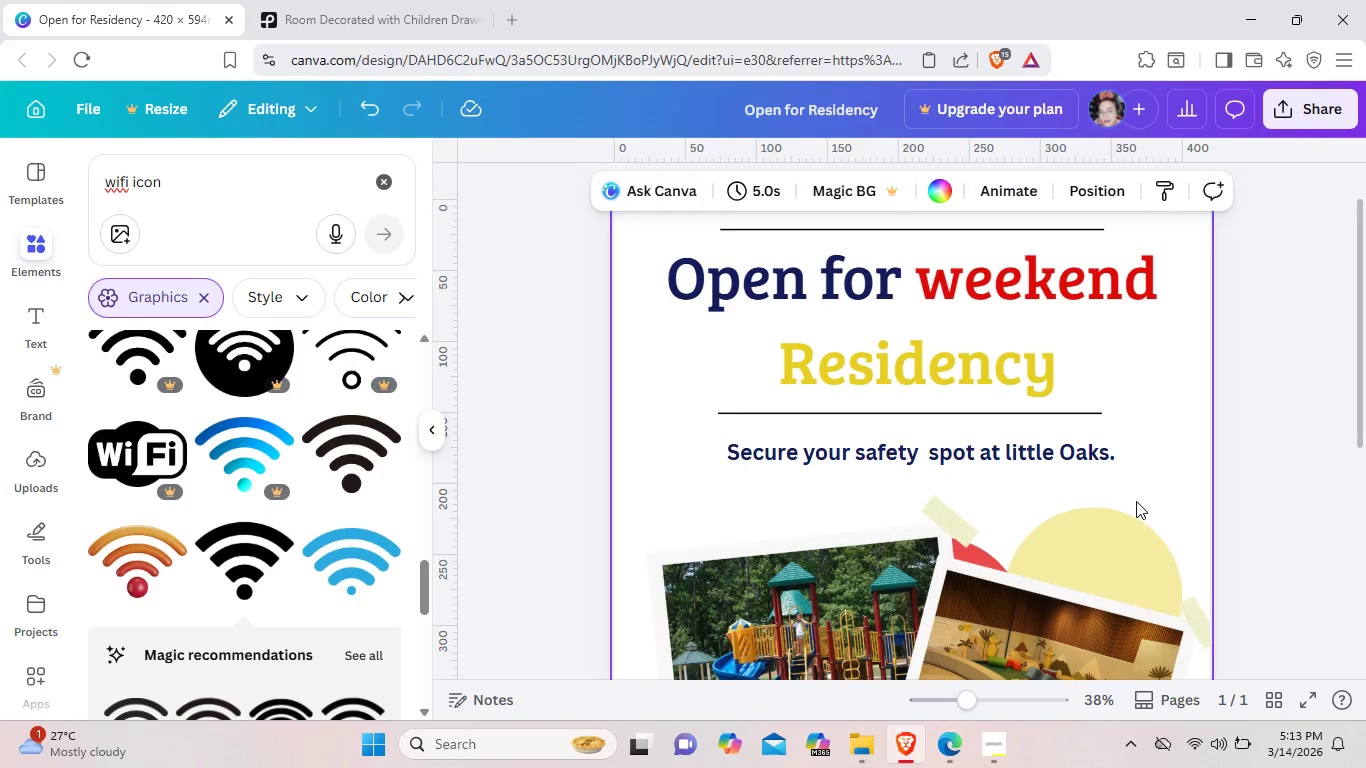 
scroll: coordinate [1136, 501], scroll_direction: down, amount: 1.0
 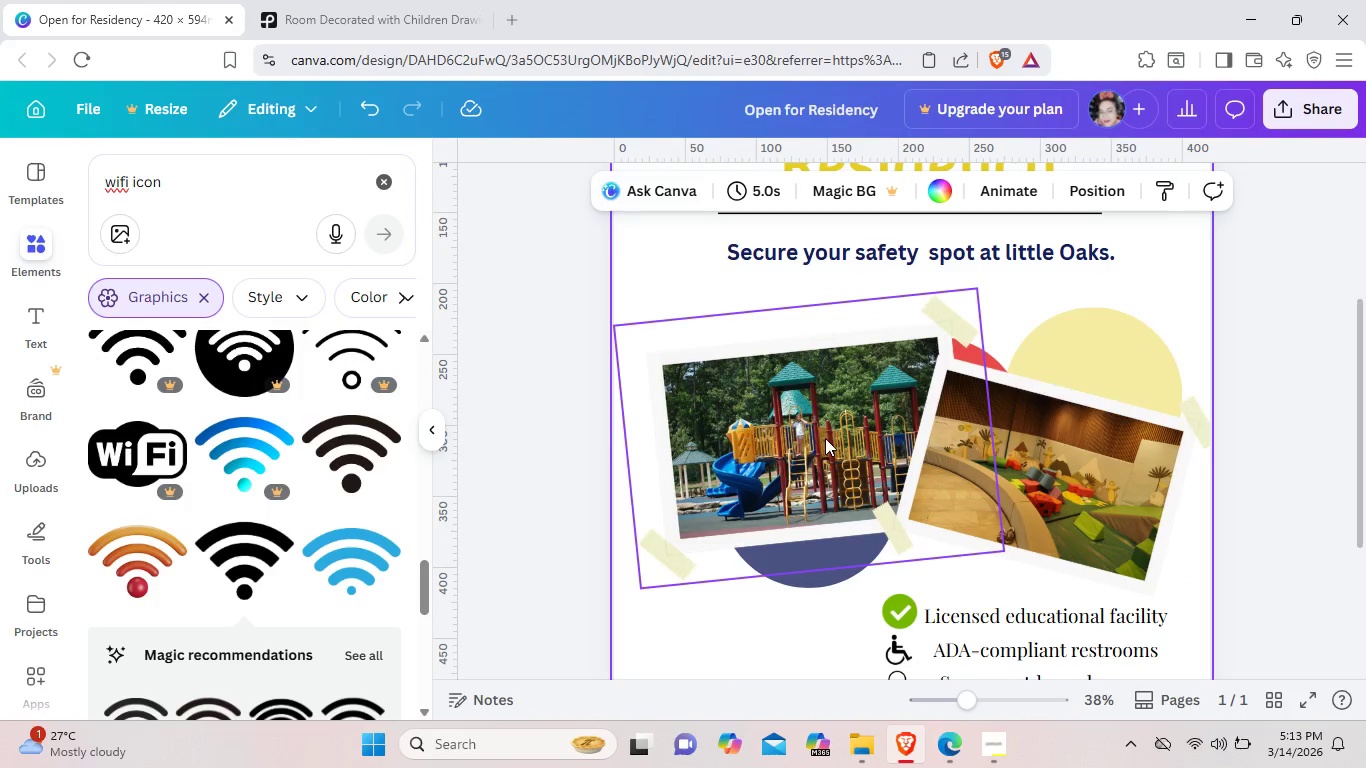 
left_click_drag(start_coordinate=[828, 442], to_coordinate=[805, 402])
 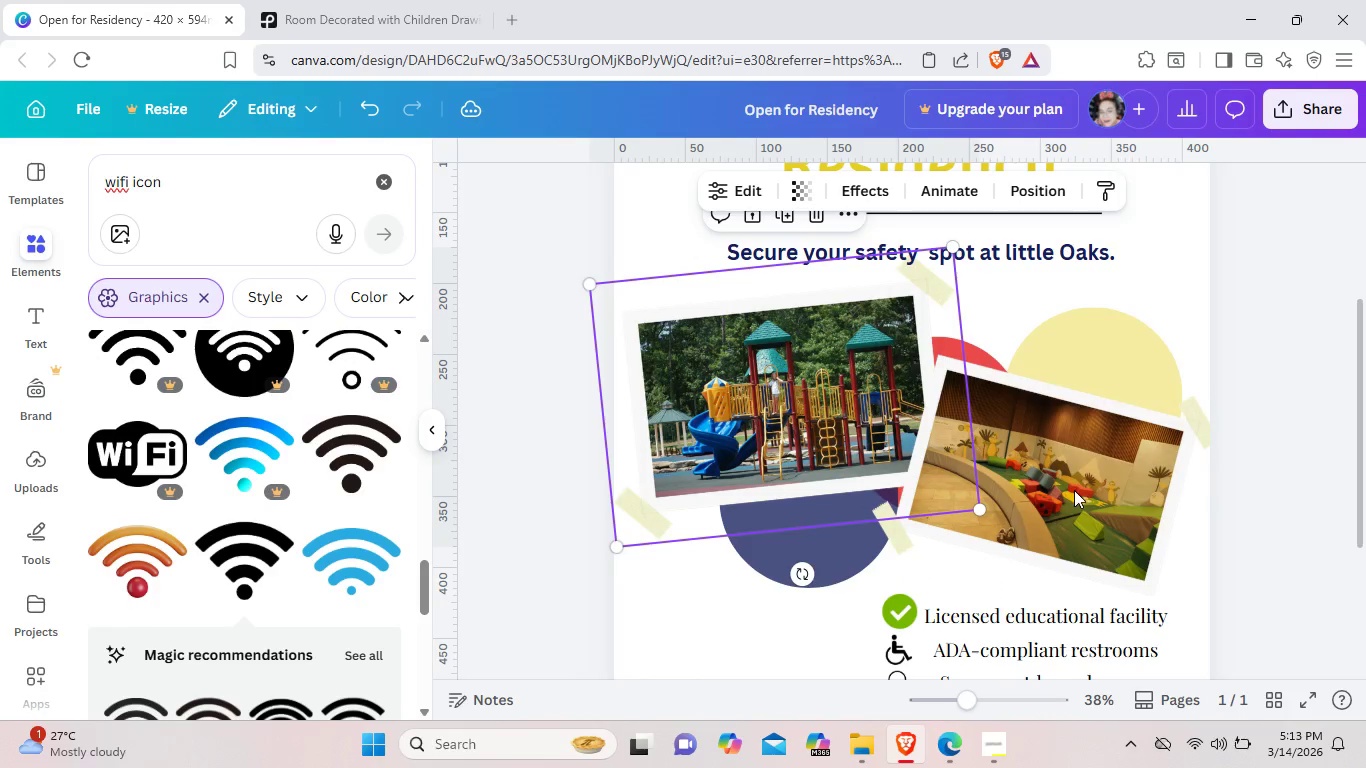 
left_click_drag(start_coordinate=[1074, 490], to_coordinate=[1073, 411])
 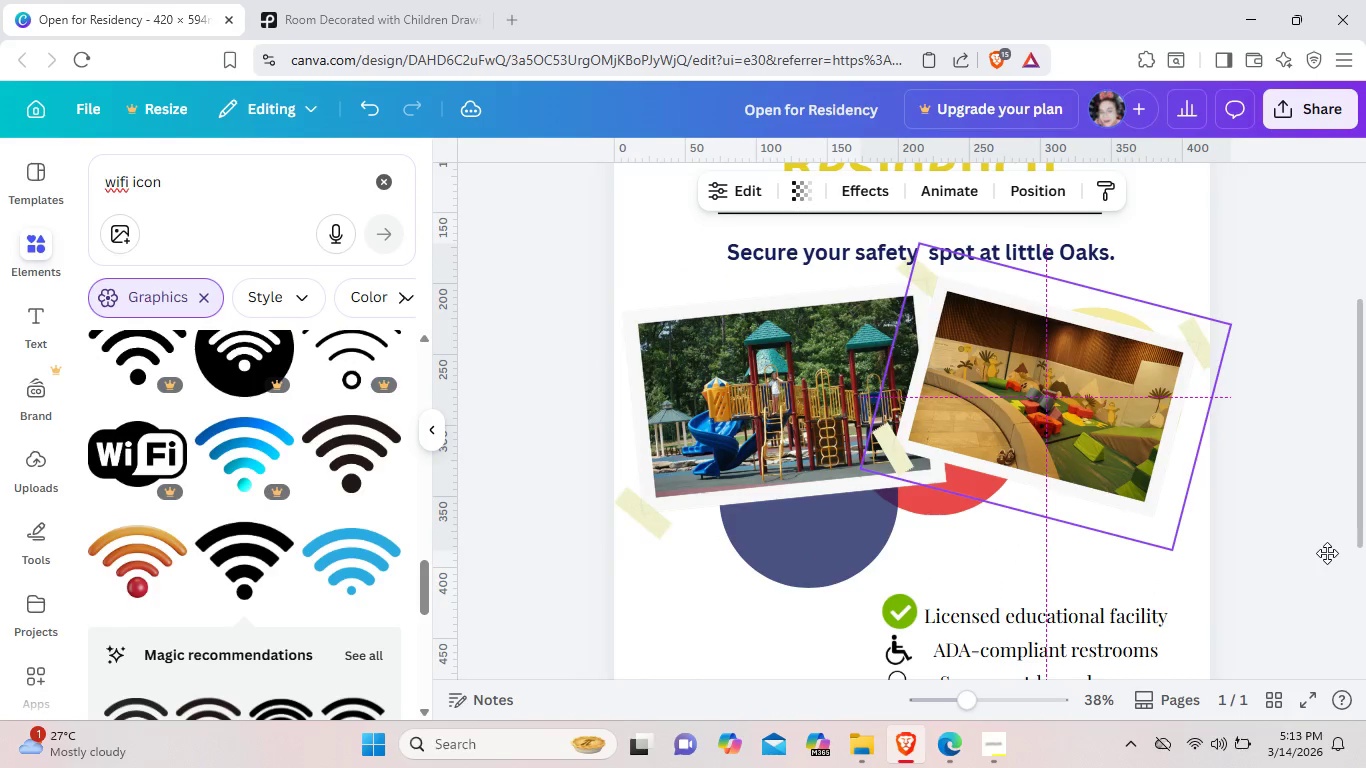 
left_click([1327, 553])
 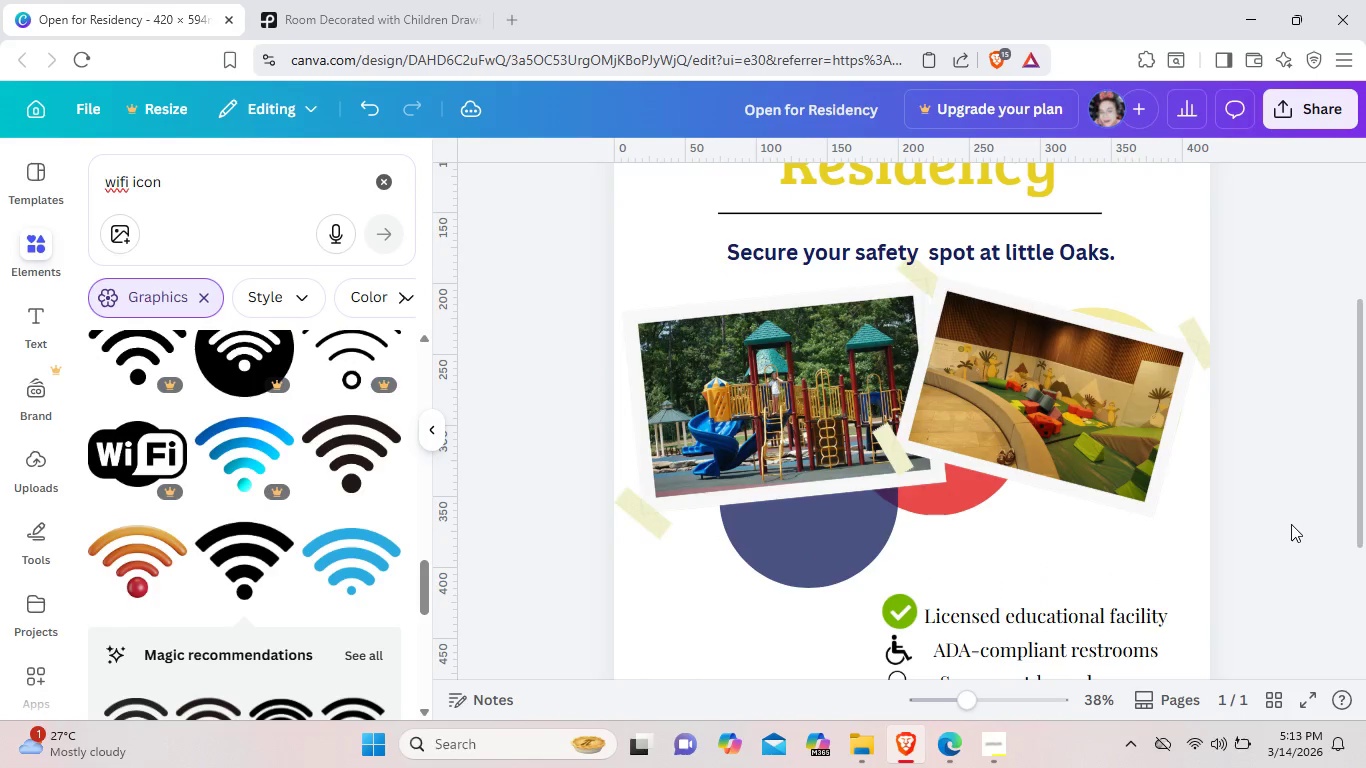 
left_click([1284, 513])
 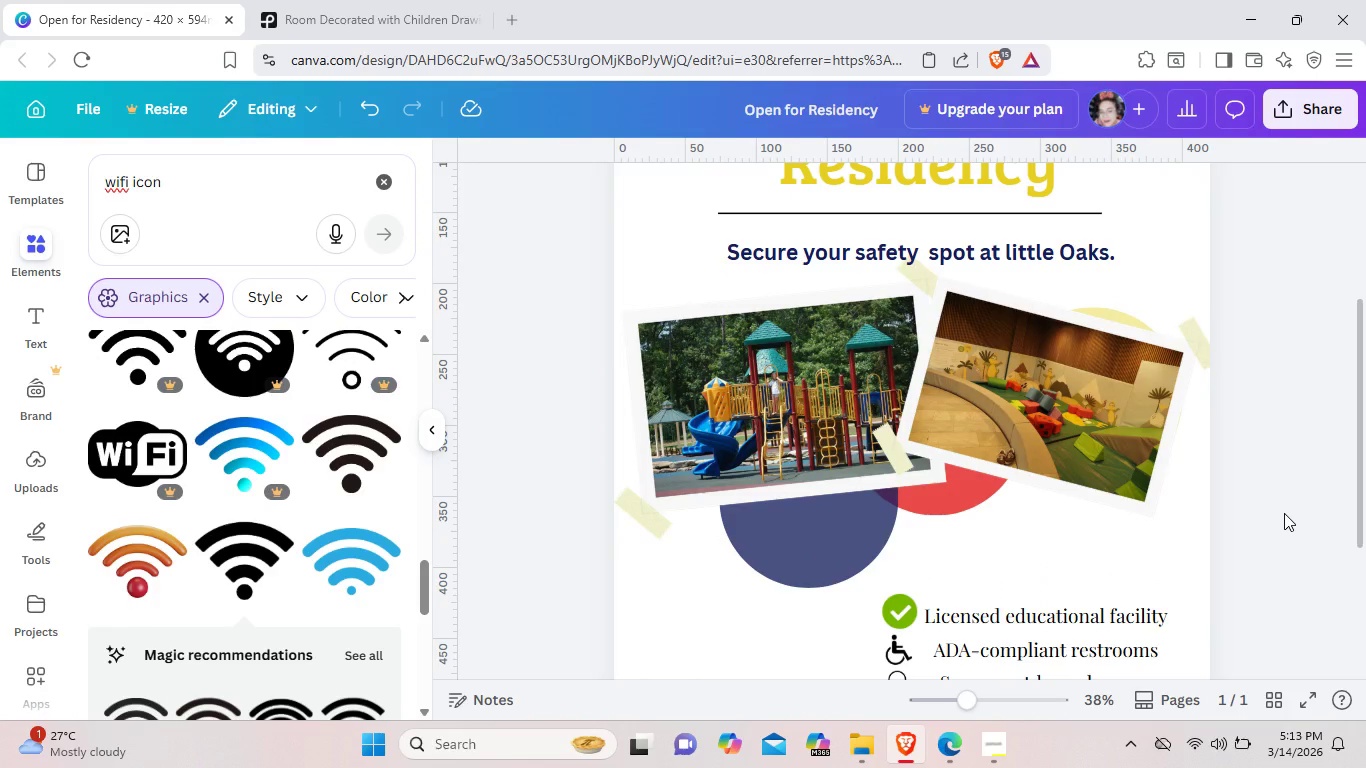 
wait(9.38)
 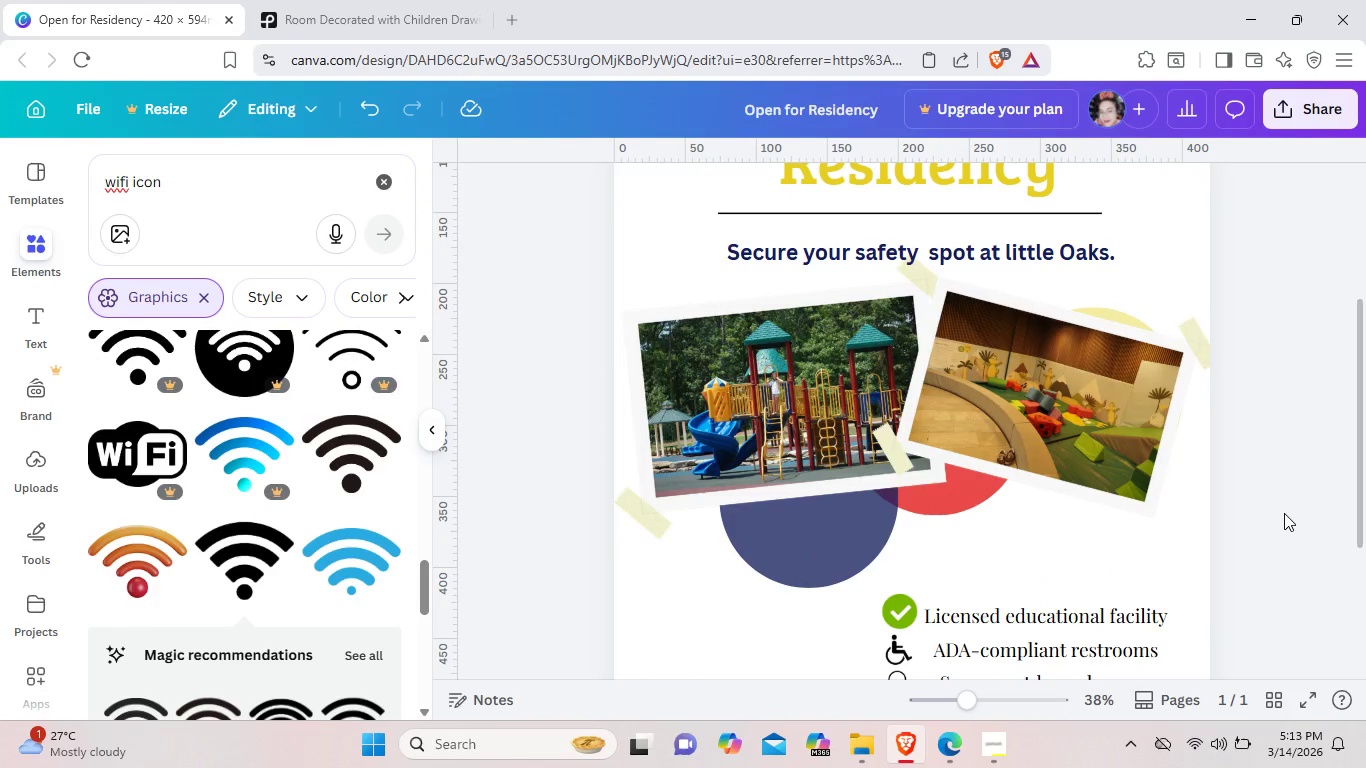 
left_click([1250, 495])
 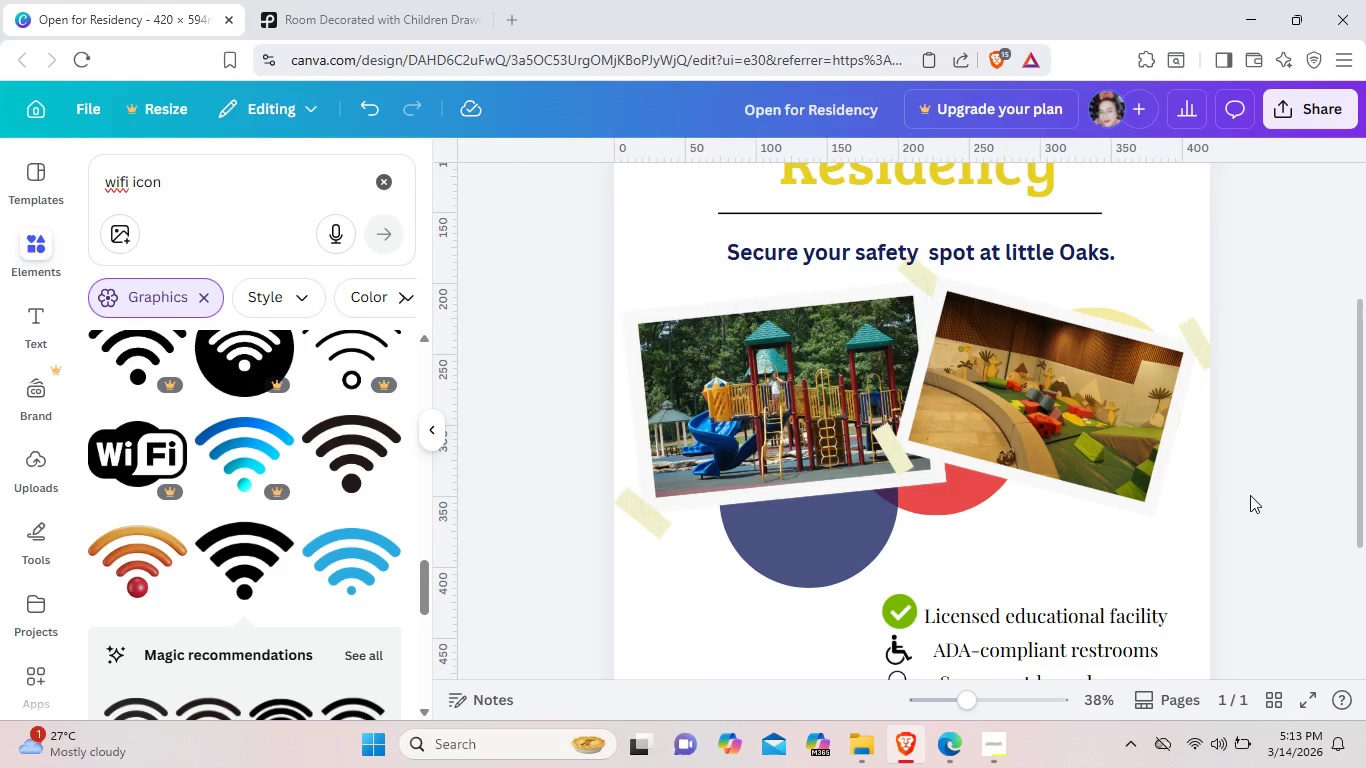 
scroll: coordinate [1250, 495], scroll_direction: down, amount: 3.0
 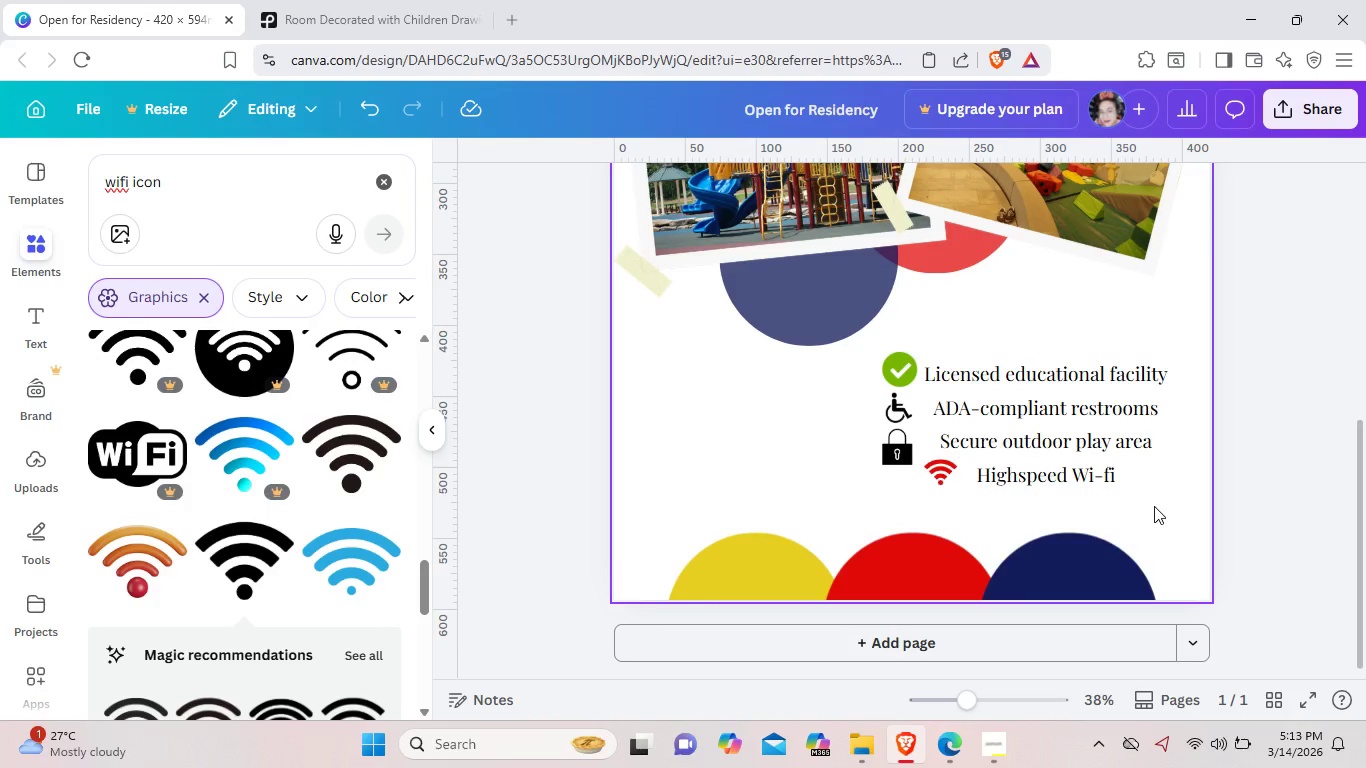 
left_click_drag(start_coordinate=[1154, 495], to_coordinate=[896, 356])
 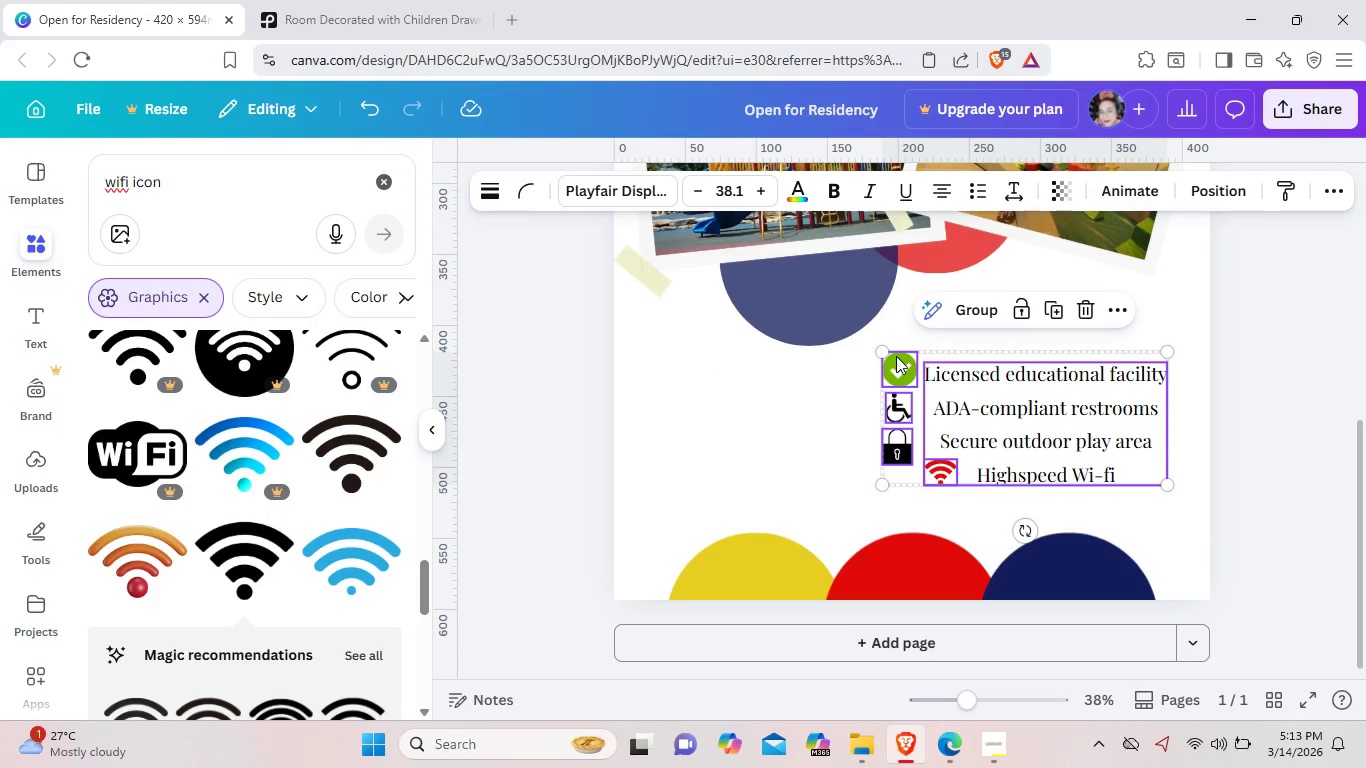 
hold_key(key=ArrowUp, duration=1.38)
 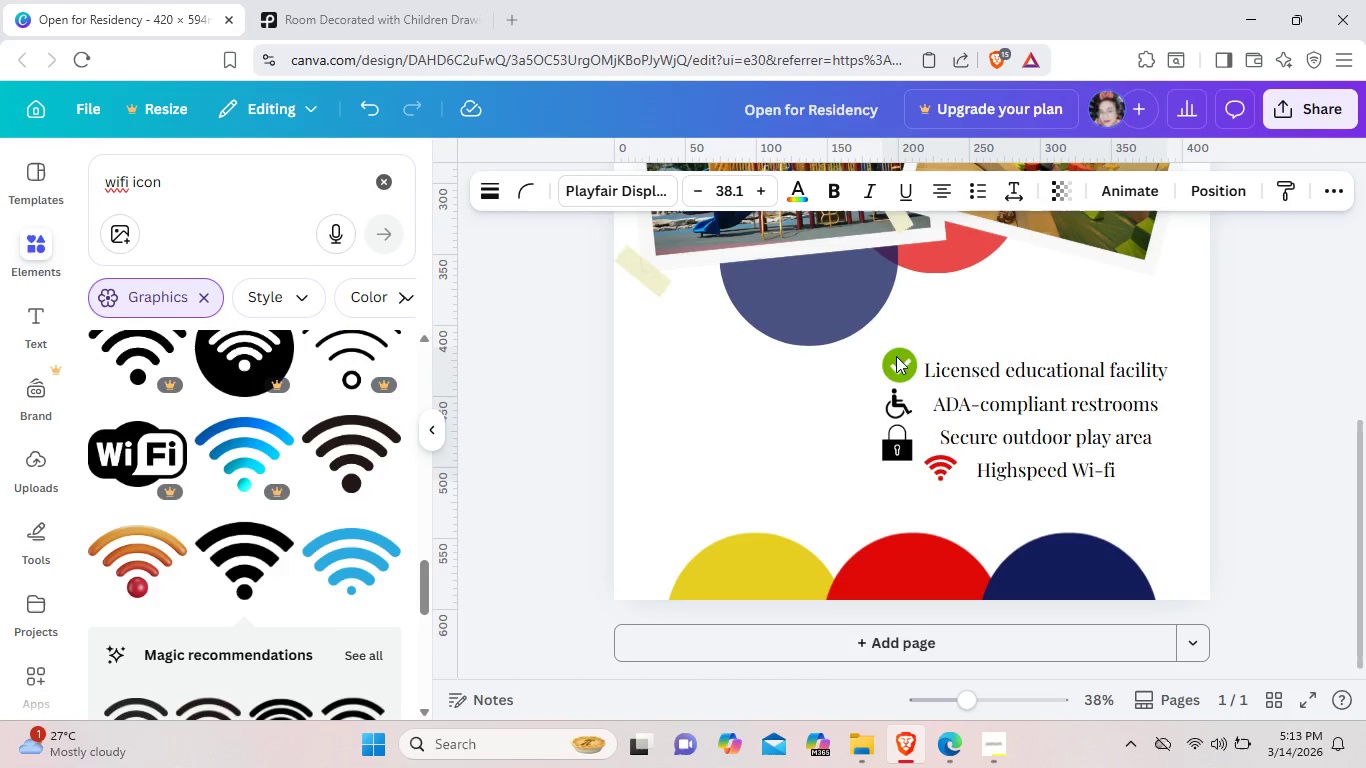 
key(ArrowUp)
 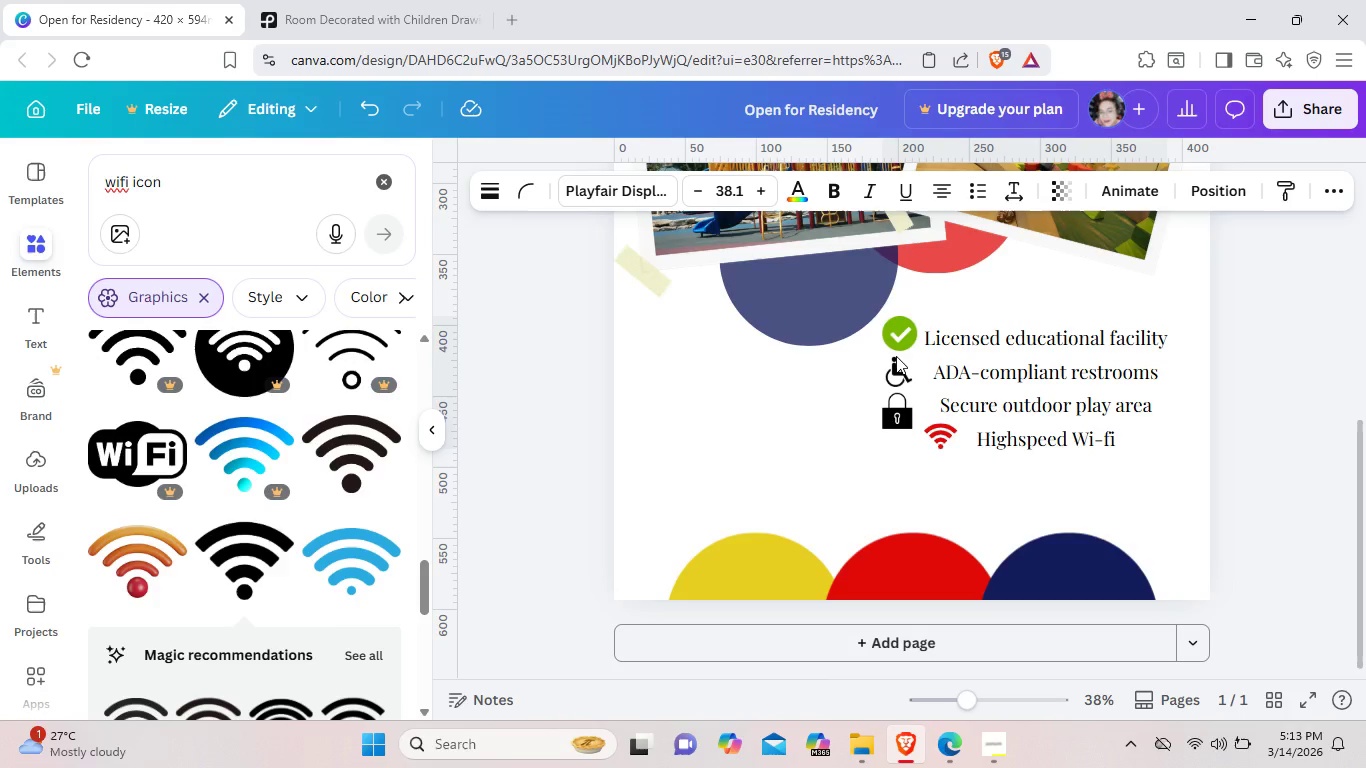 
key(ArrowUp)
 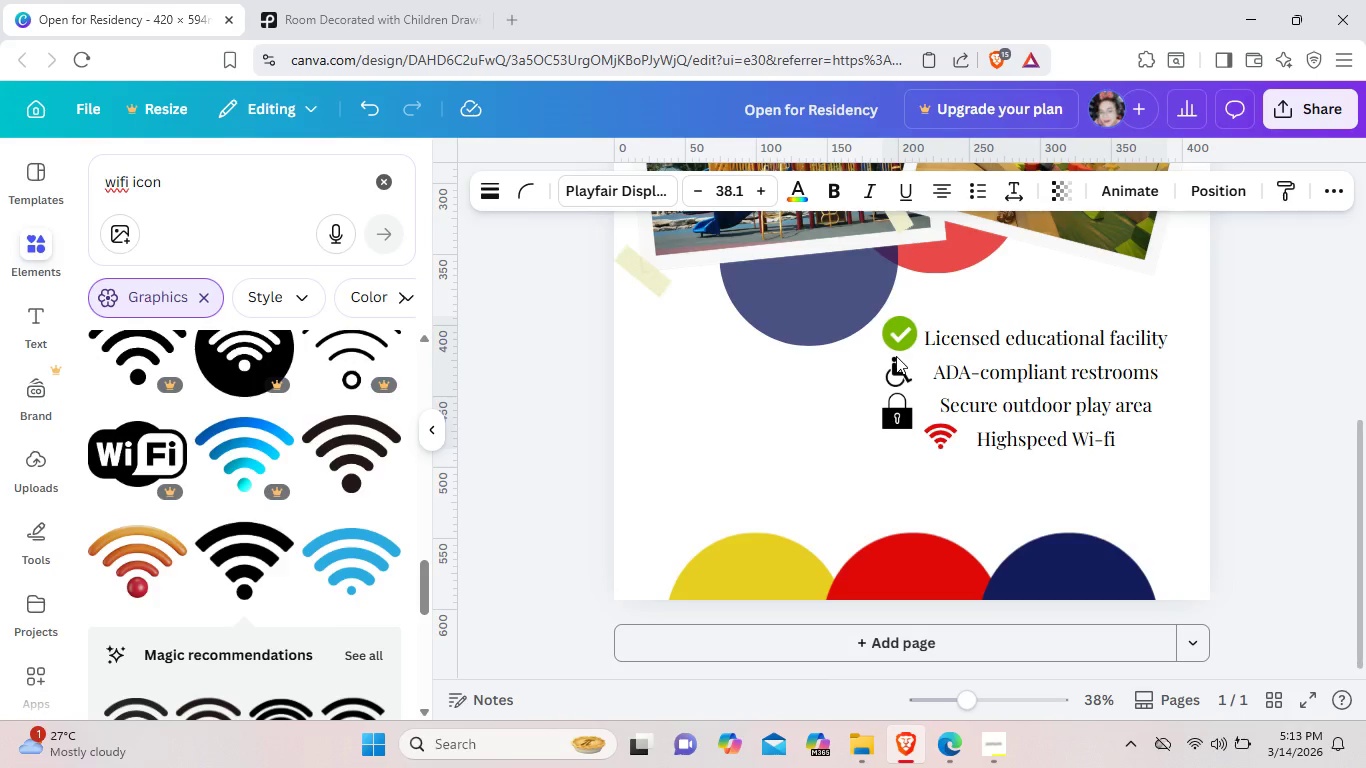 
key(ArrowUp)
 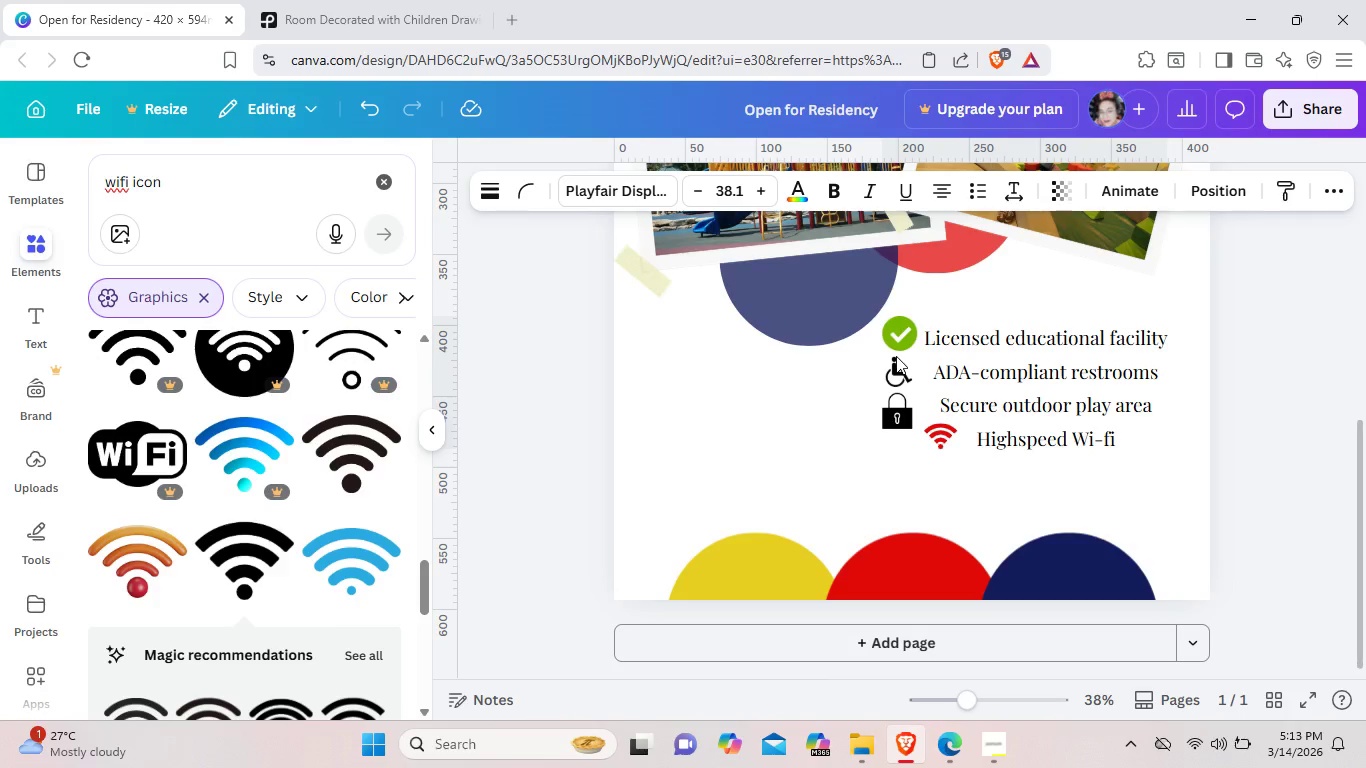 
hold_key(key=ArrowUp, duration=0.36)
 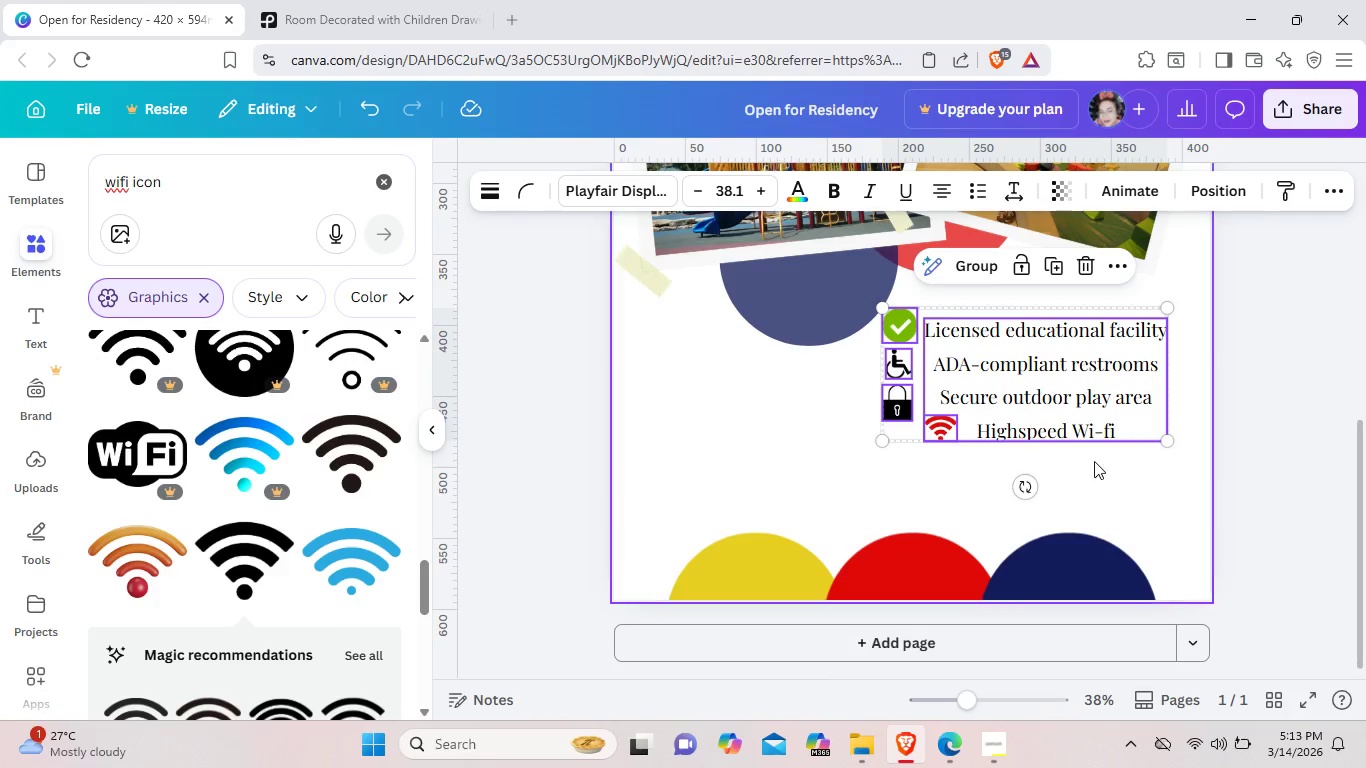 
left_click([1248, 484])
 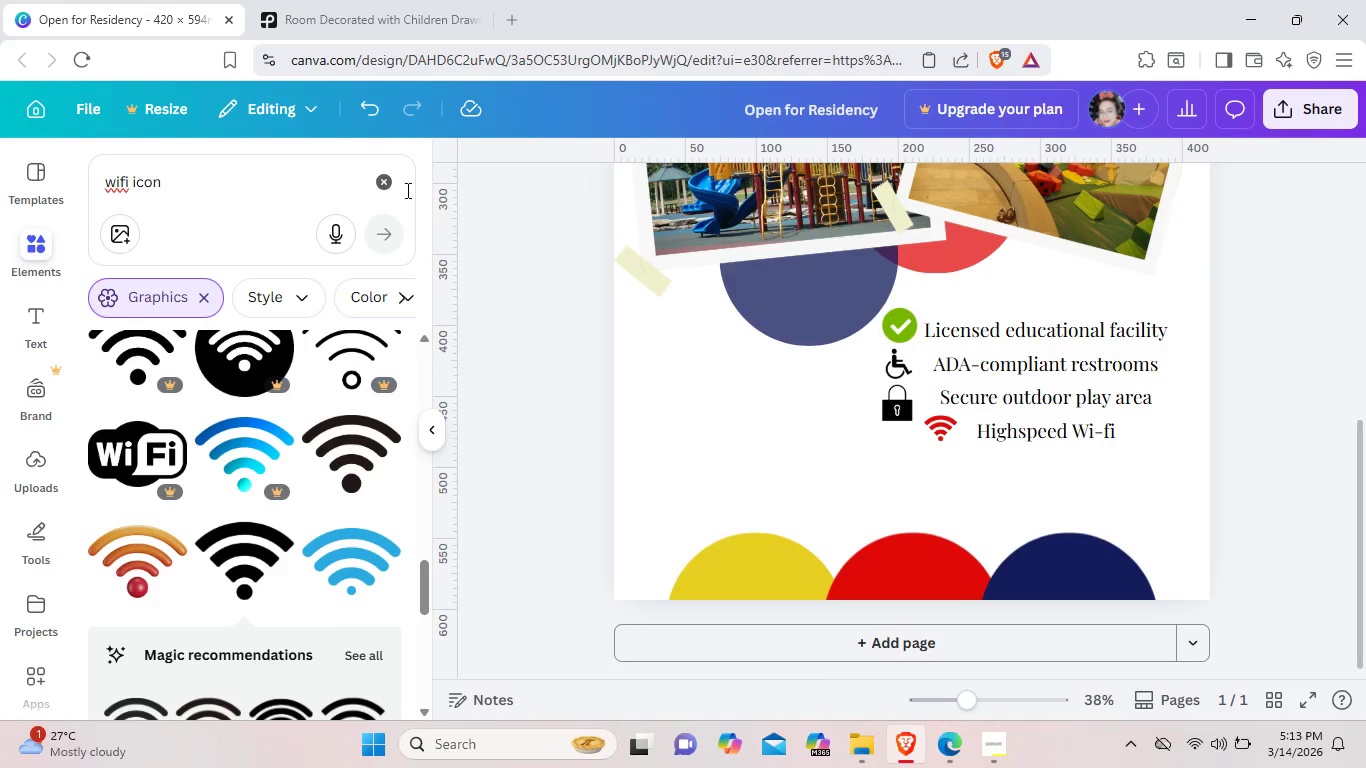 
left_click([388, 183])
 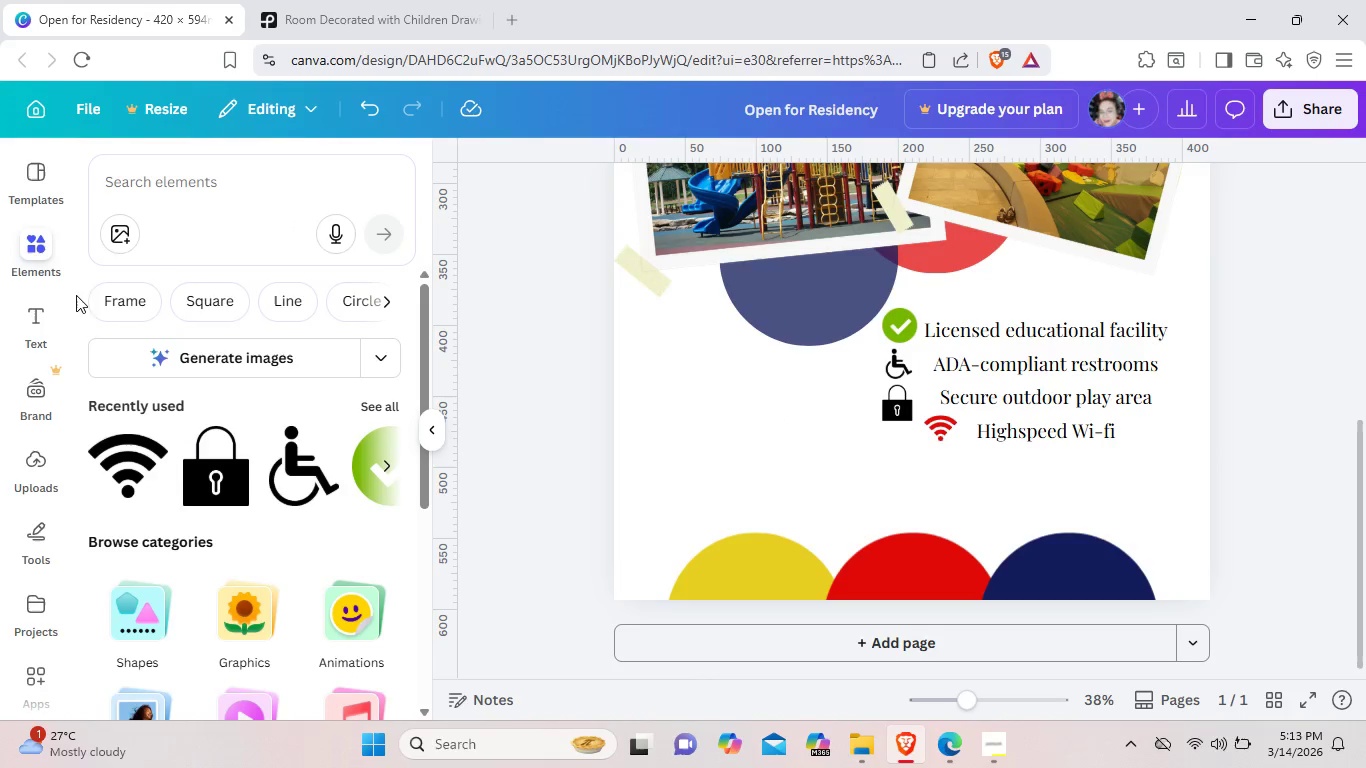 
left_click([35, 310])
 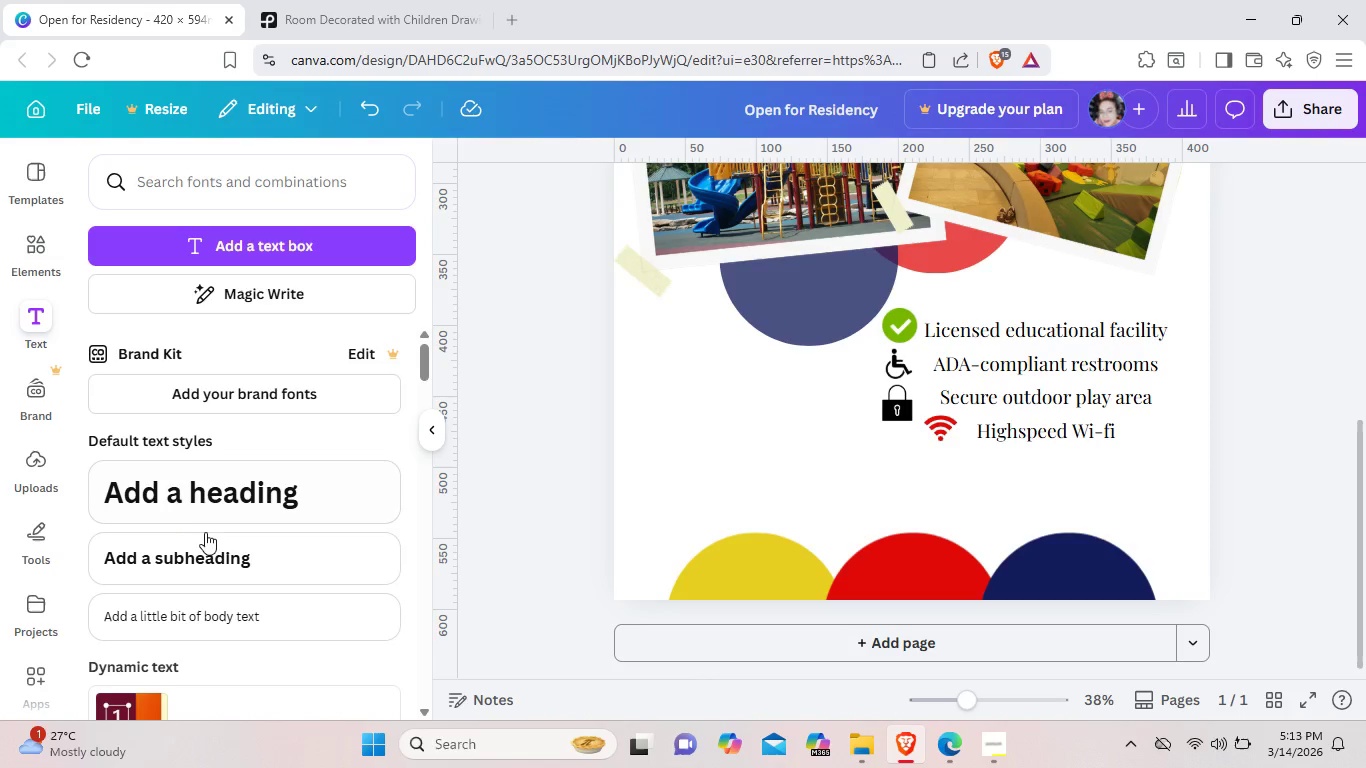 
wait(8.91)
 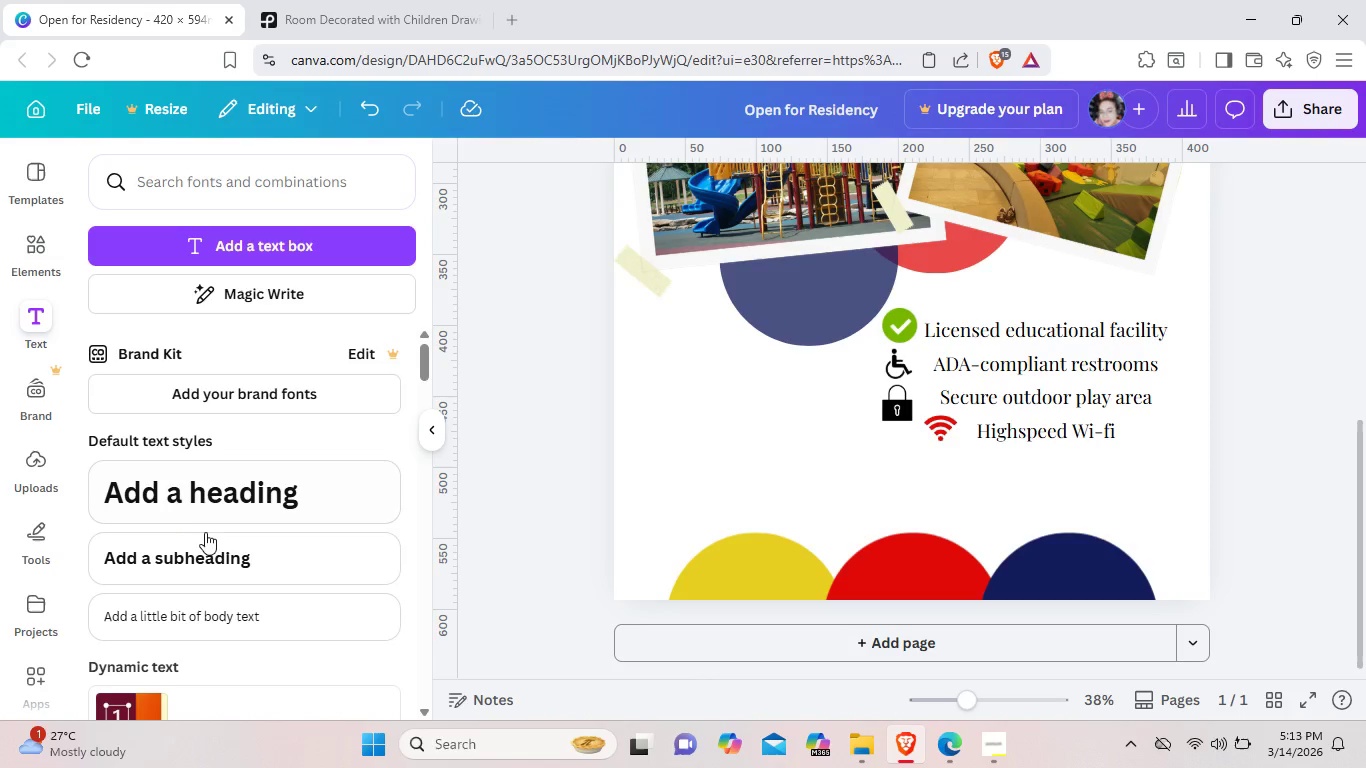 
left_click([316, 503])
 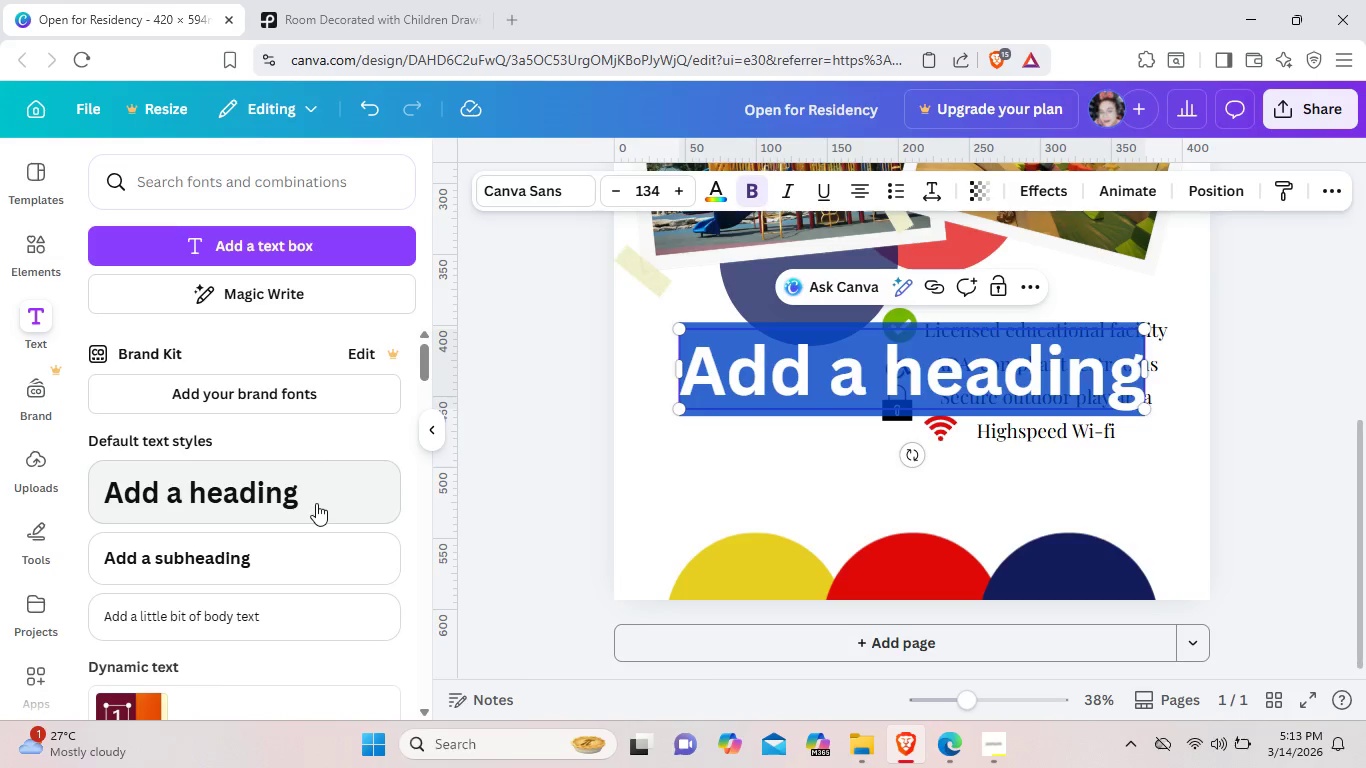 
wait(7.06)
 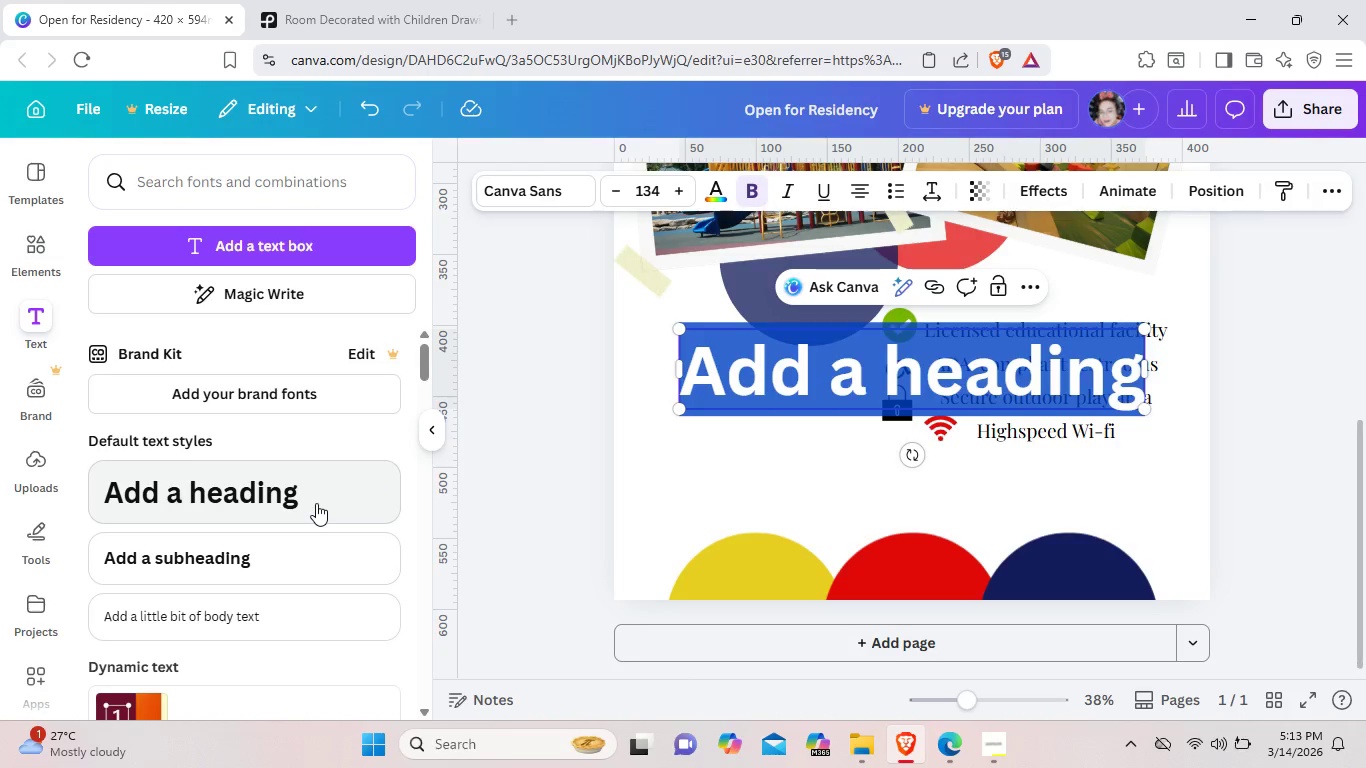 
key(Backspace)
 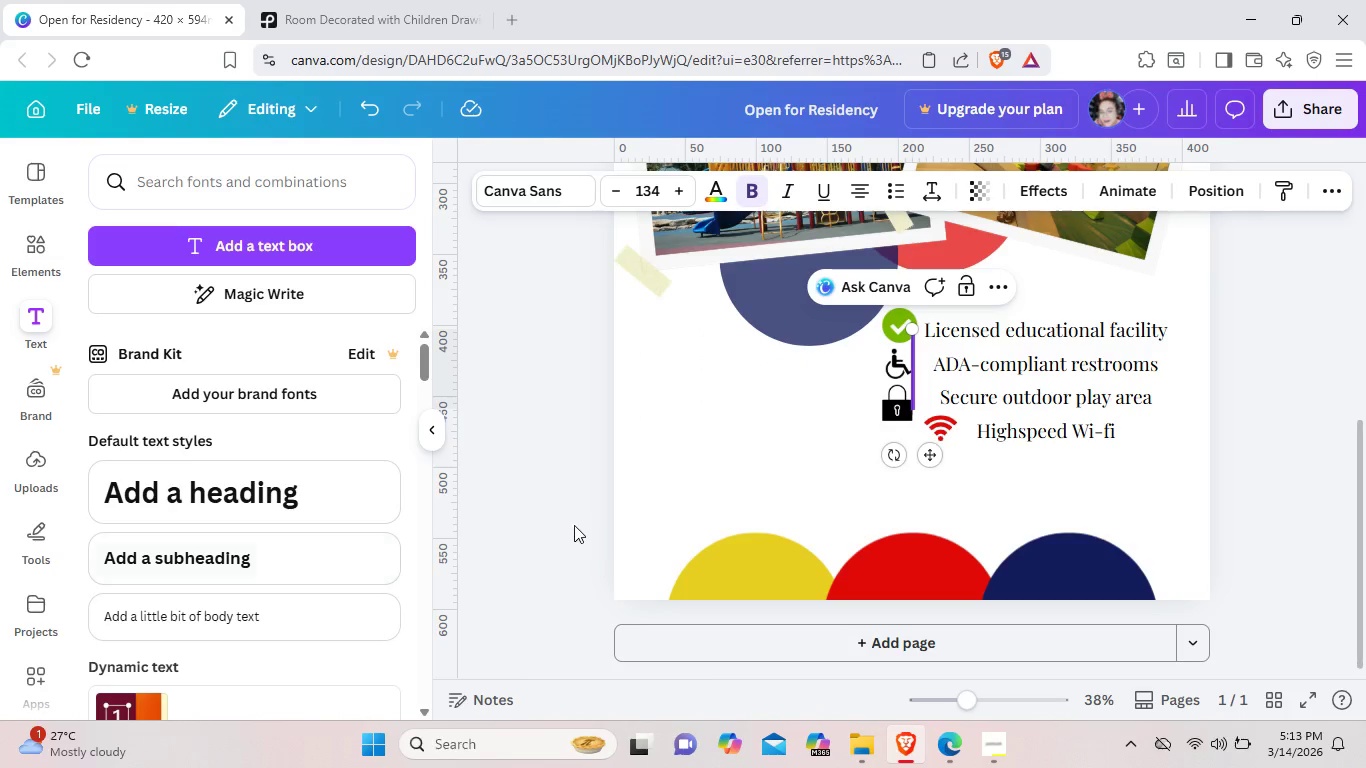 
left_click([644, 487])
 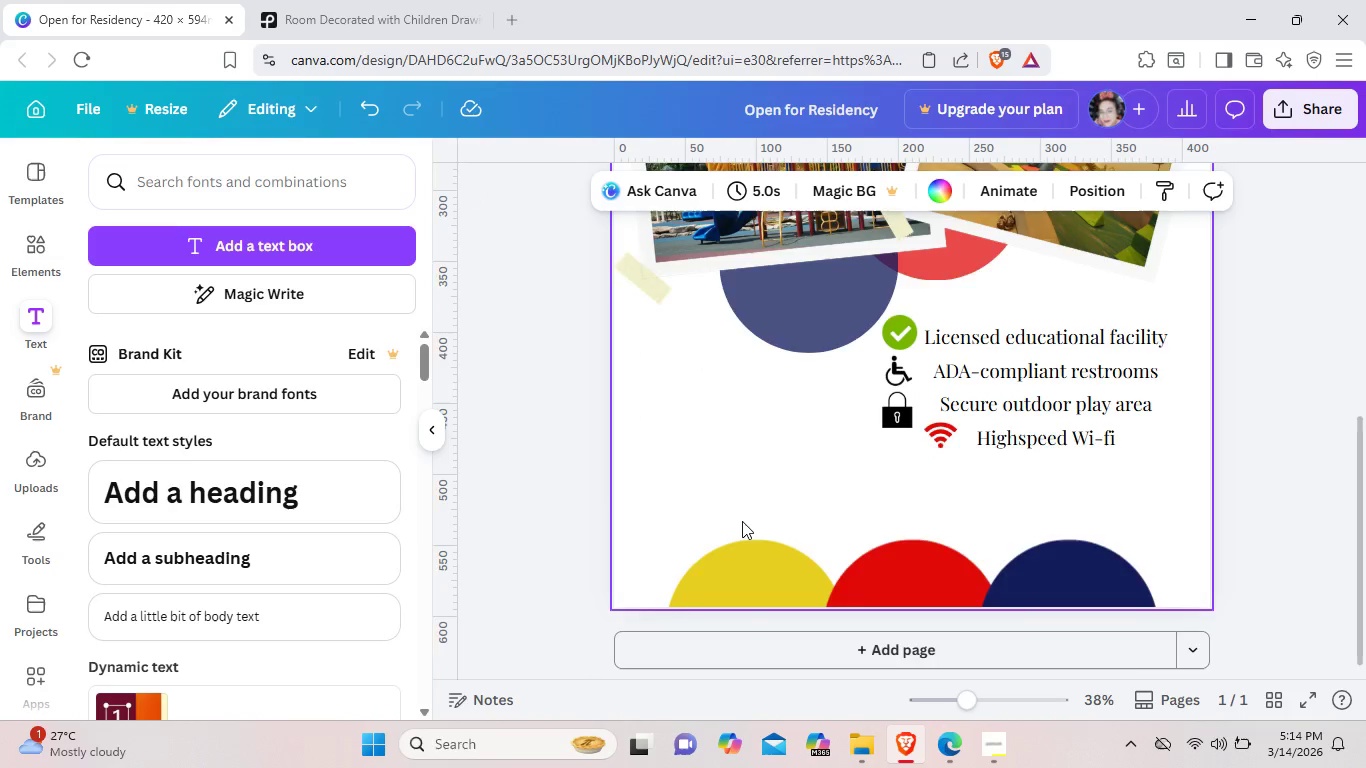 
scroll: coordinate [964, 383], scroll_direction: up, amount: 6.0
 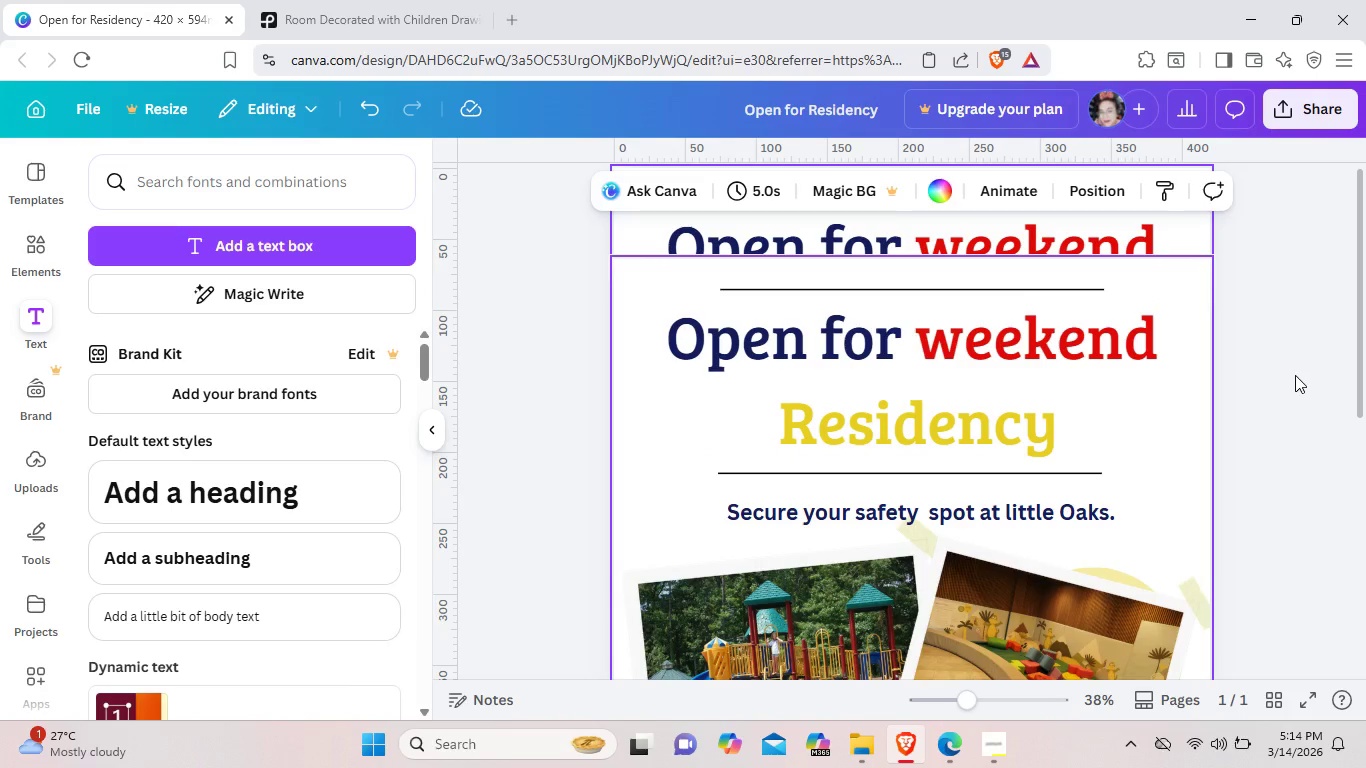 
left_click([1286, 374])
 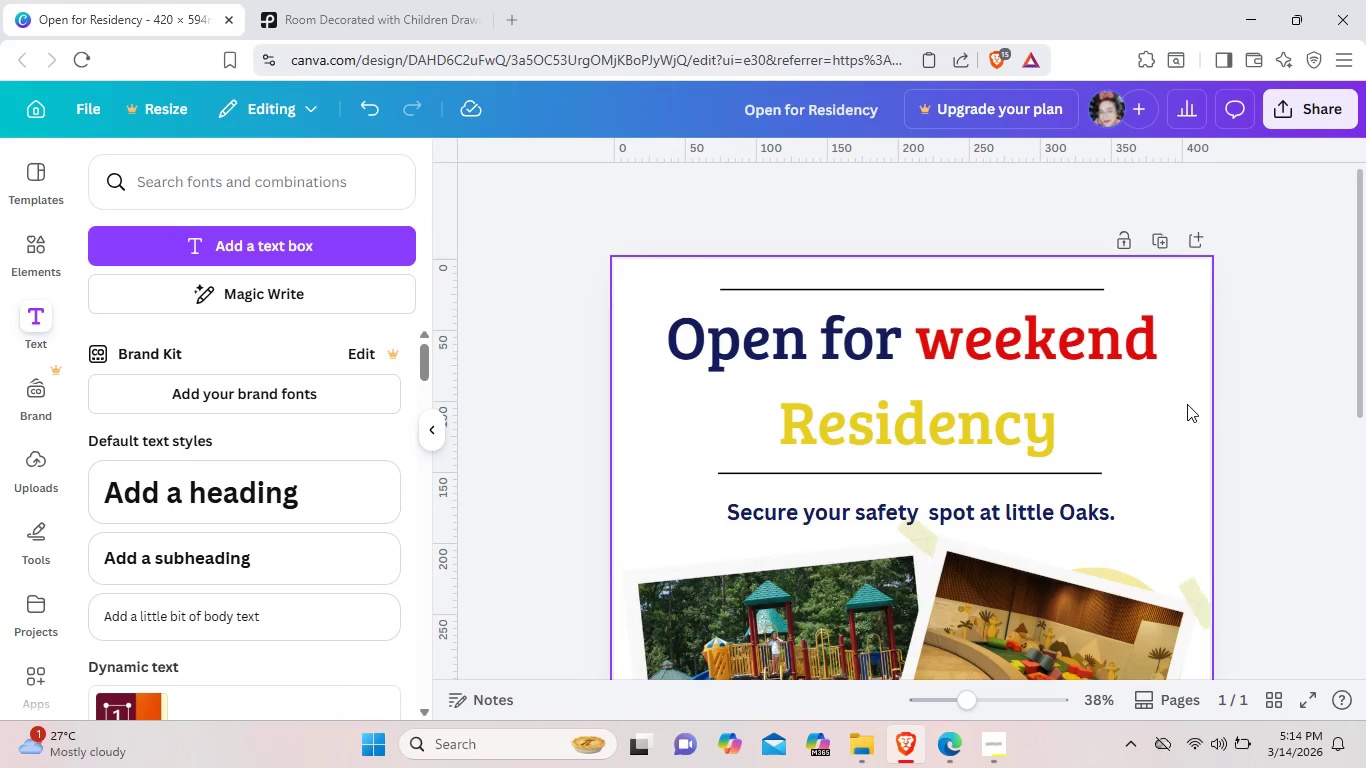 
scroll: coordinate [1187, 404], scroll_direction: none, amount: 0.0
 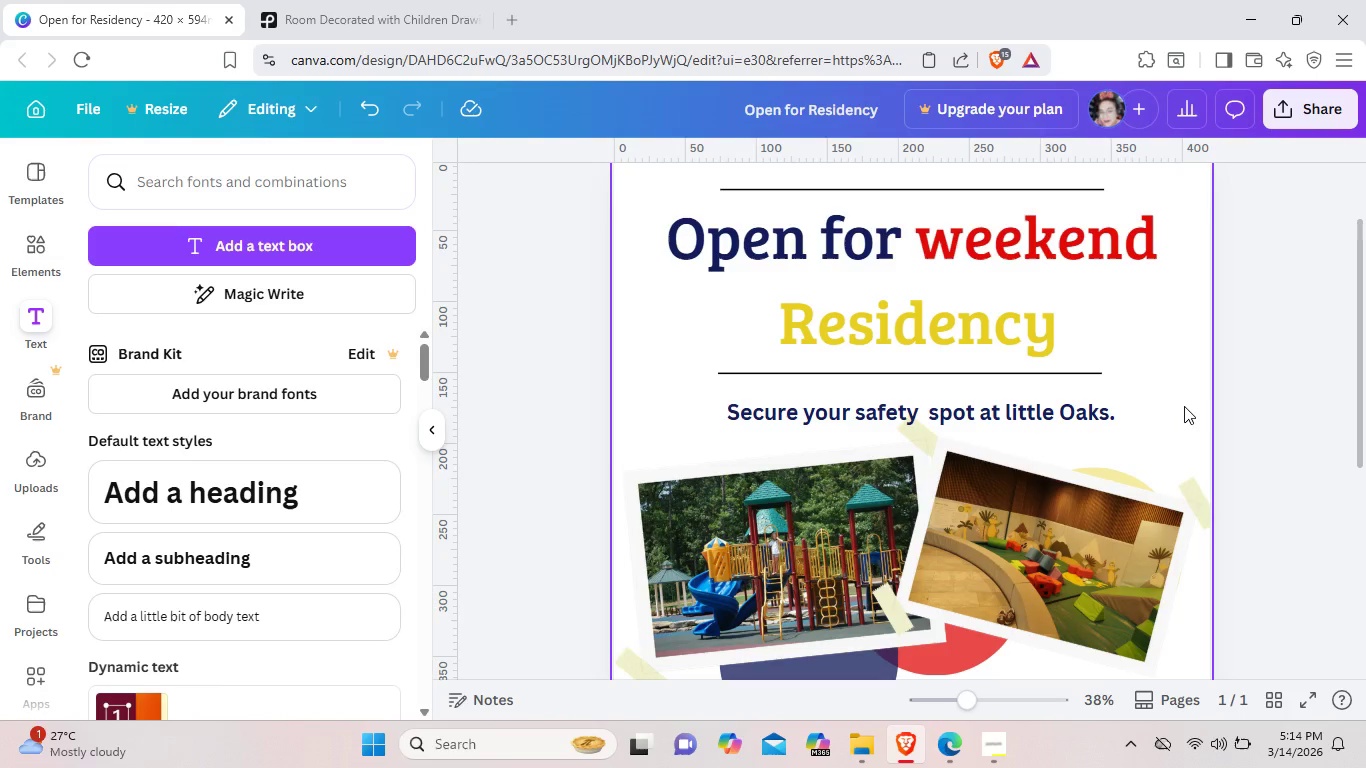 
wait(13.89)
 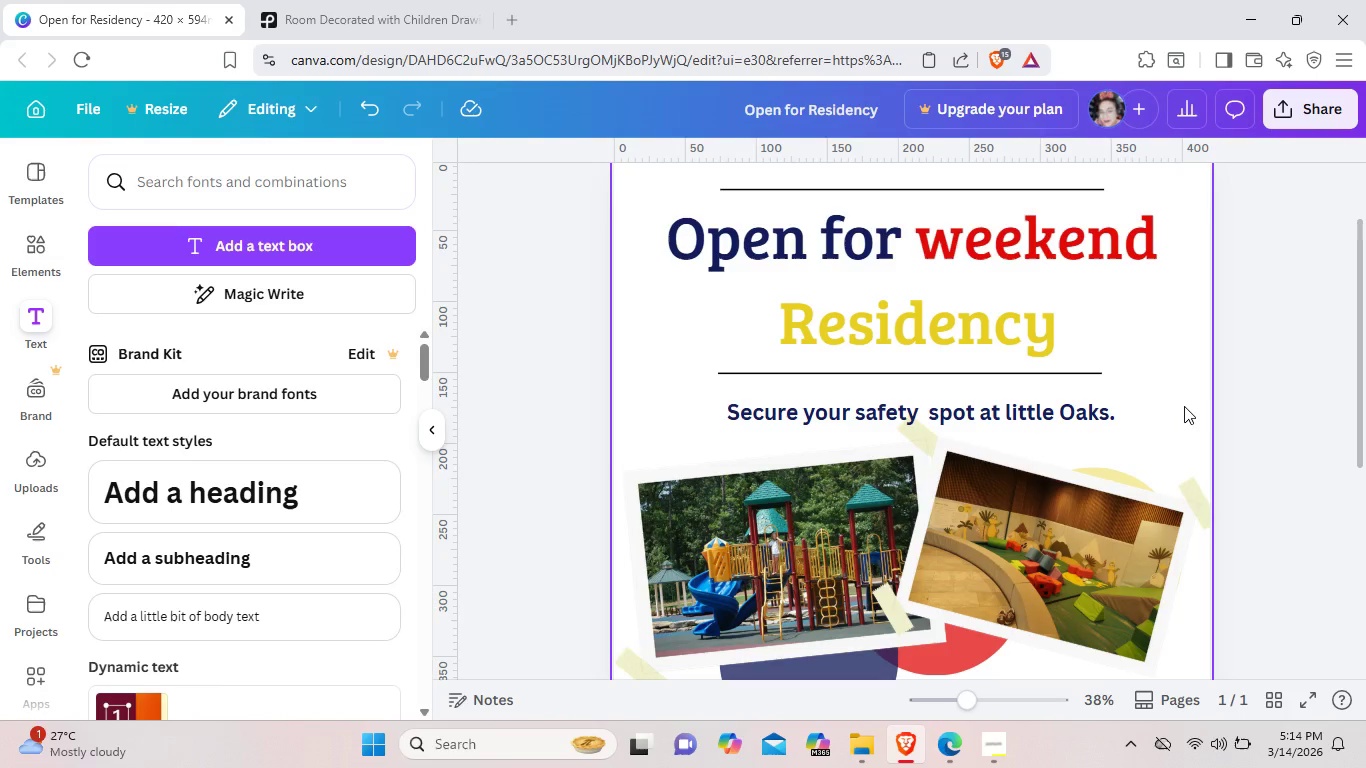 
scroll: coordinate [832, 386], scroll_direction: up, amount: 1.0
 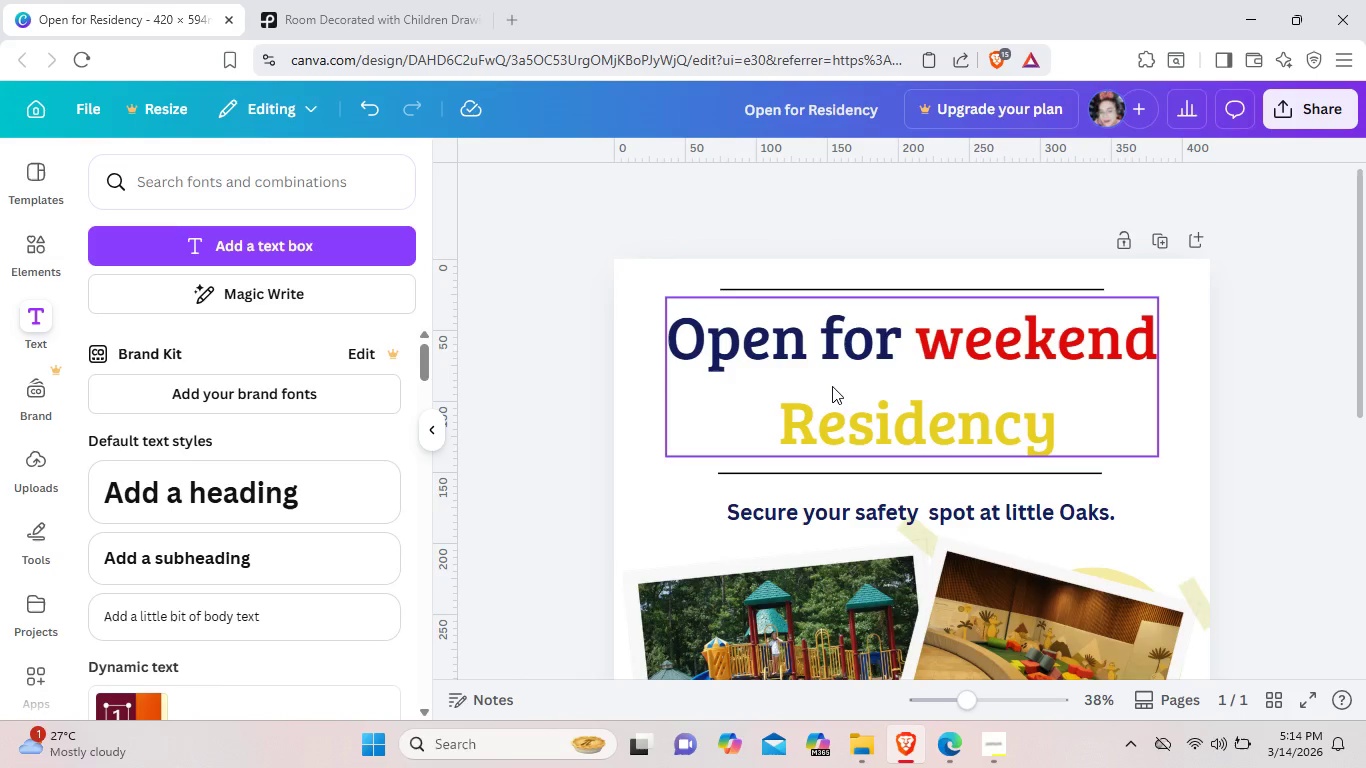 
left_click([832, 386])
 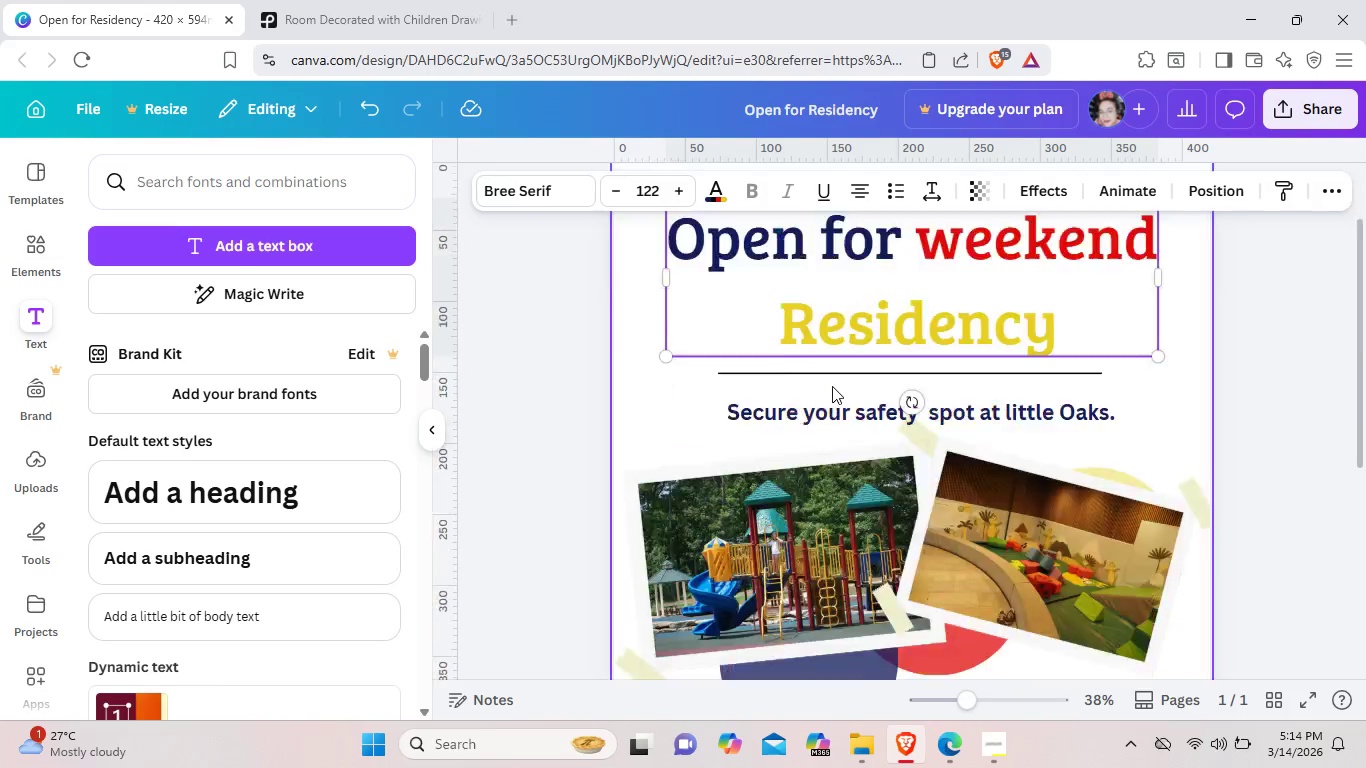 
scroll: coordinate [832, 386], scroll_direction: down, amount: 3.0
 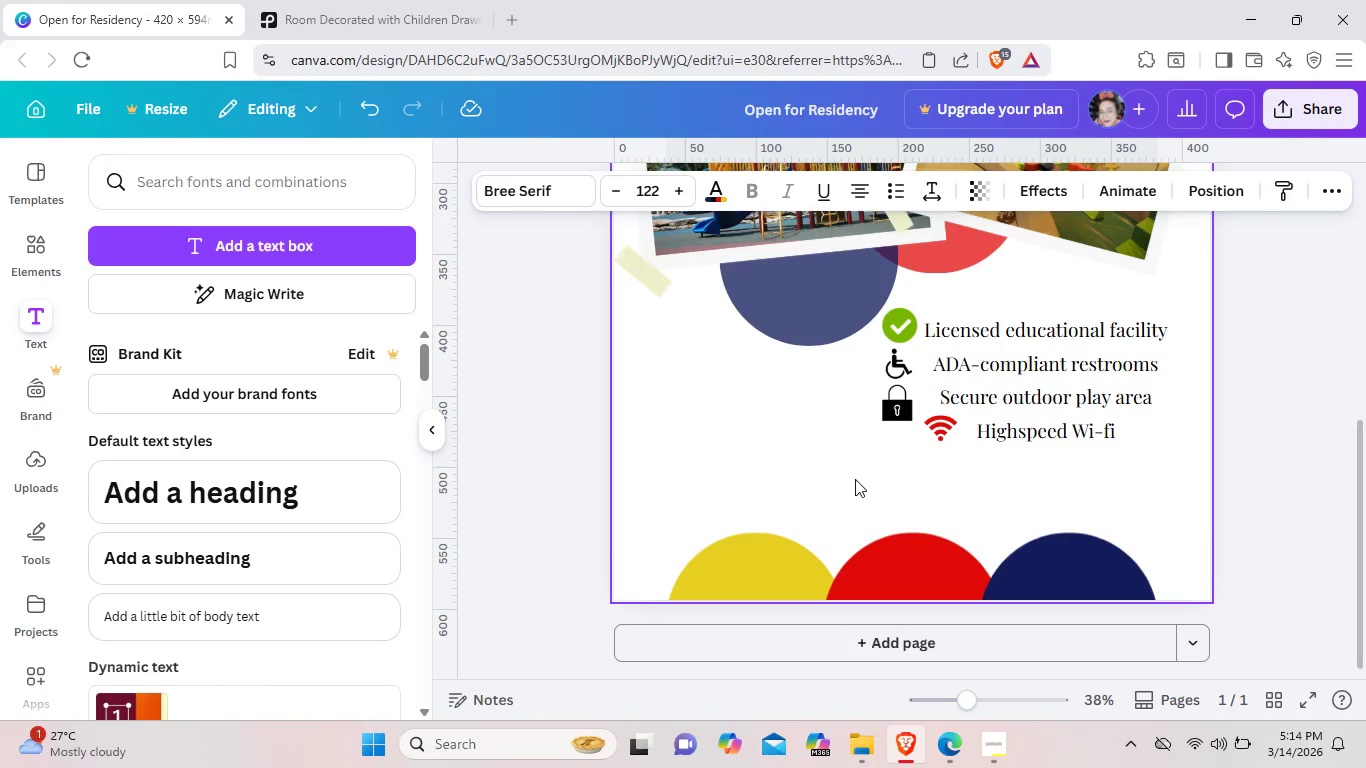 
scroll: coordinate [861, 484], scroll_direction: up, amount: 3.0
 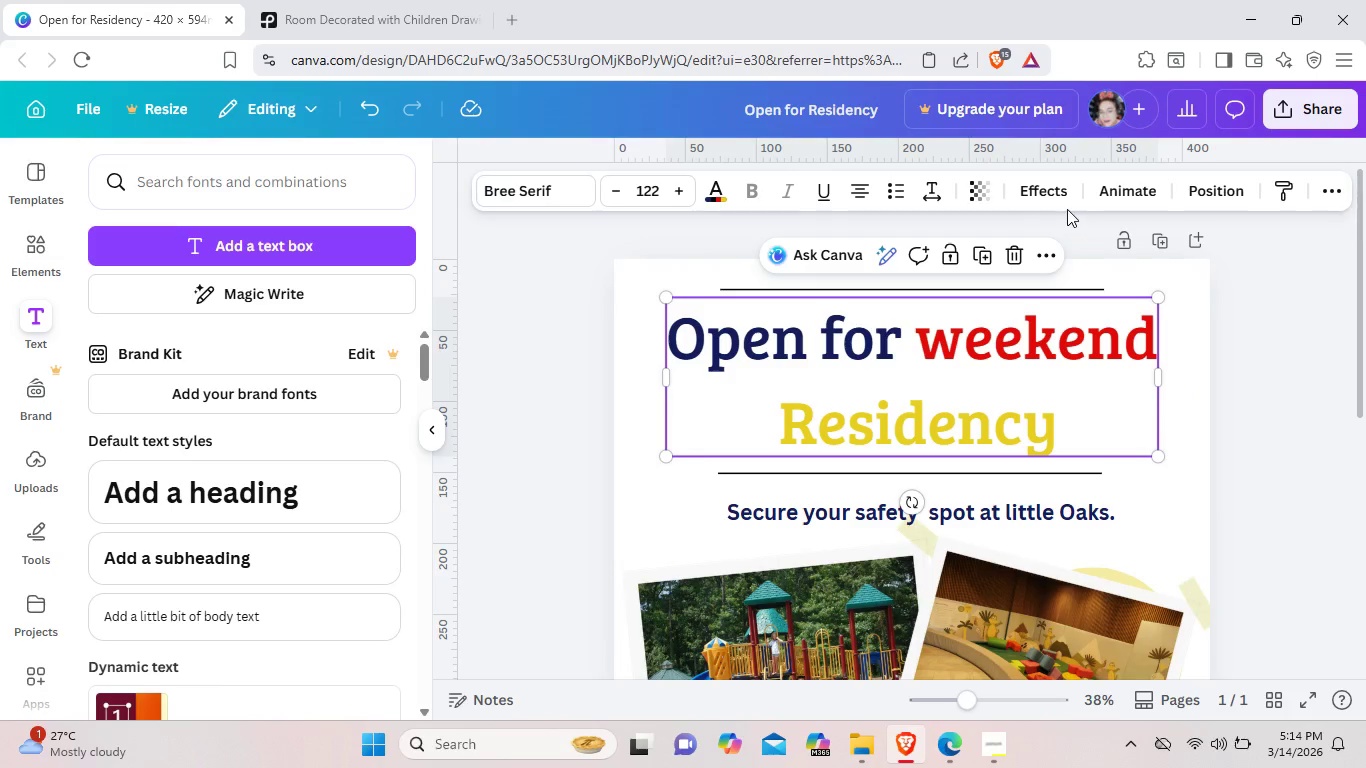 
left_click([934, 192])
 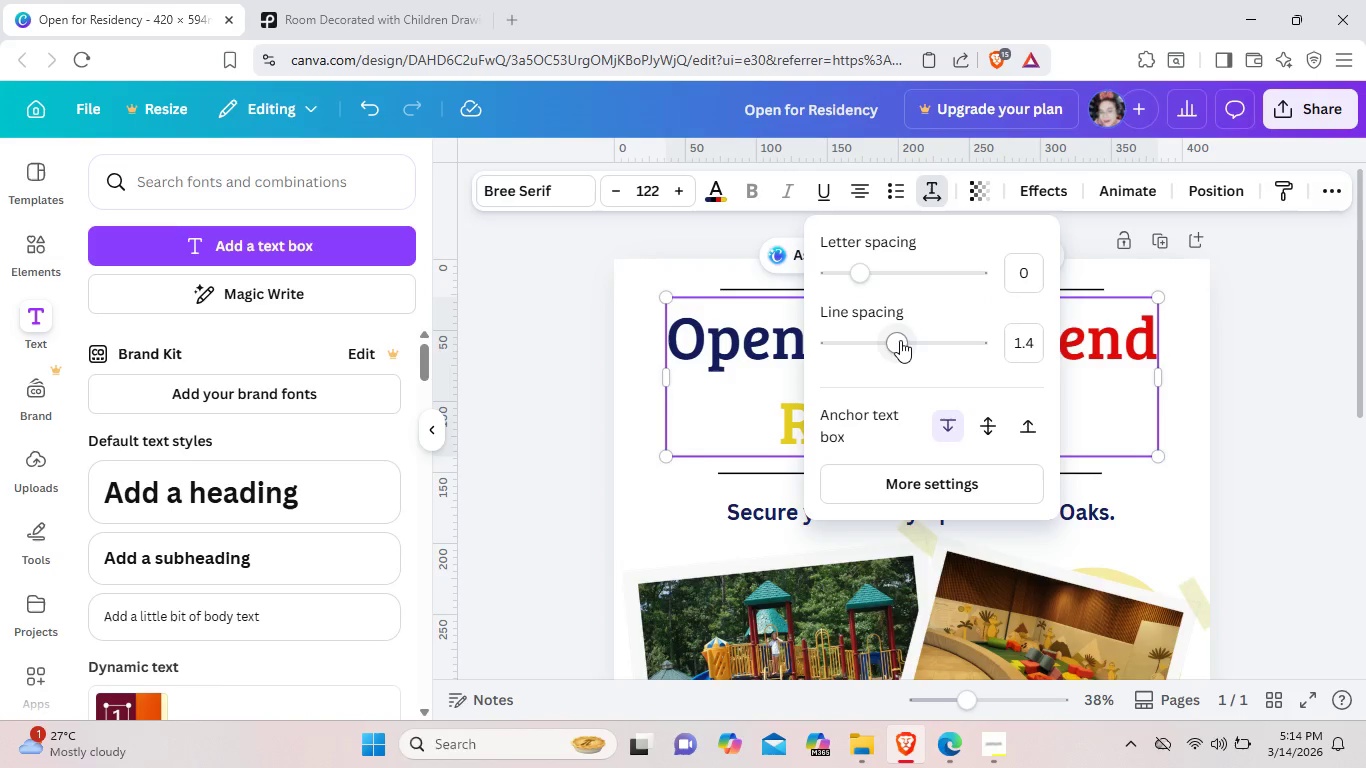 
left_click_drag(start_coordinate=[900, 340], to_coordinate=[875, 334])
 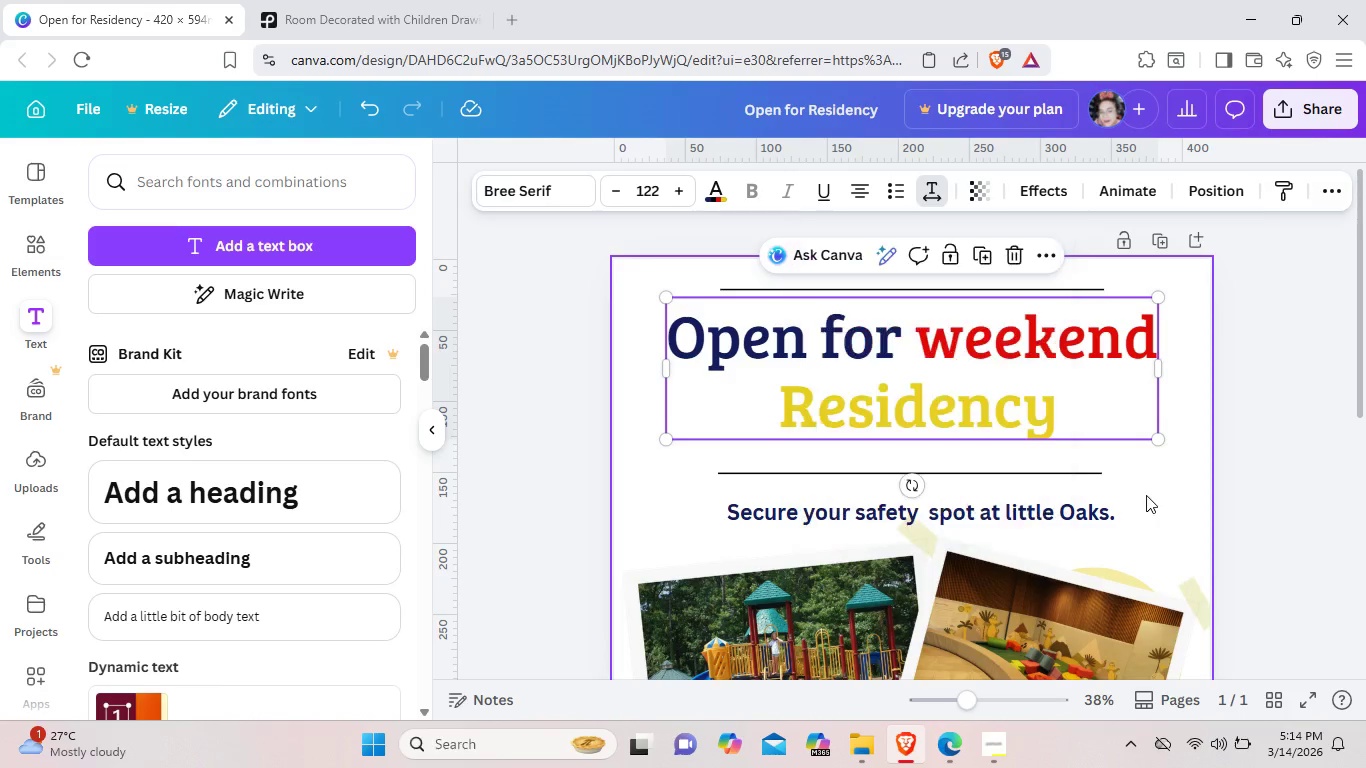 
left_click([1146, 495])
 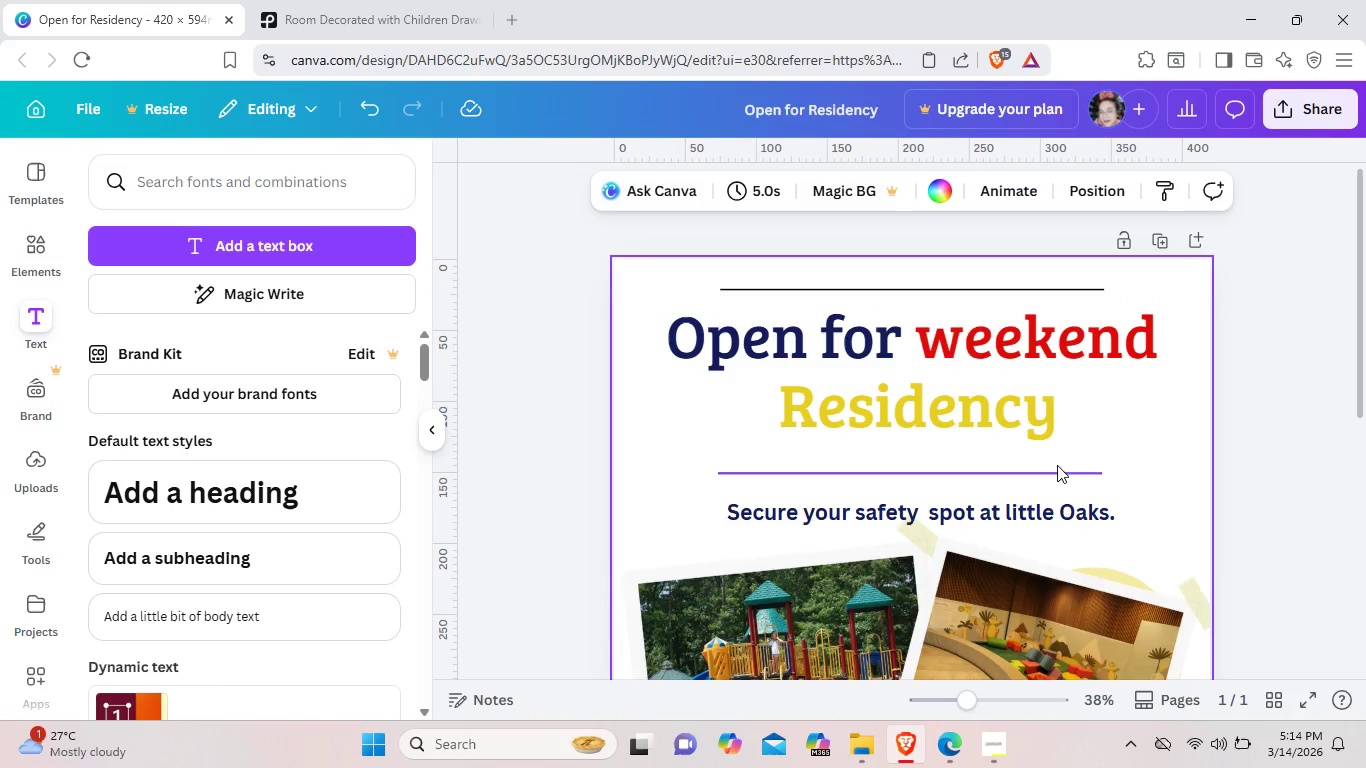 
left_click_drag(start_coordinate=[1056, 470], to_coordinate=[1057, 453])
 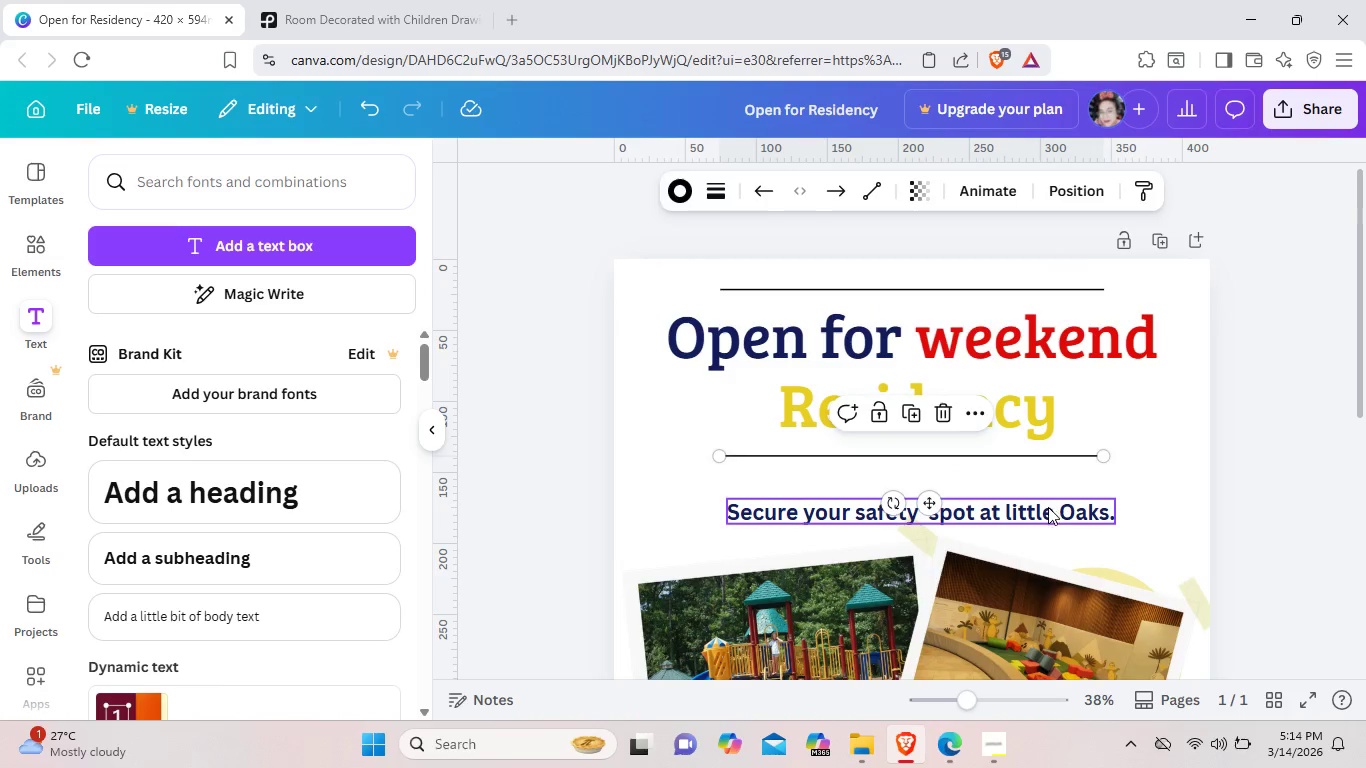 
left_click_drag(start_coordinate=[1051, 506], to_coordinate=[1045, 477])
 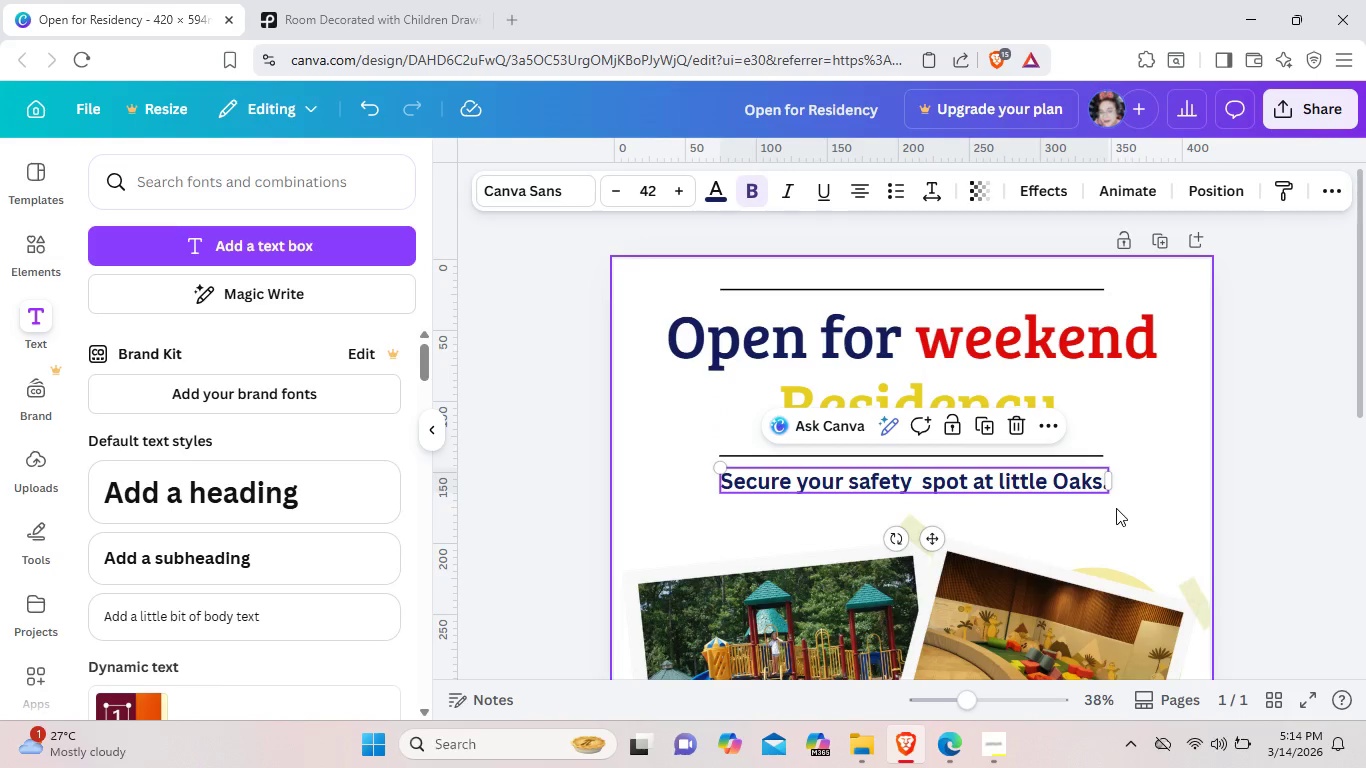 
left_click([1116, 508])
 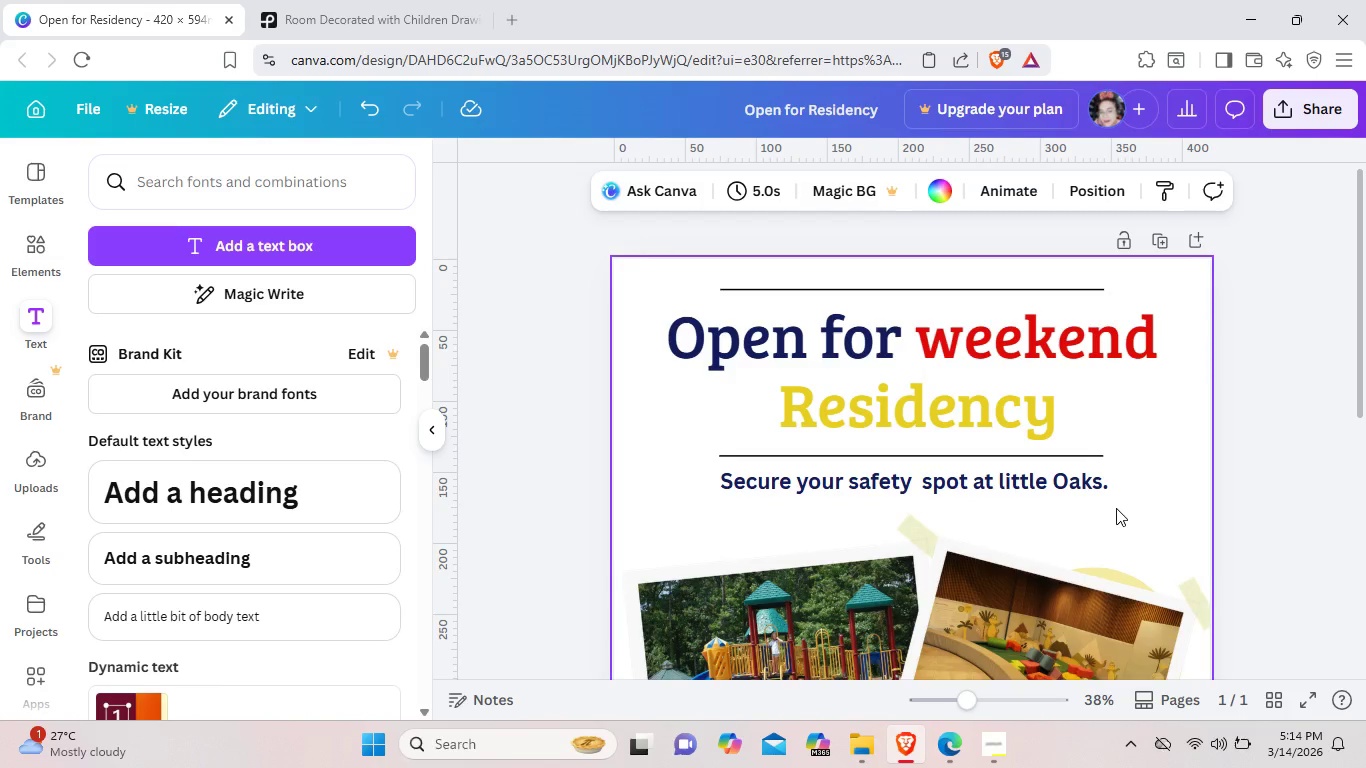 
scroll: coordinate [1116, 508], scroll_direction: none, amount: 0.0
 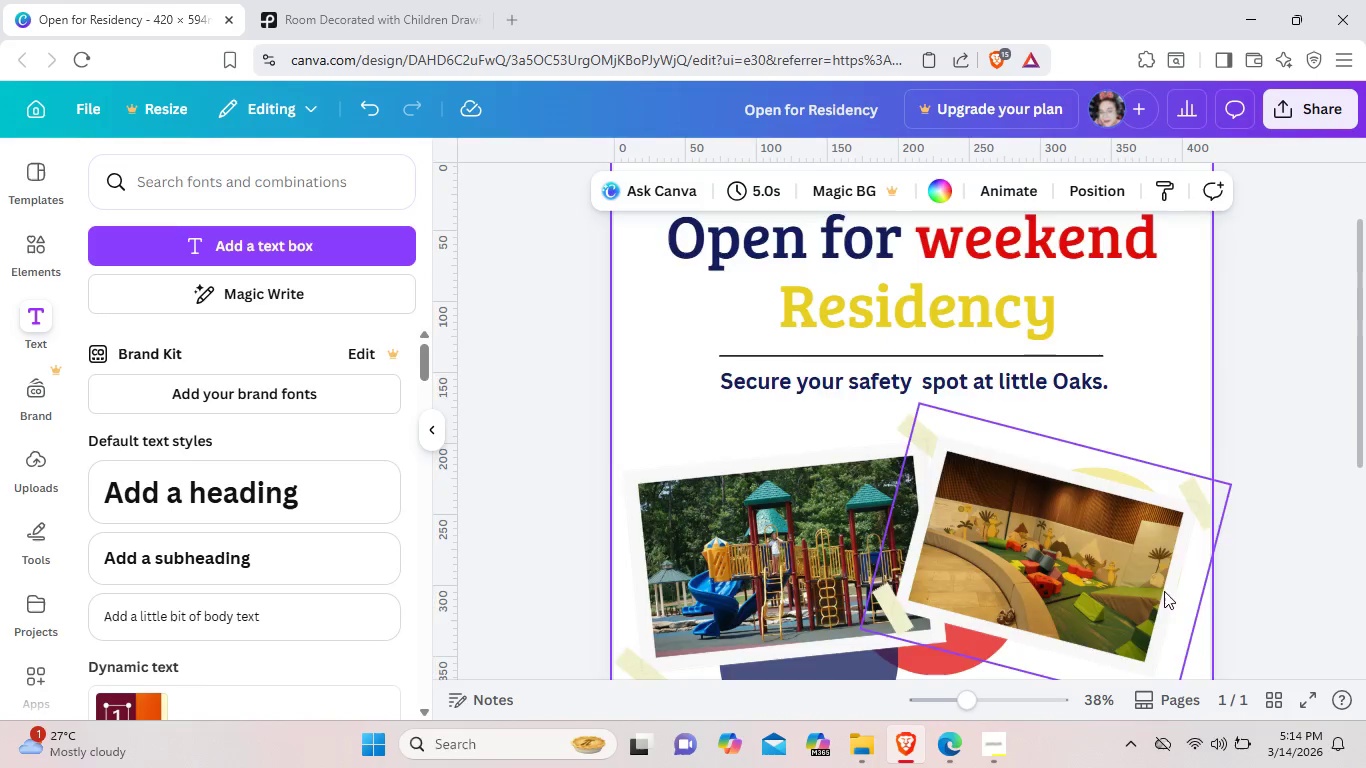 
scroll: coordinate [1148, 546], scroll_direction: down, amount: 2.0
 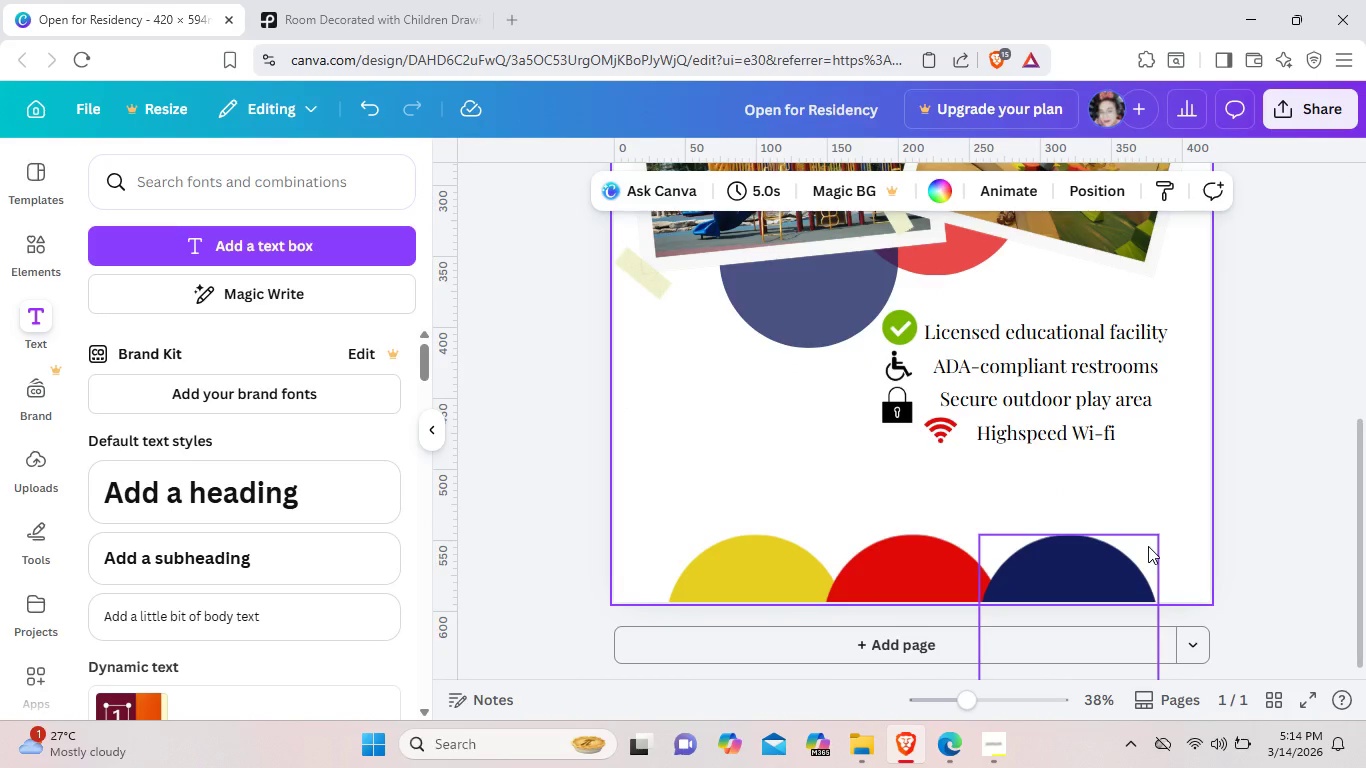 
scroll: coordinate [1148, 546], scroll_direction: up, amount: 1.0
 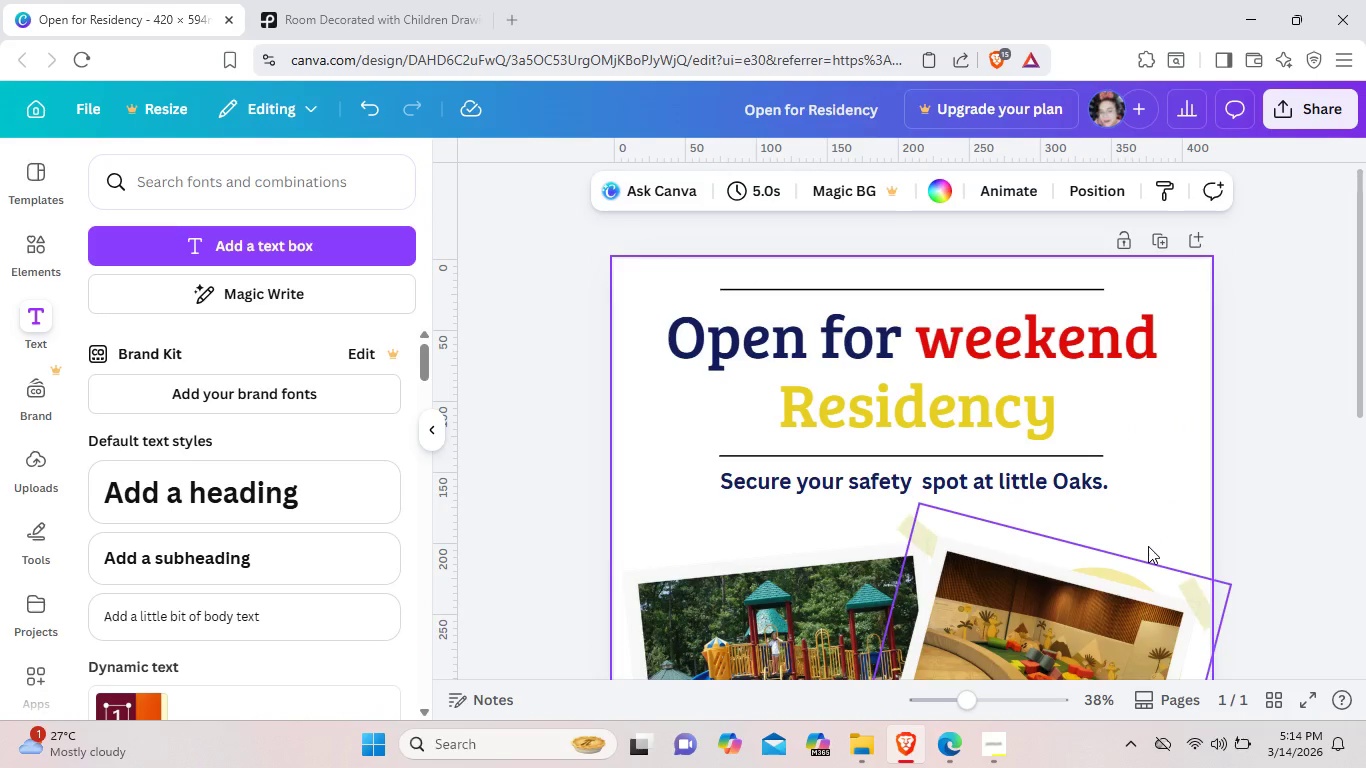 
scroll: coordinate [1148, 546], scroll_direction: none, amount: 0.0
 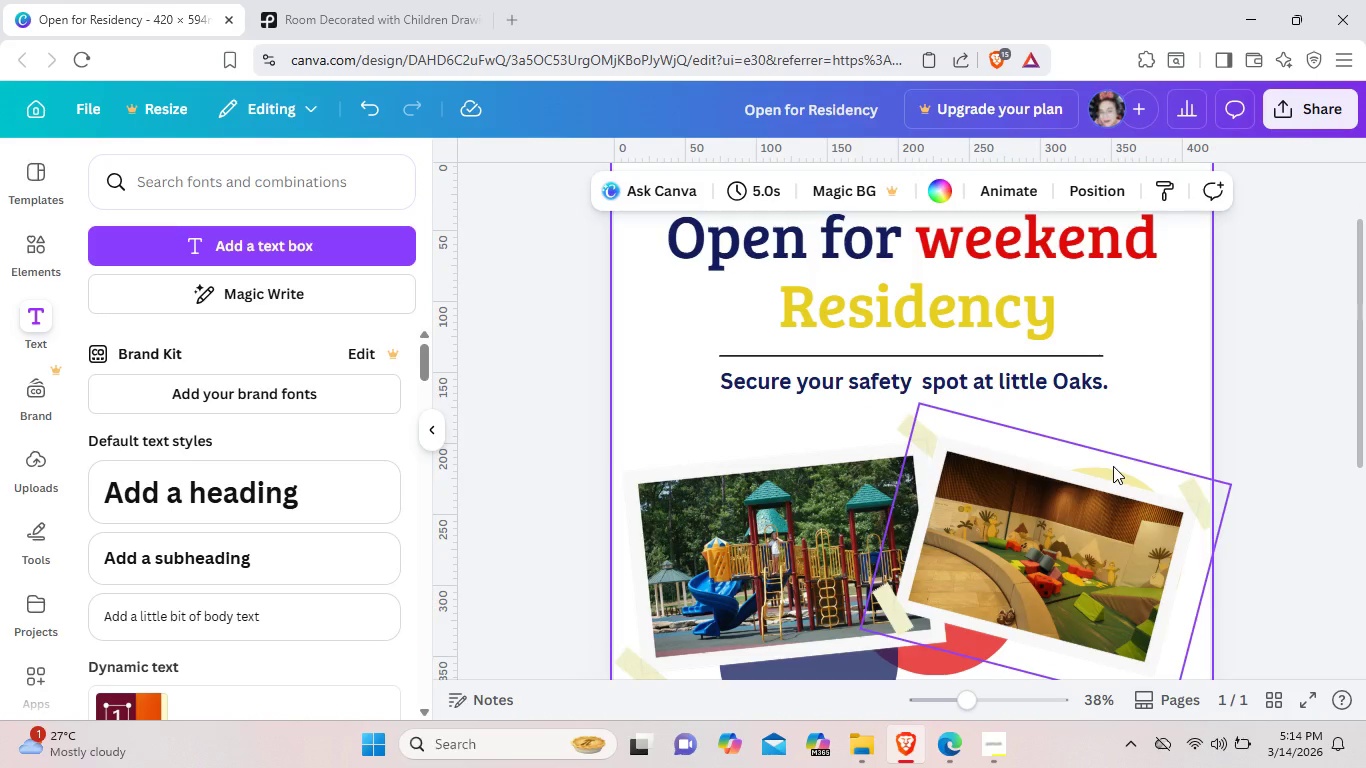 
left_click([1279, 547])
 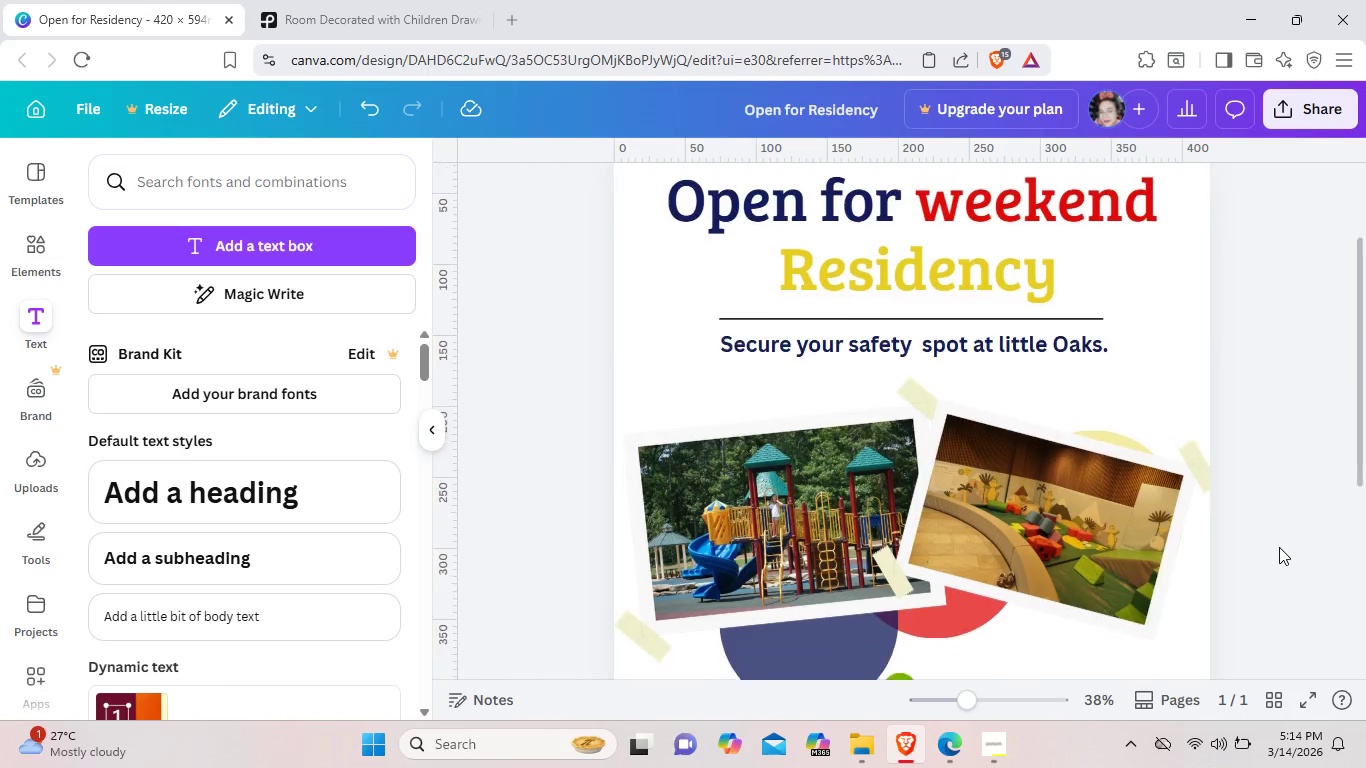 
scroll: coordinate [1279, 547], scroll_direction: down, amount: 3.0
 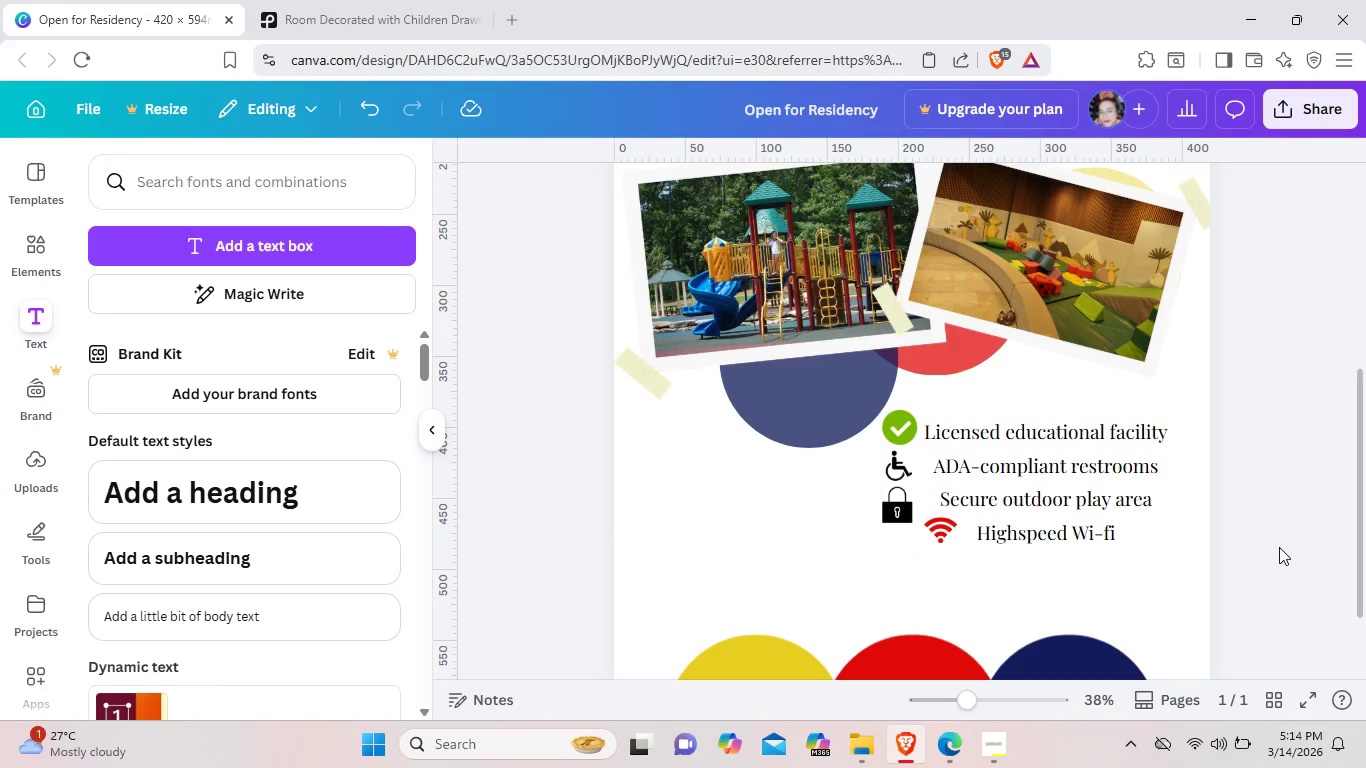 
scroll: coordinate [1279, 547], scroll_direction: up, amount: 1.0
 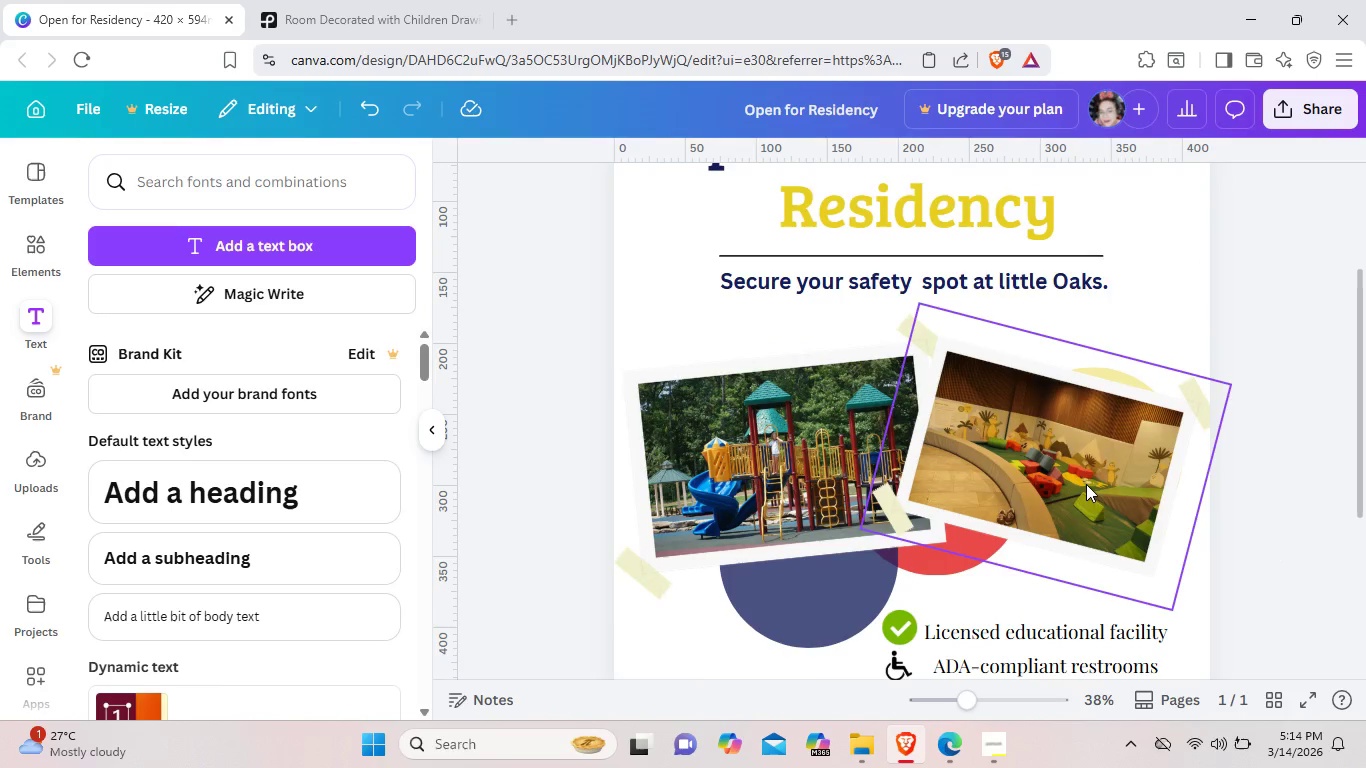 
left_click([1086, 484])
 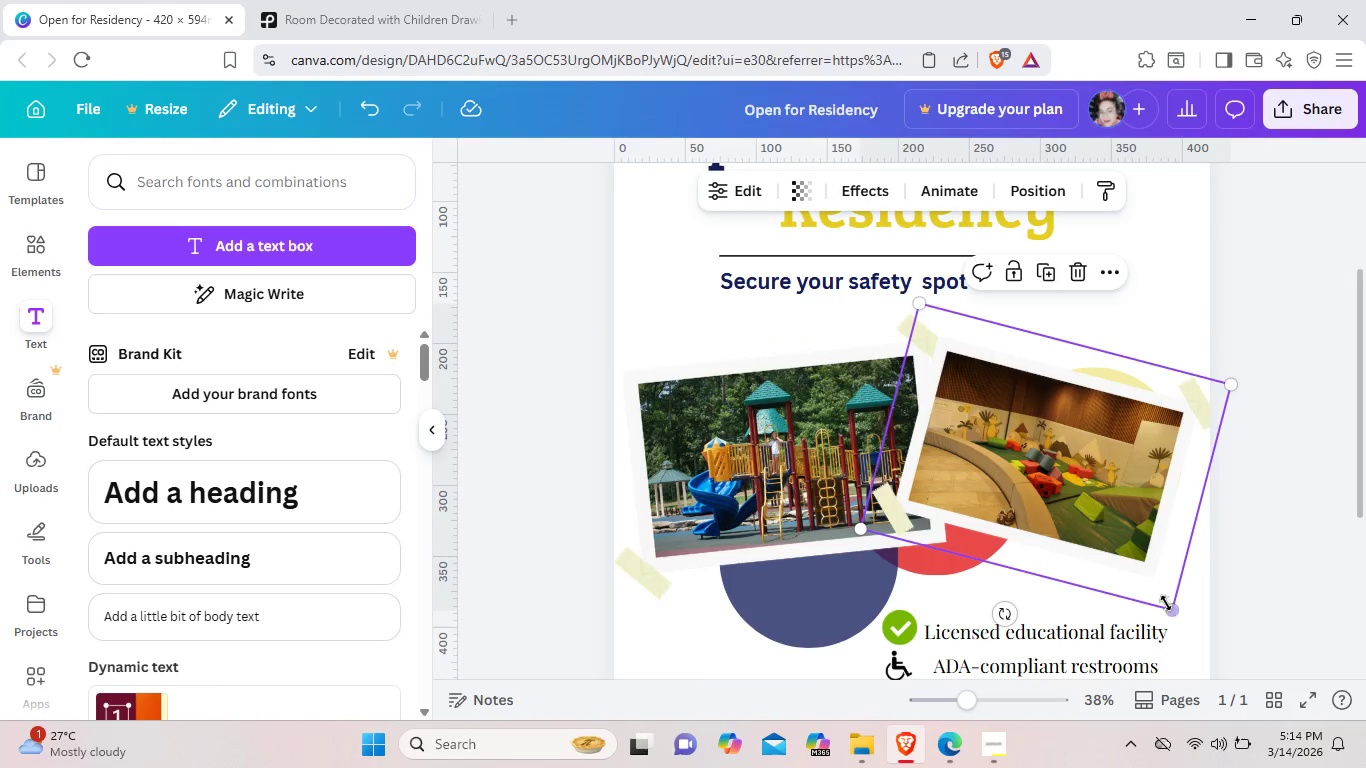 
left_click_drag(start_coordinate=[1166, 603], to_coordinate=[1156, 580])
 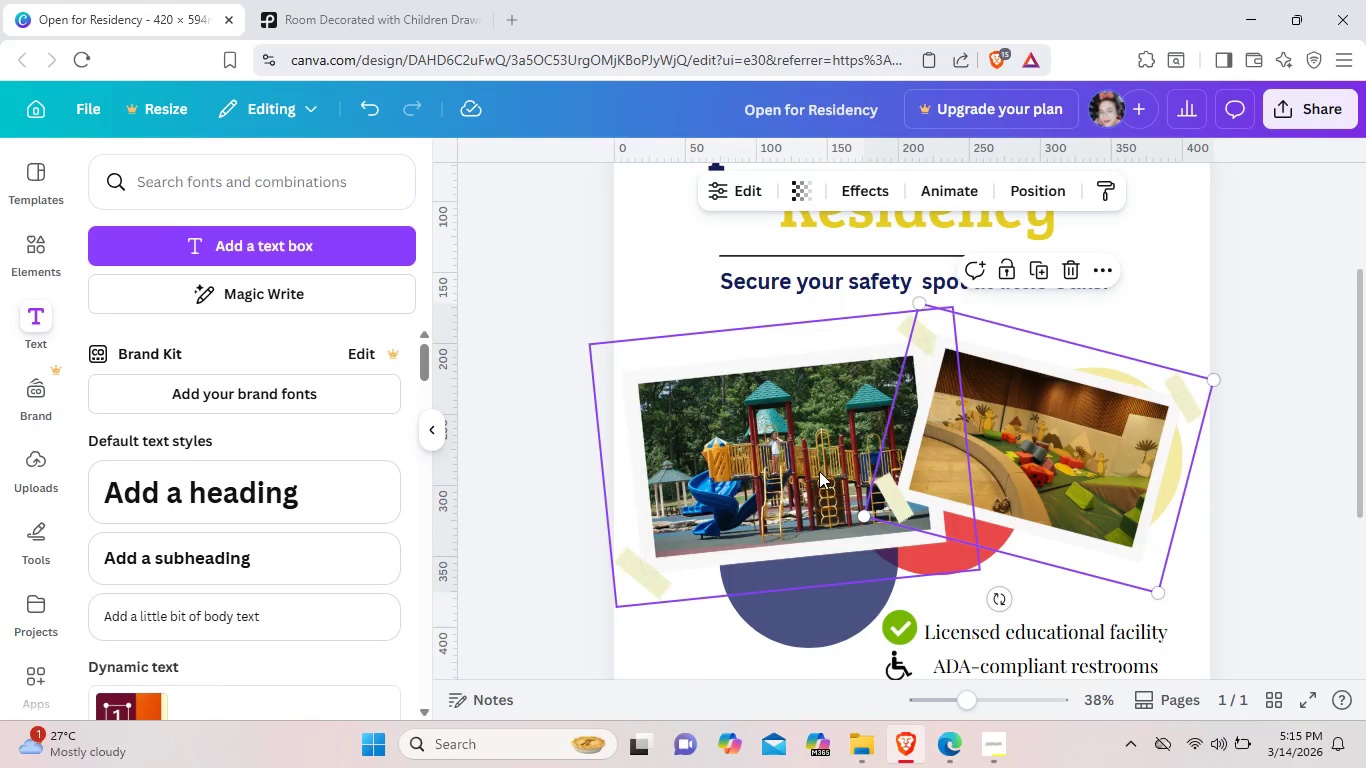 
left_click([819, 471])
 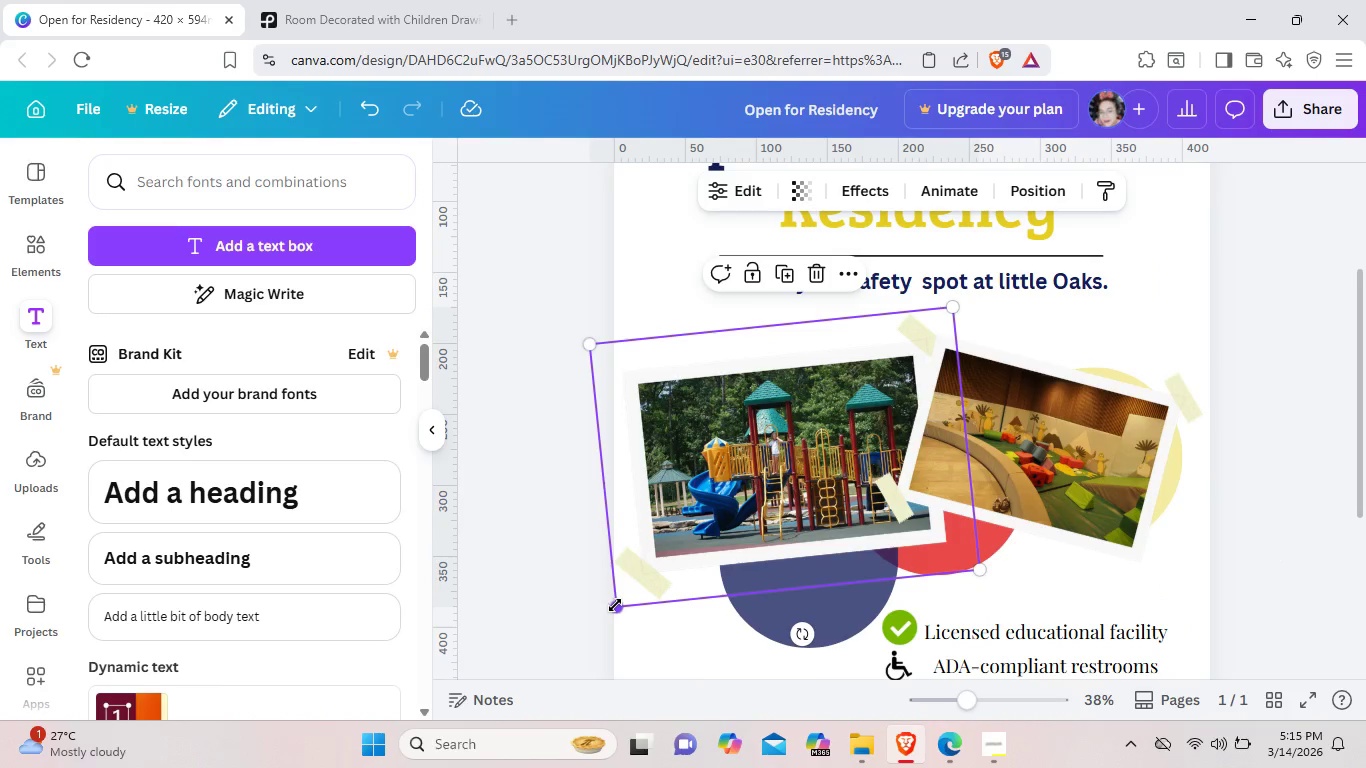 
left_click_drag(start_coordinate=[615, 605], to_coordinate=[669, 587])
 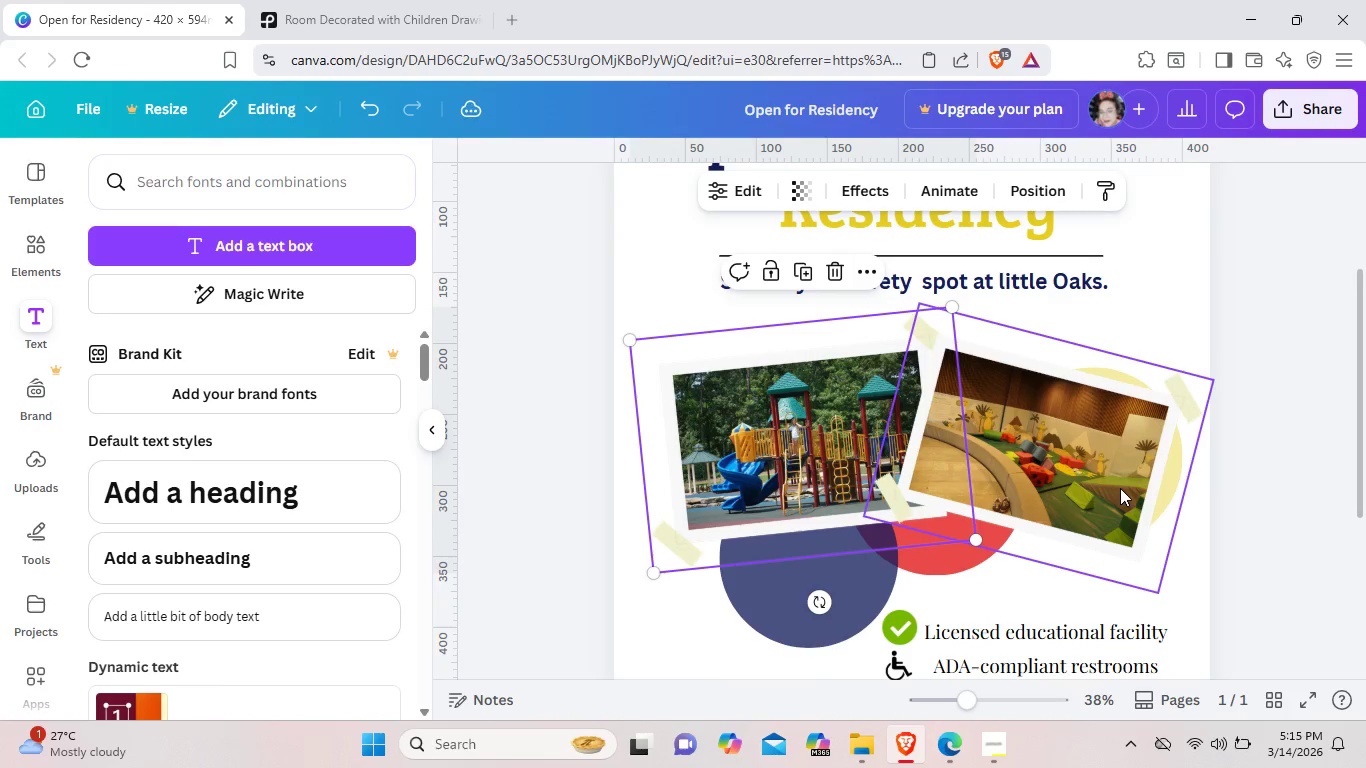 
left_click_drag(start_coordinate=[1120, 488], to_coordinate=[1132, 516])
 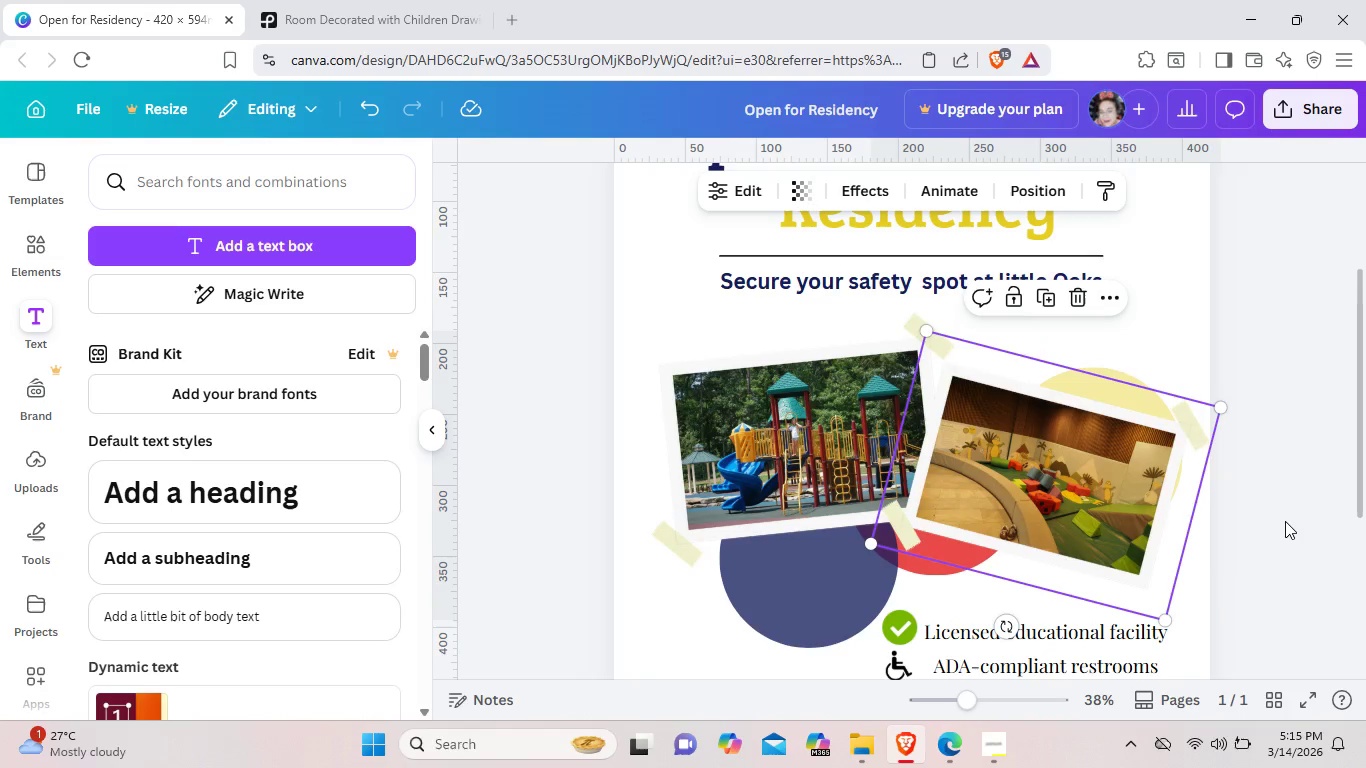 
left_click([1285, 521])
 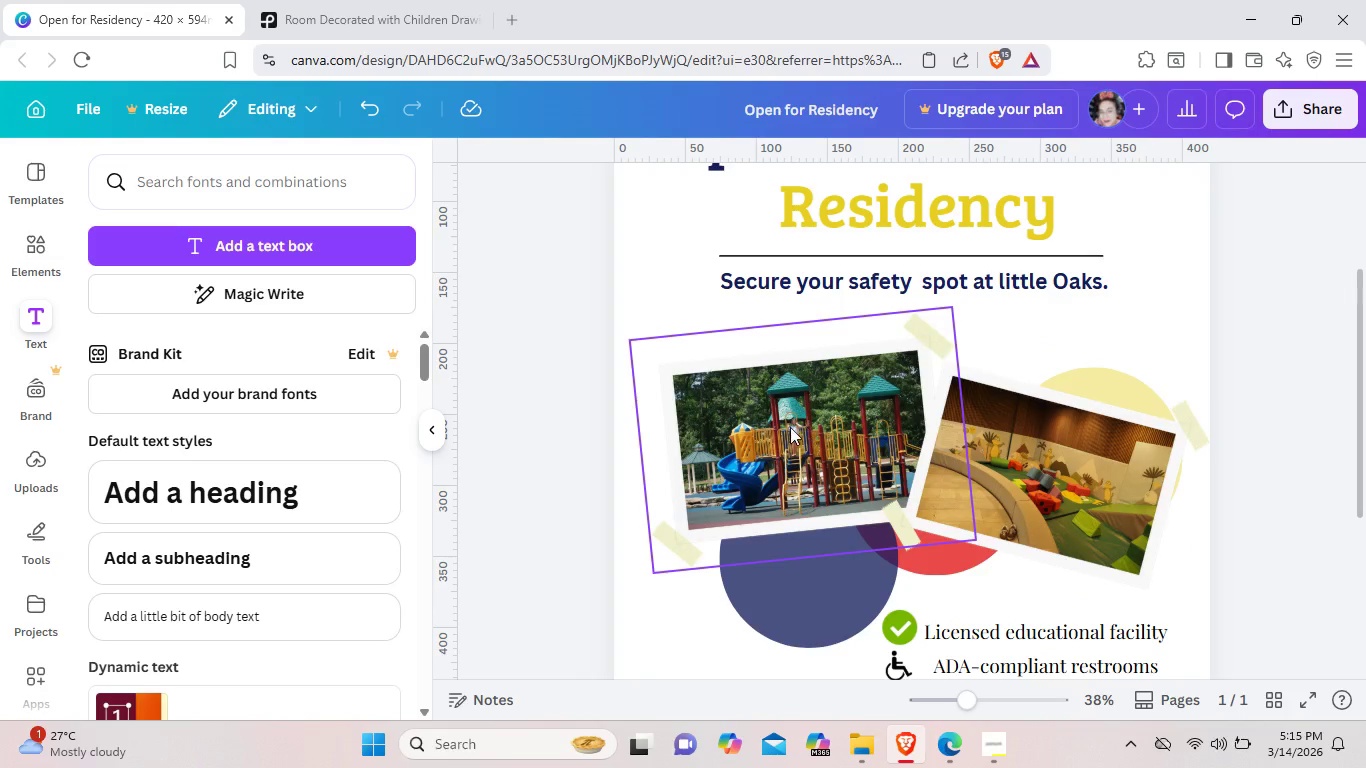 
left_click_drag(start_coordinate=[790, 427], to_coordinate=[780, 427])
 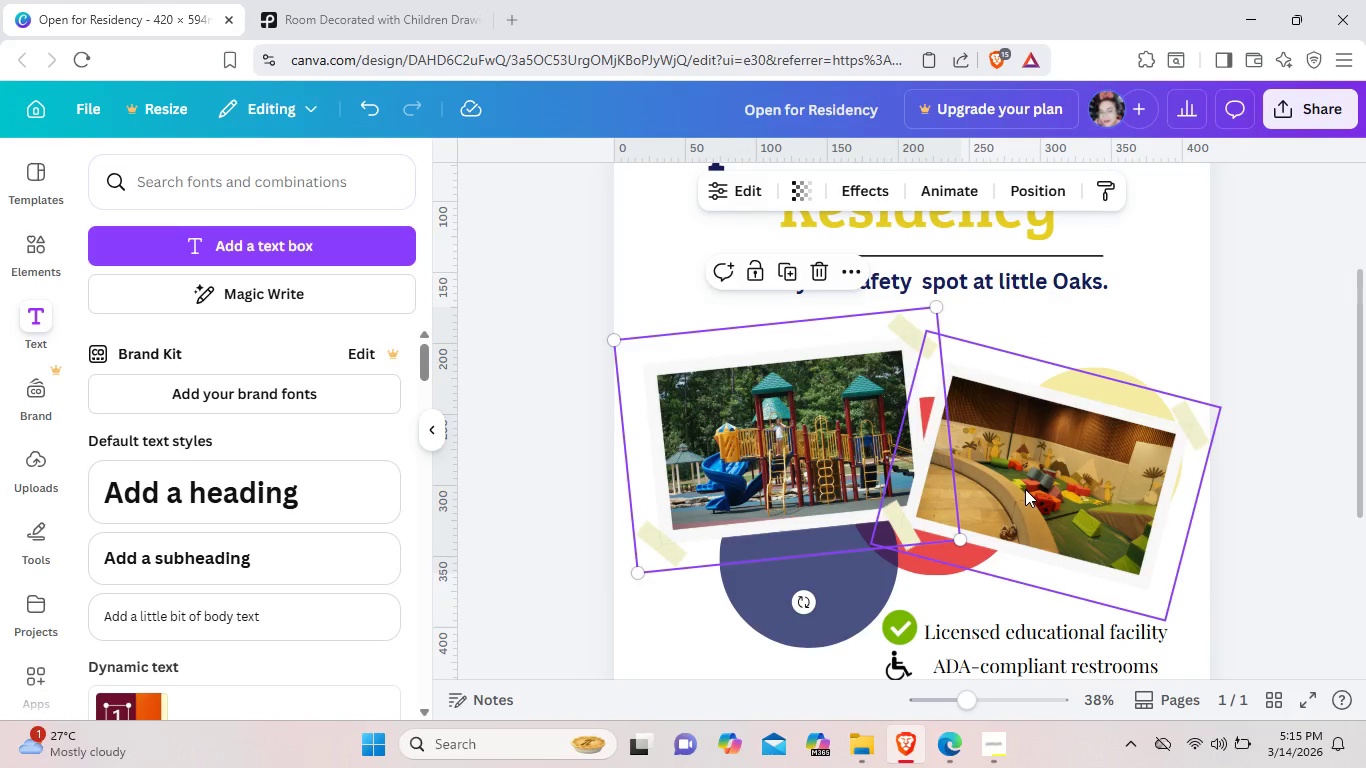 
left_click_drag(start_coordinate=[1025, 489], to_coordinate=[1017, 485])
 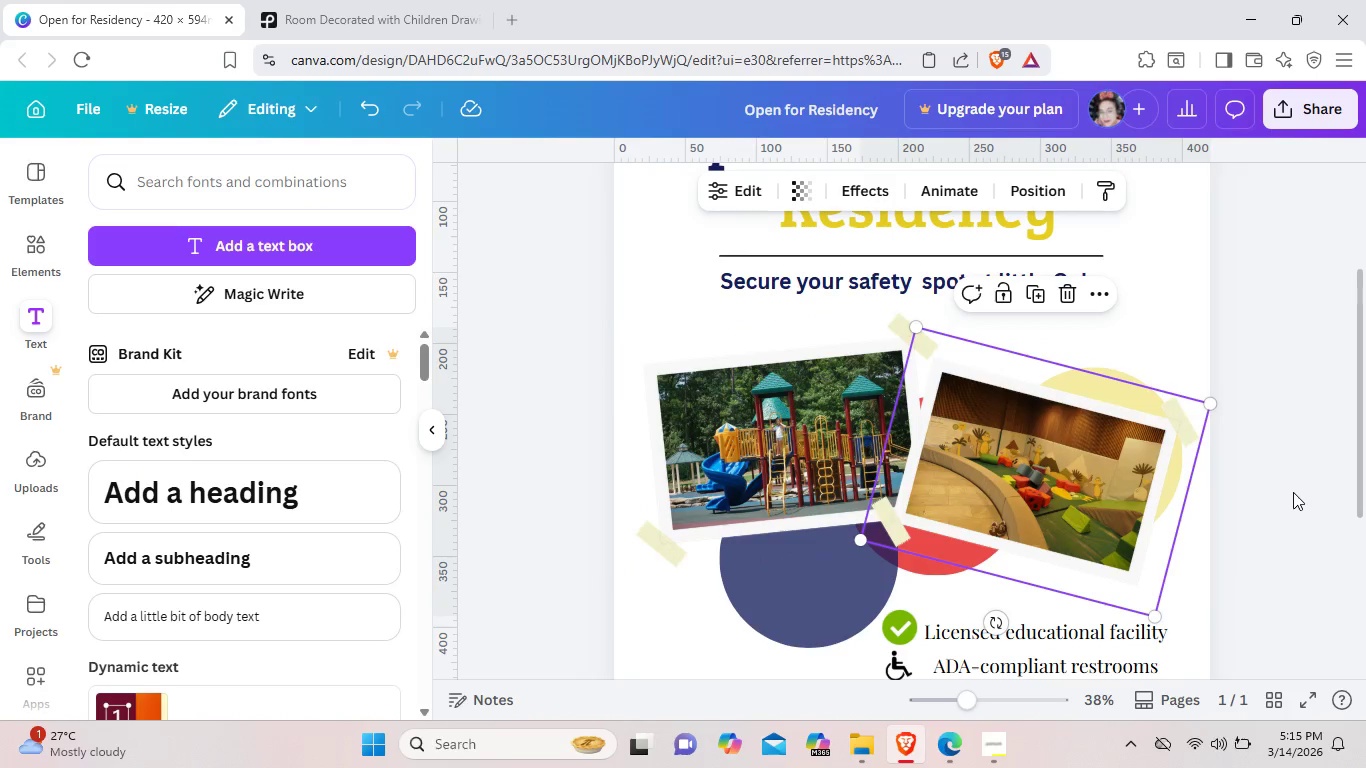 
left_click([1293, 492])
 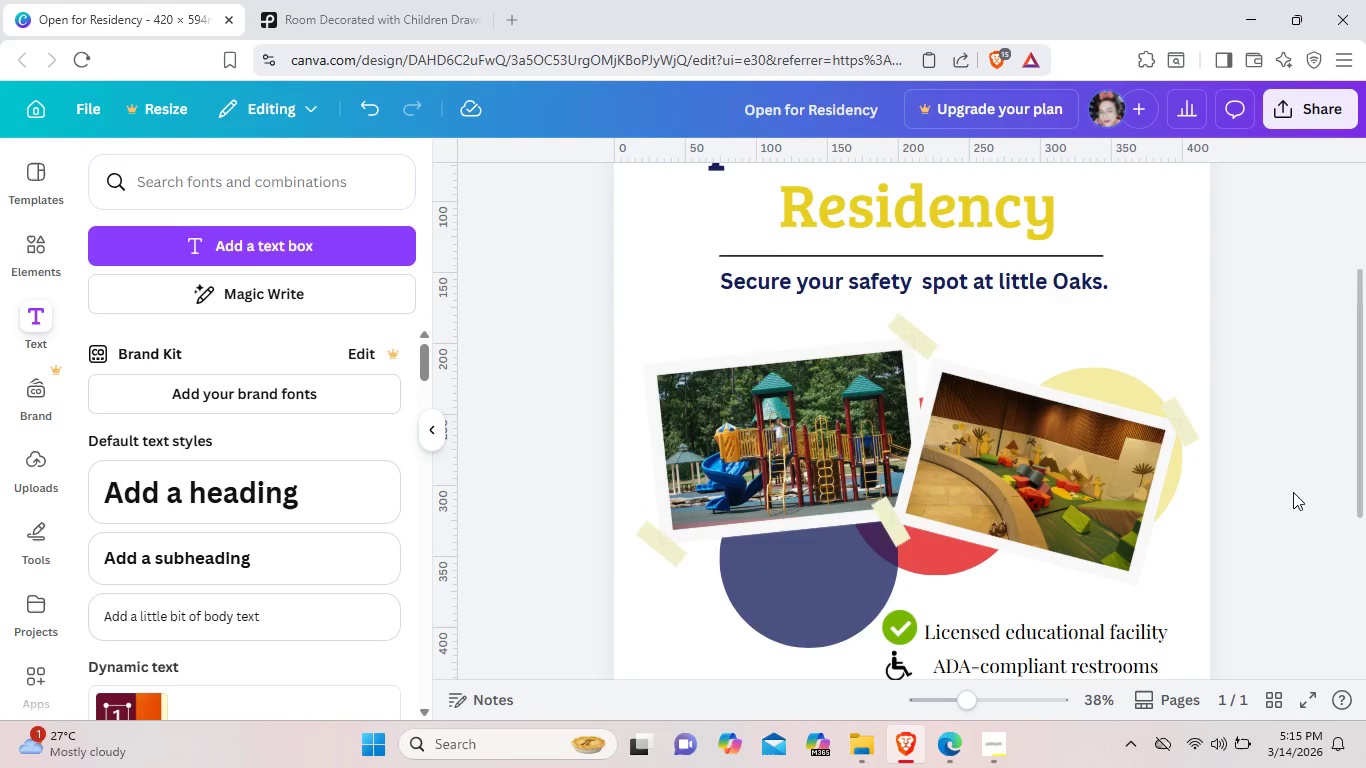 
scroll: coordinate [1293, 492], scroll_direction: down, amount: 1.0
 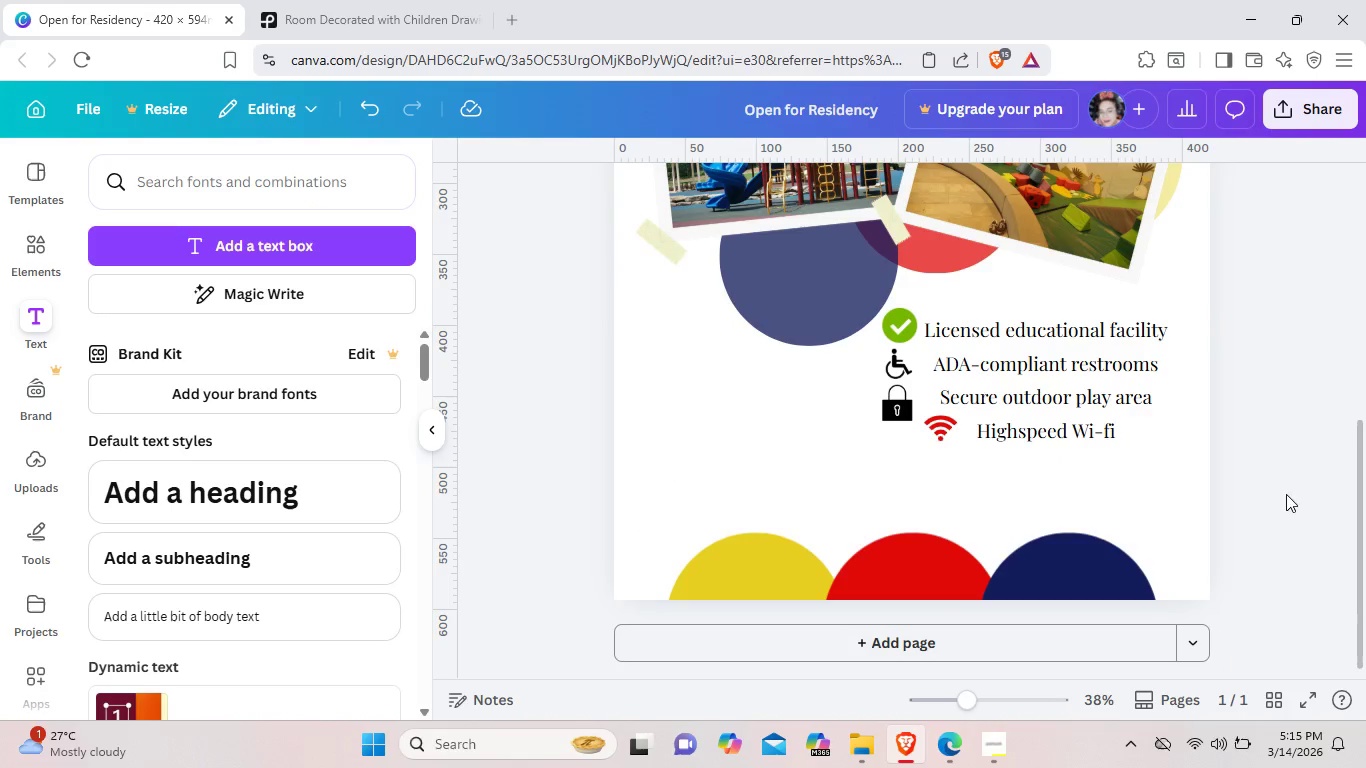 
left_click_drag(start_coordinate=[1091, 403], to_coordinate=[1094, 391])
 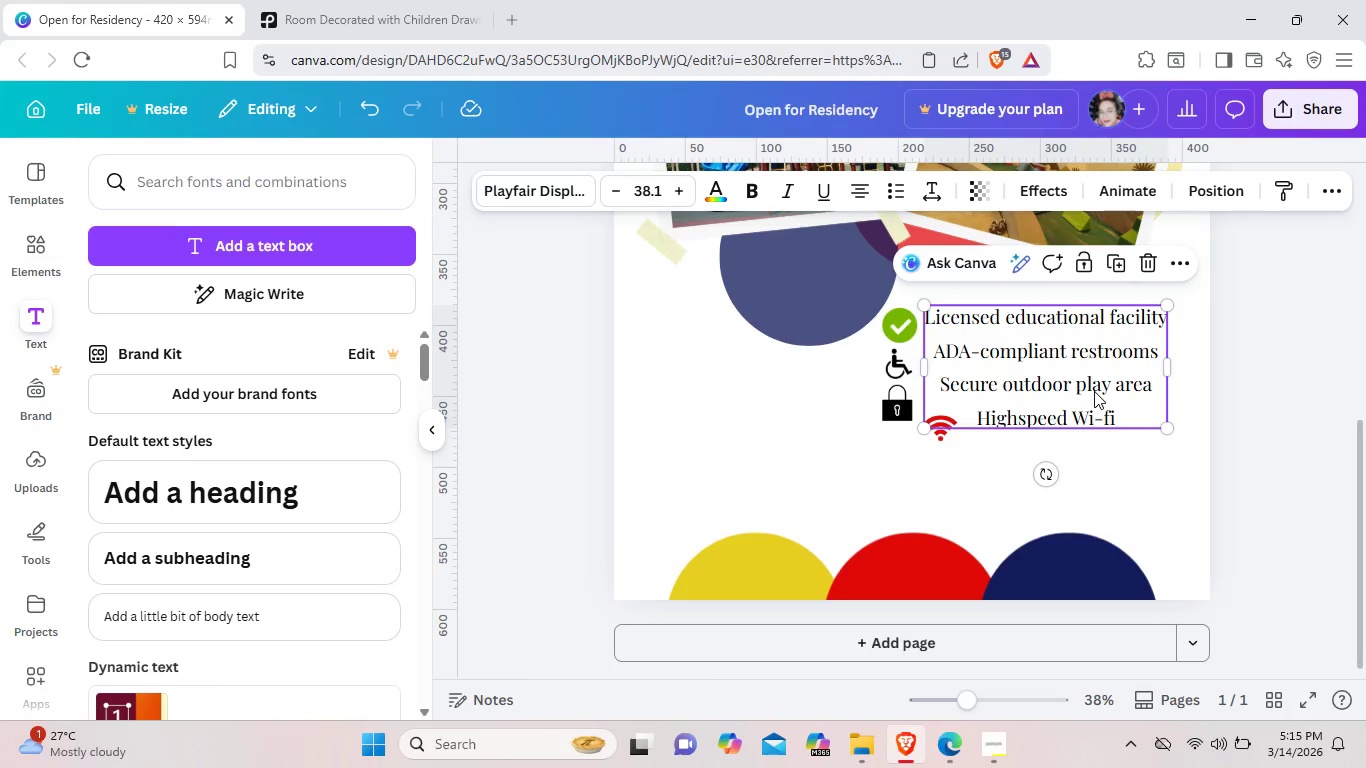 
key(Control+Z)
 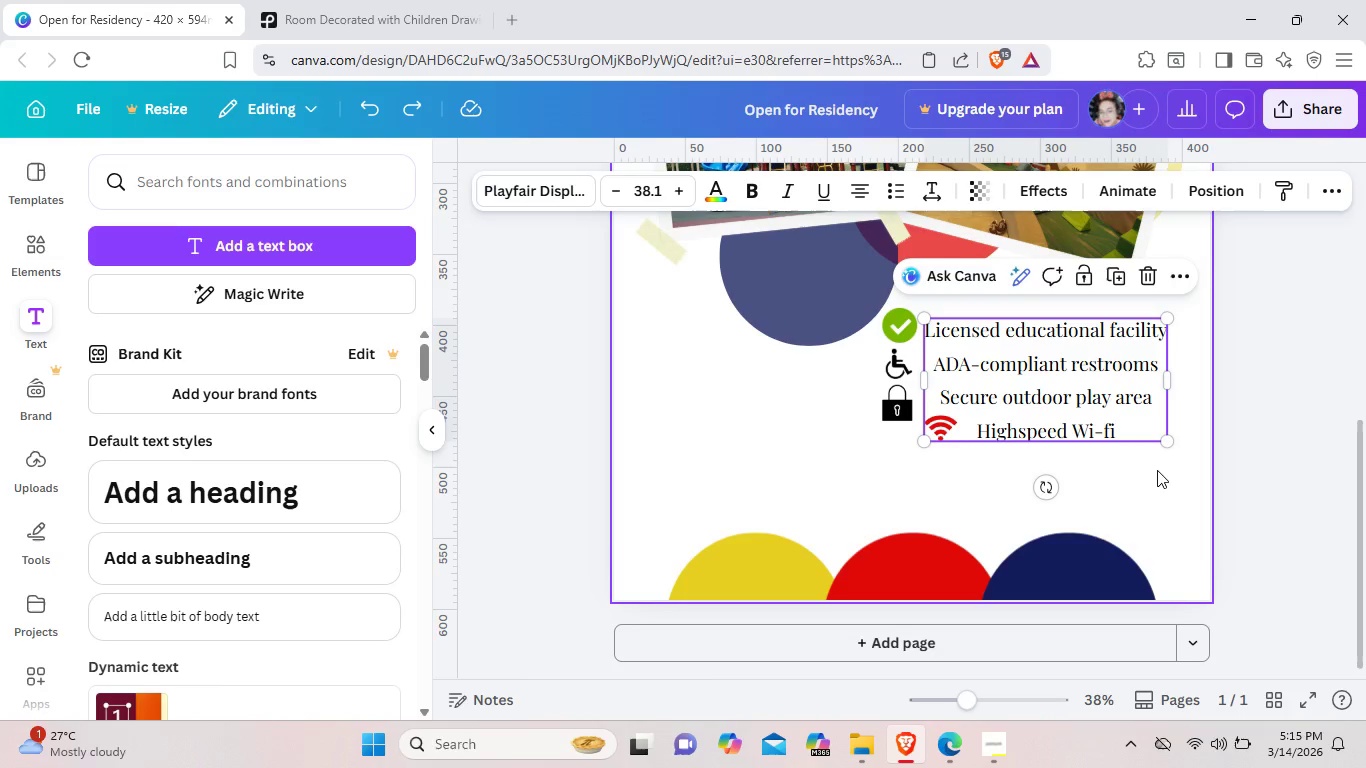 
left_click([1157, 471])
 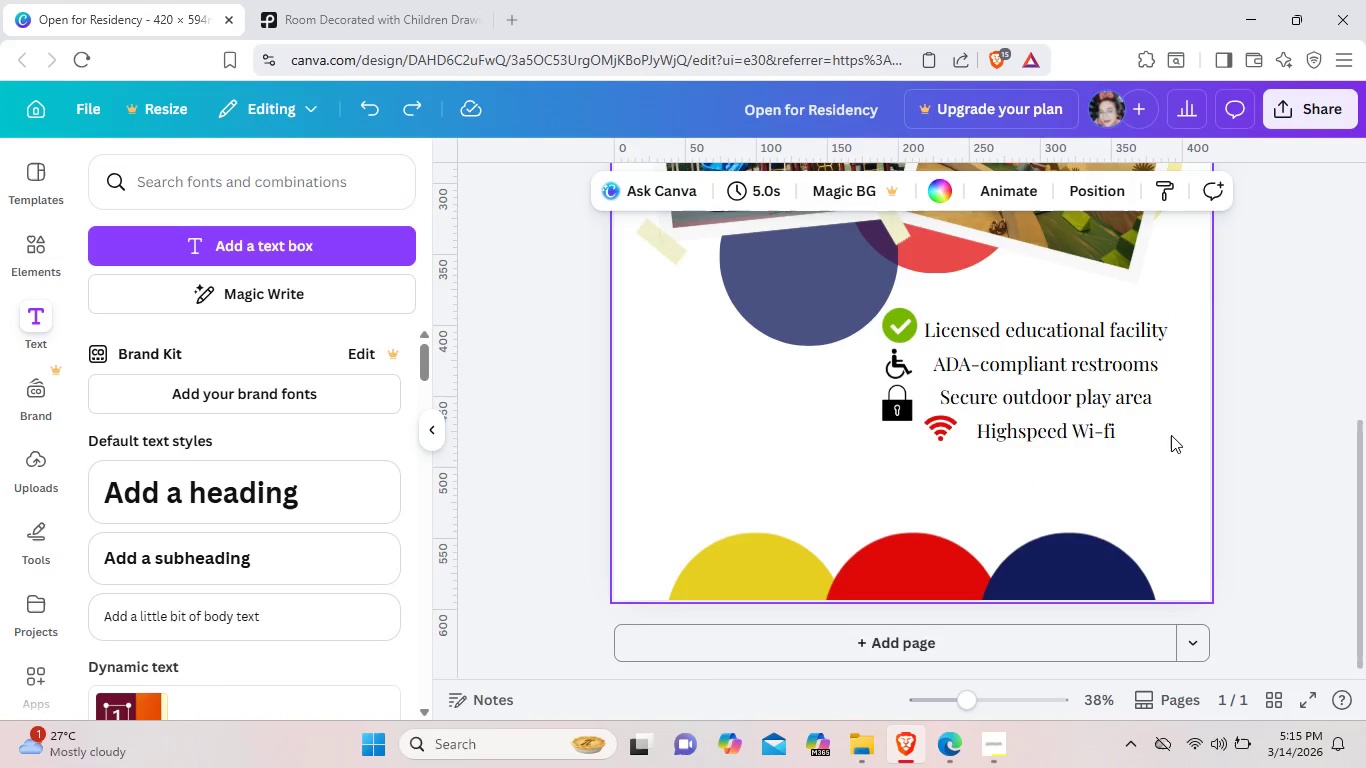 
left_click_drag(start_coordinate=[1171, 435], to_coordinate=[856, 335])
 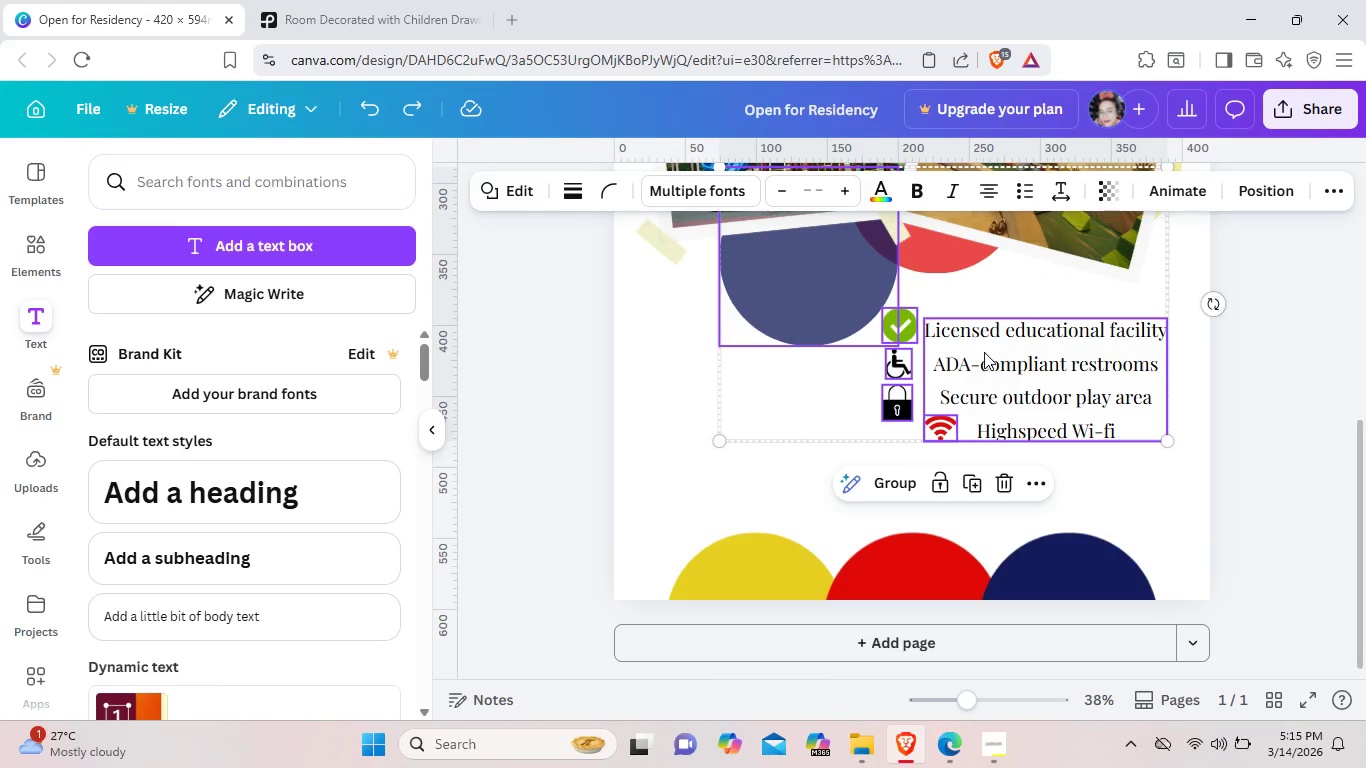 
key(ArrowUp)
 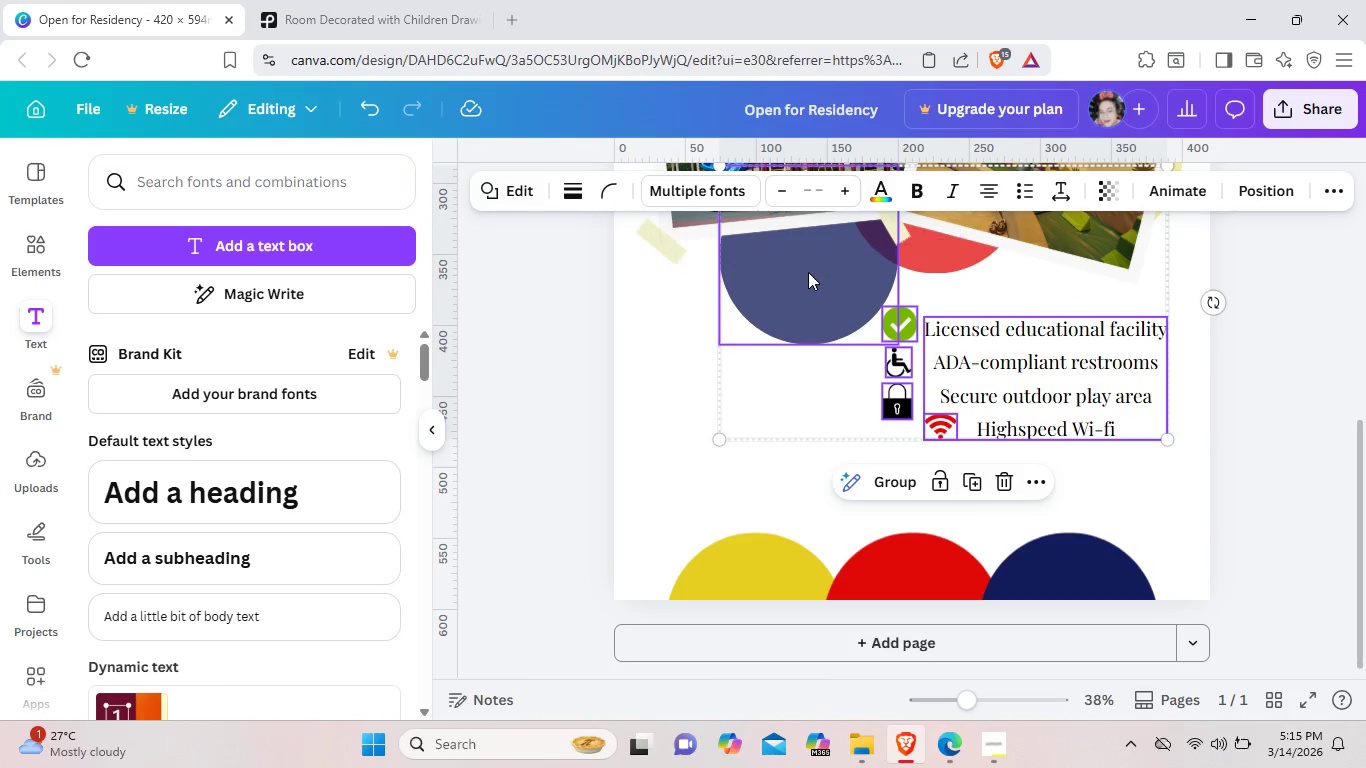 
left_click([808, 272])
 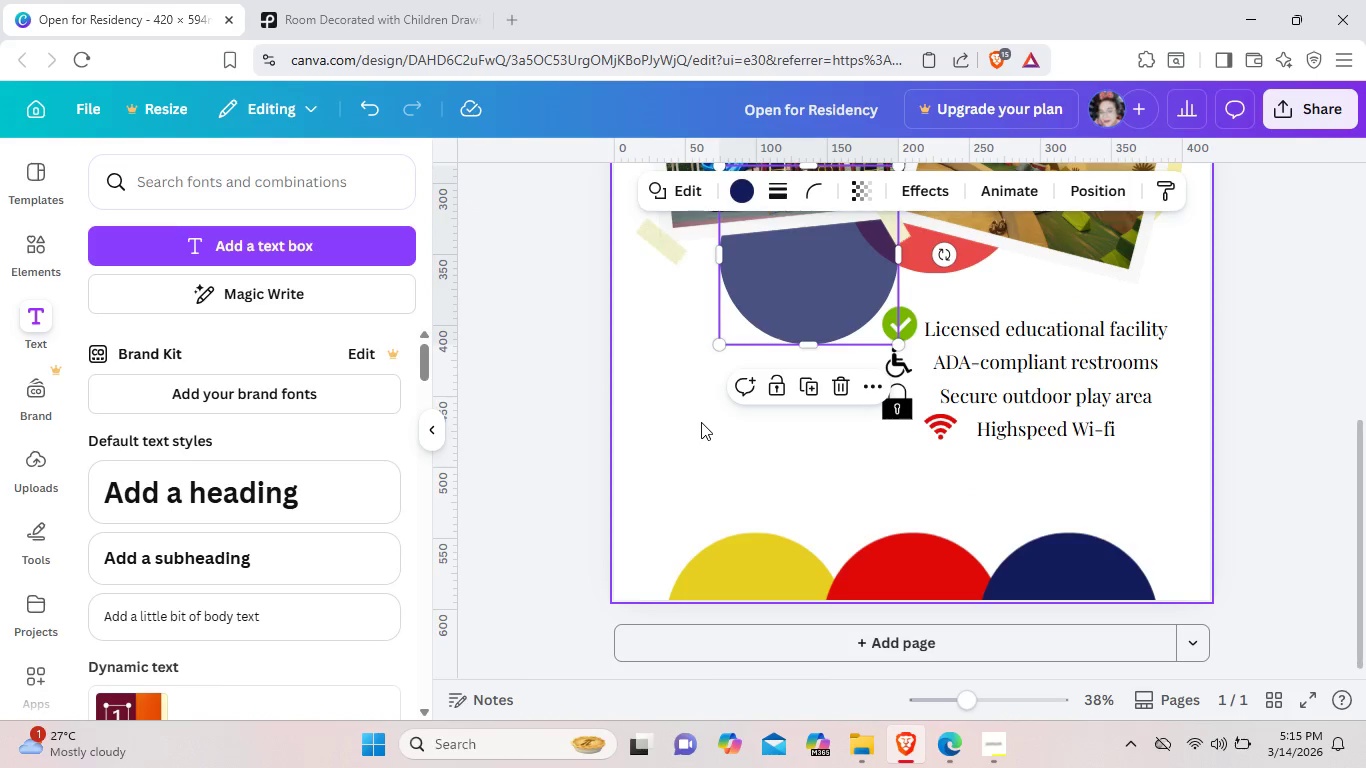 
left_click([701, 422])
 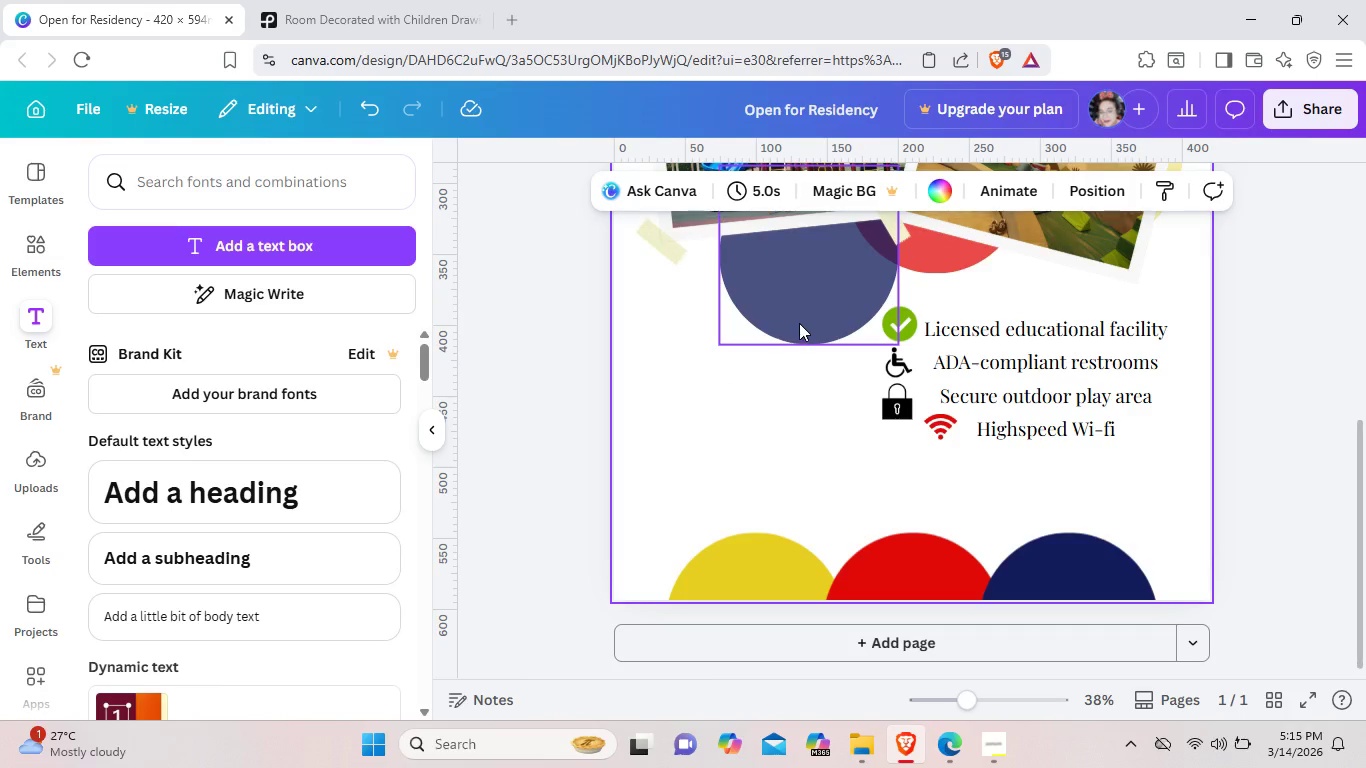 
left_click_drag(start_coordinate=[799, 323], to_coordinate=[793, 295])
 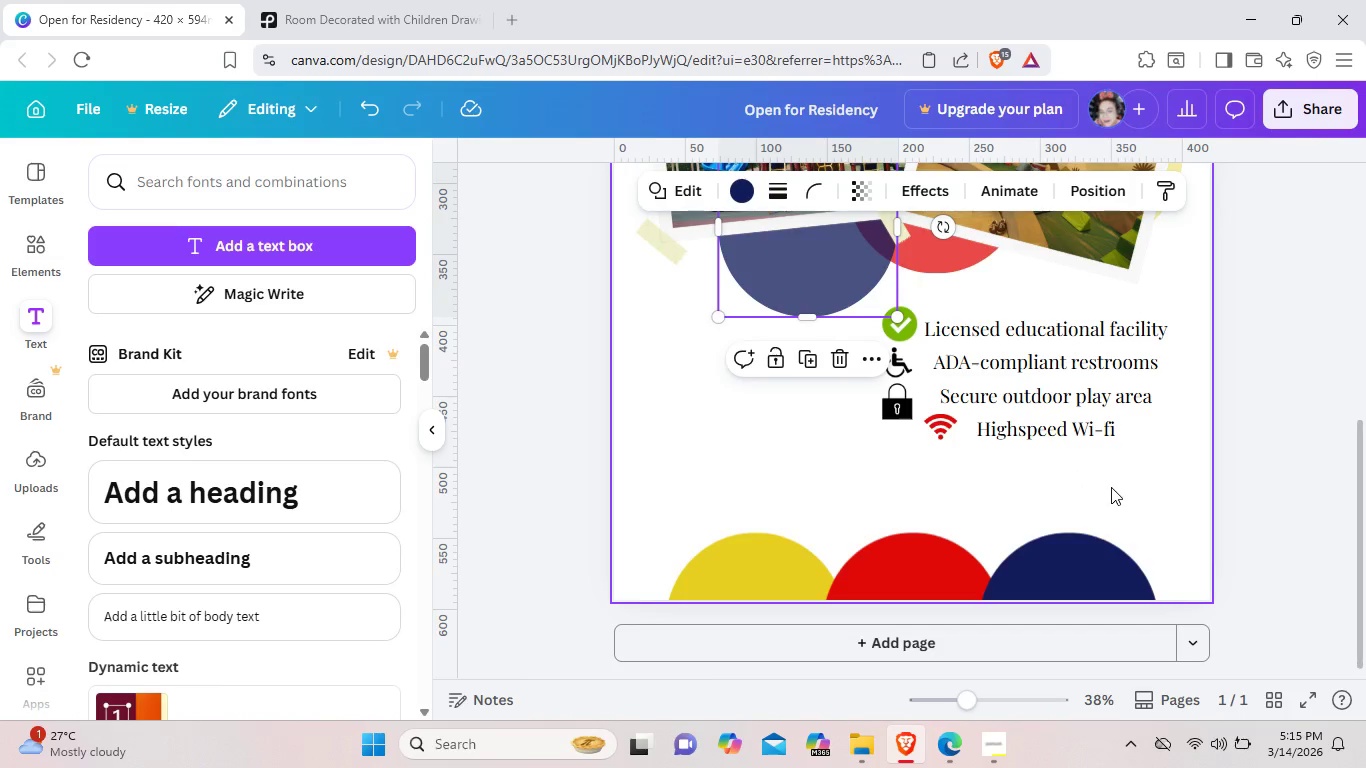 
left_click([1111, 487])
 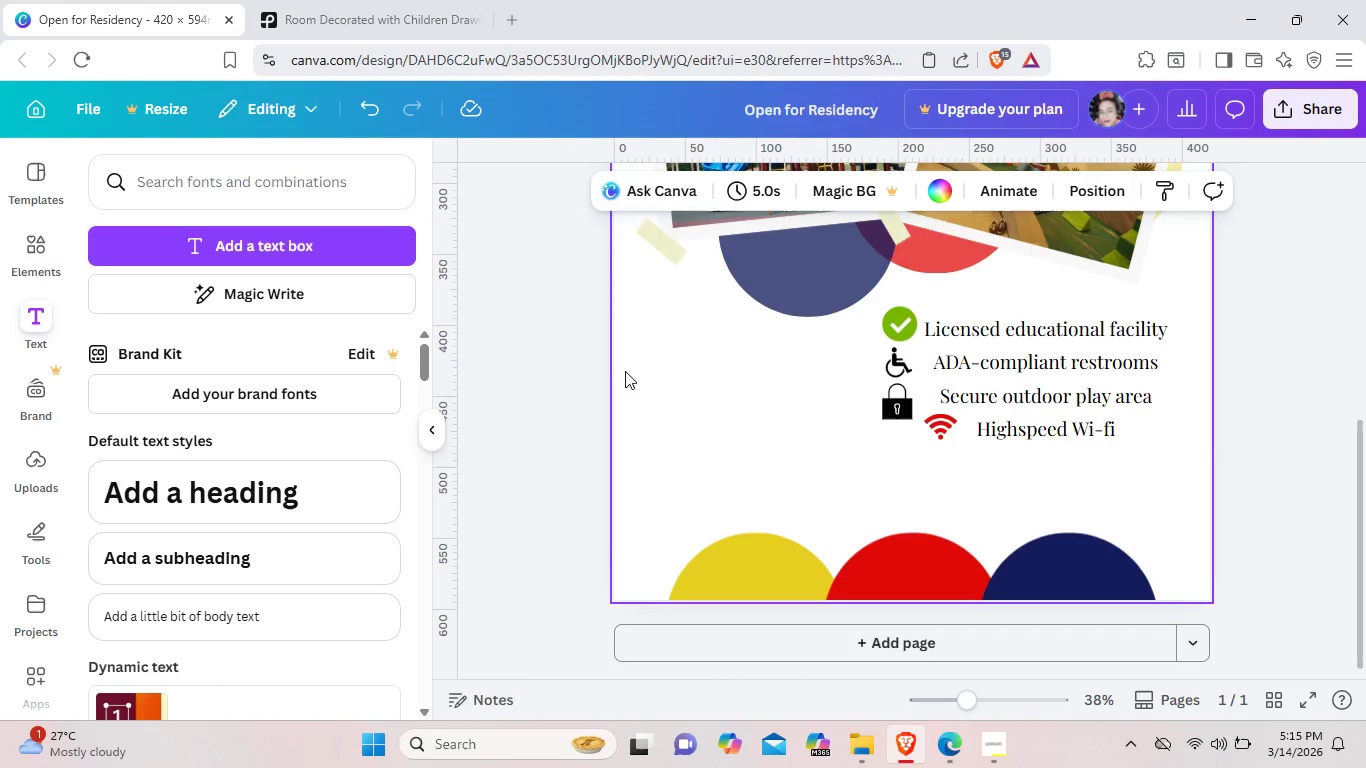 
scroll: coordinate [713, 436], scroll_direction: up, amount: 4.0
 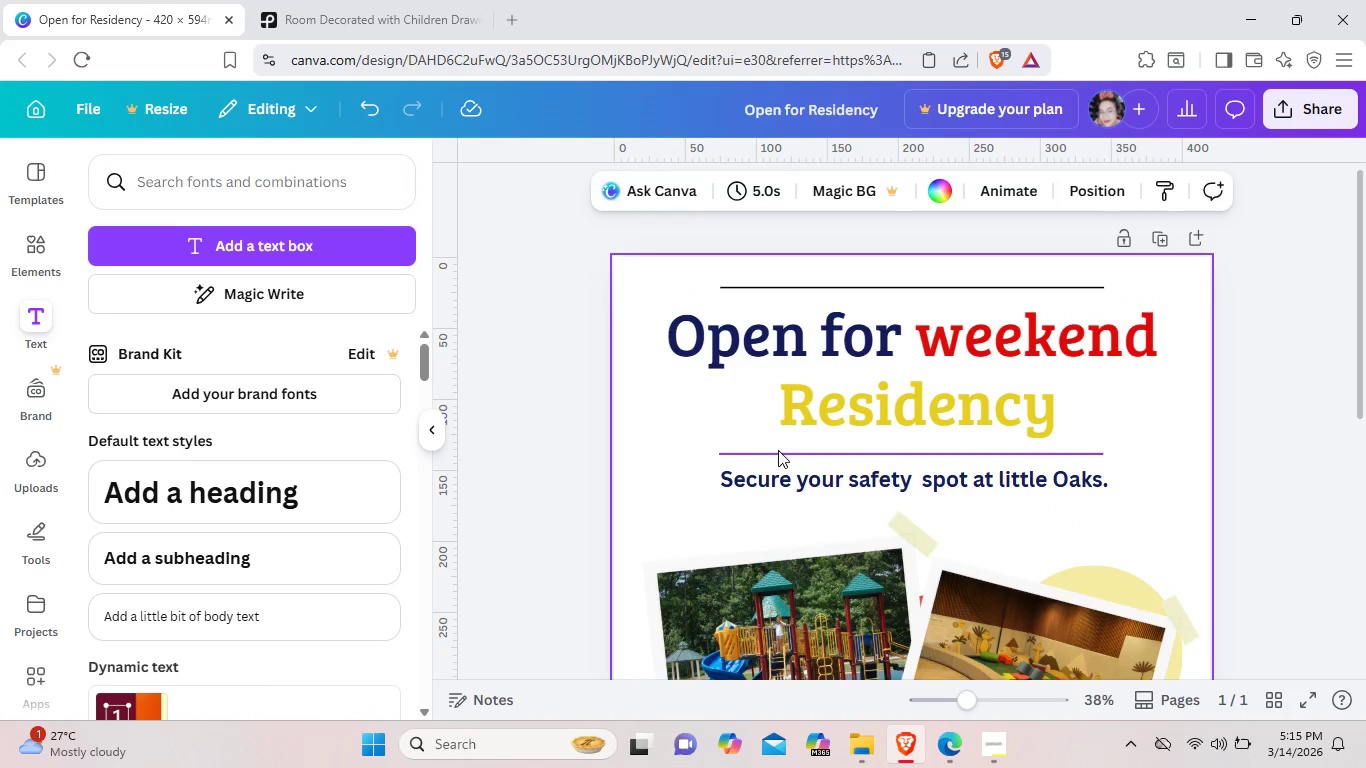 
left_click([778, 450])
 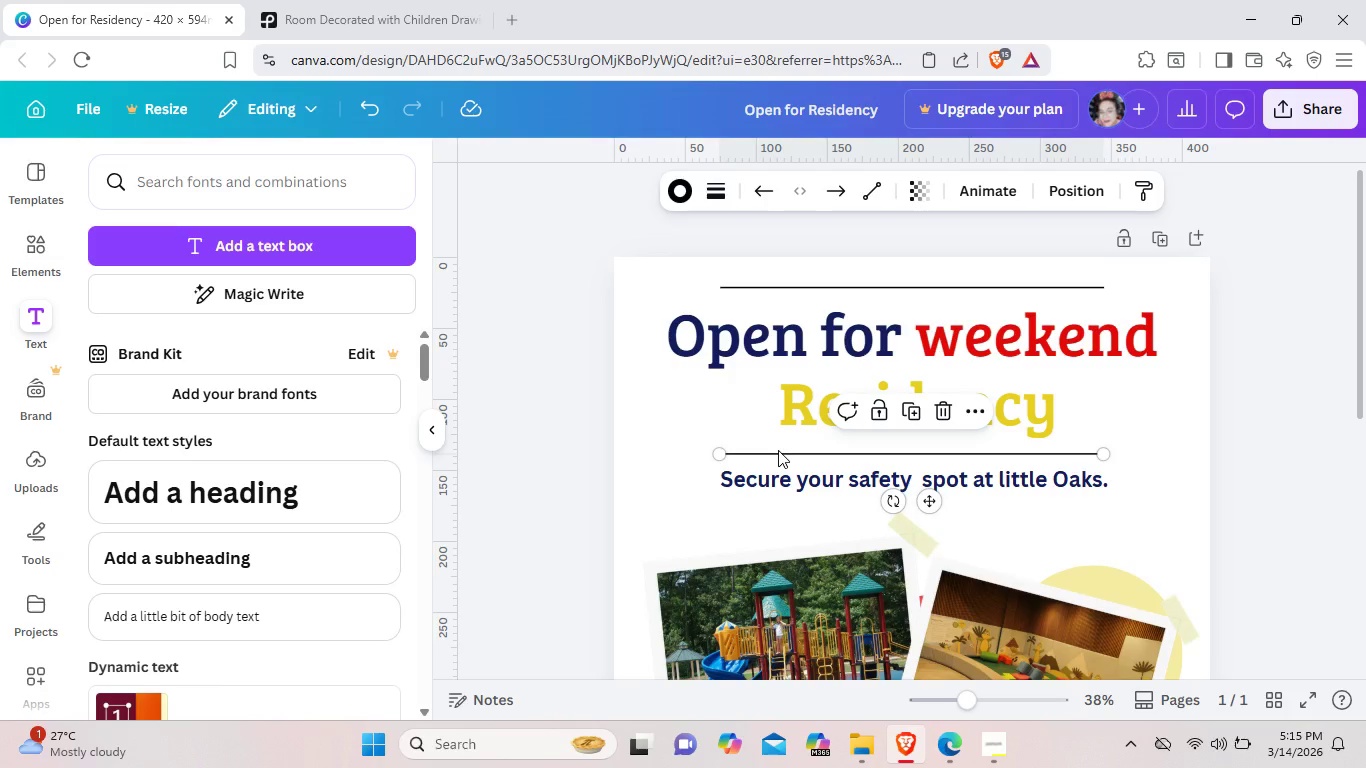 
key(Control+C)
 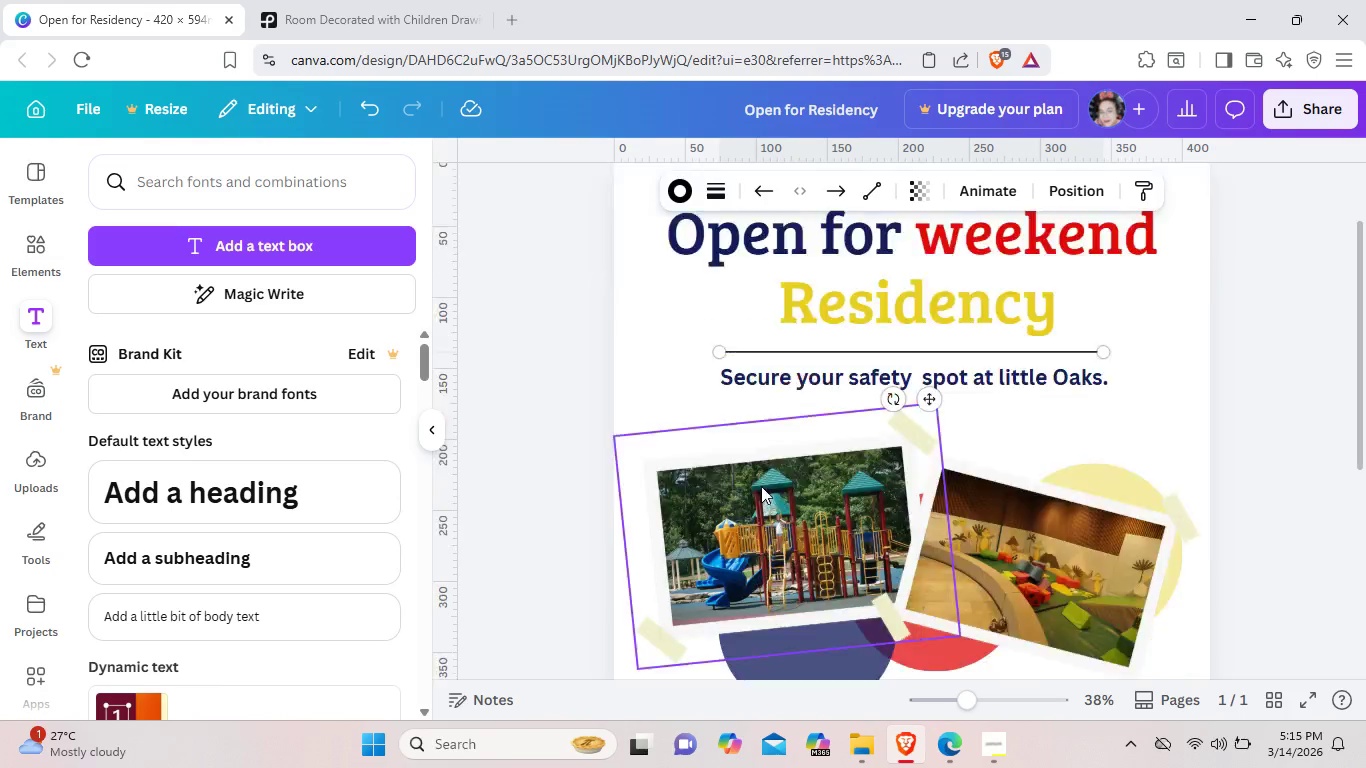 
scroll: coordinate [759, 508], scroll_direction: down, amount: 4.0
 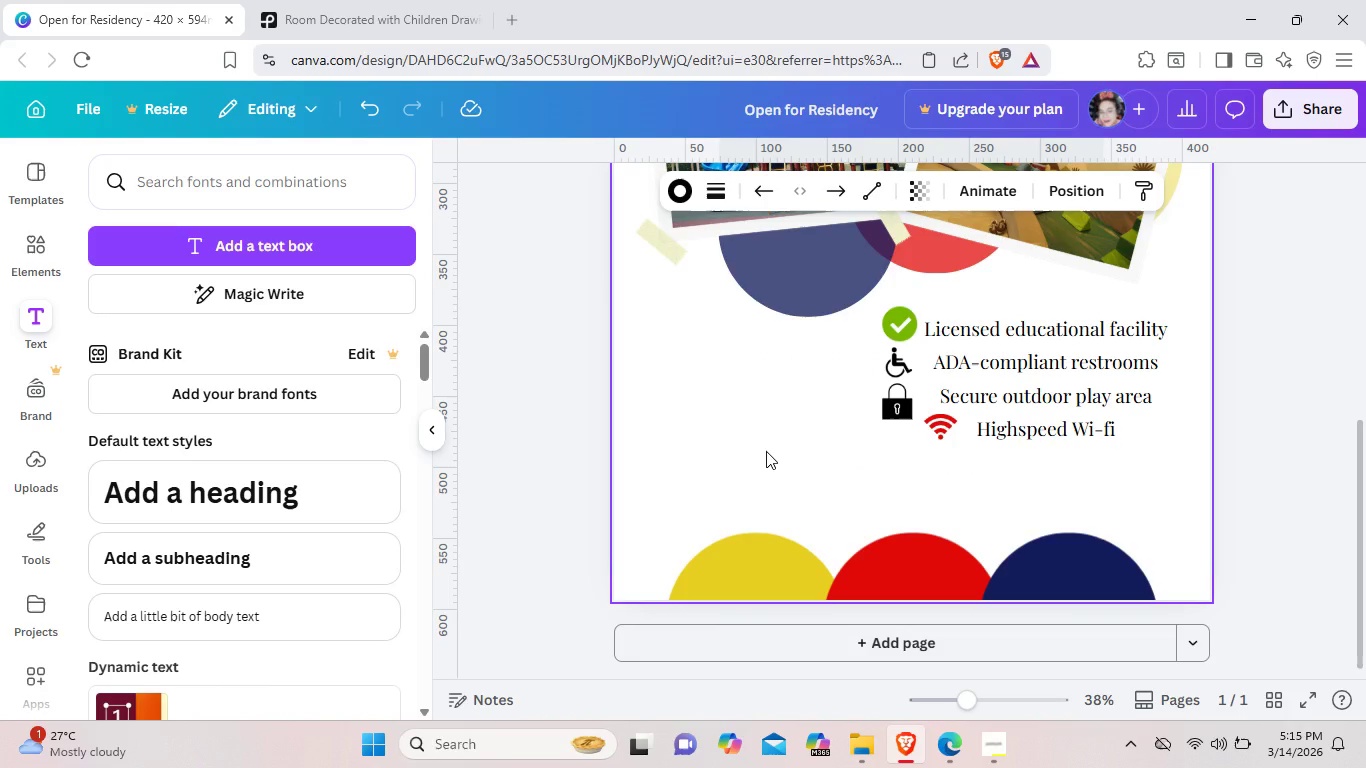 
key(Control+V)
 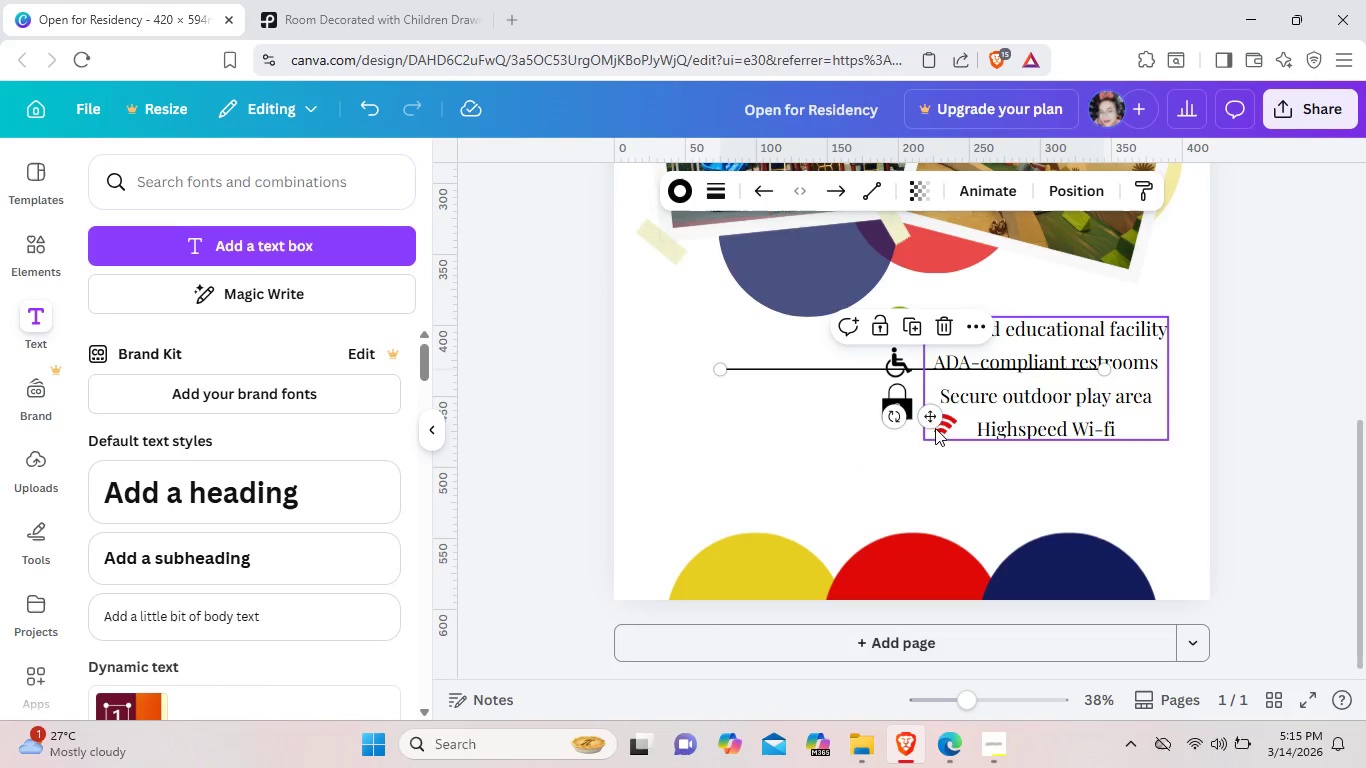 
left_click_drag(start_coordinate=[935, 422], to_coordinate=[929, 506])
 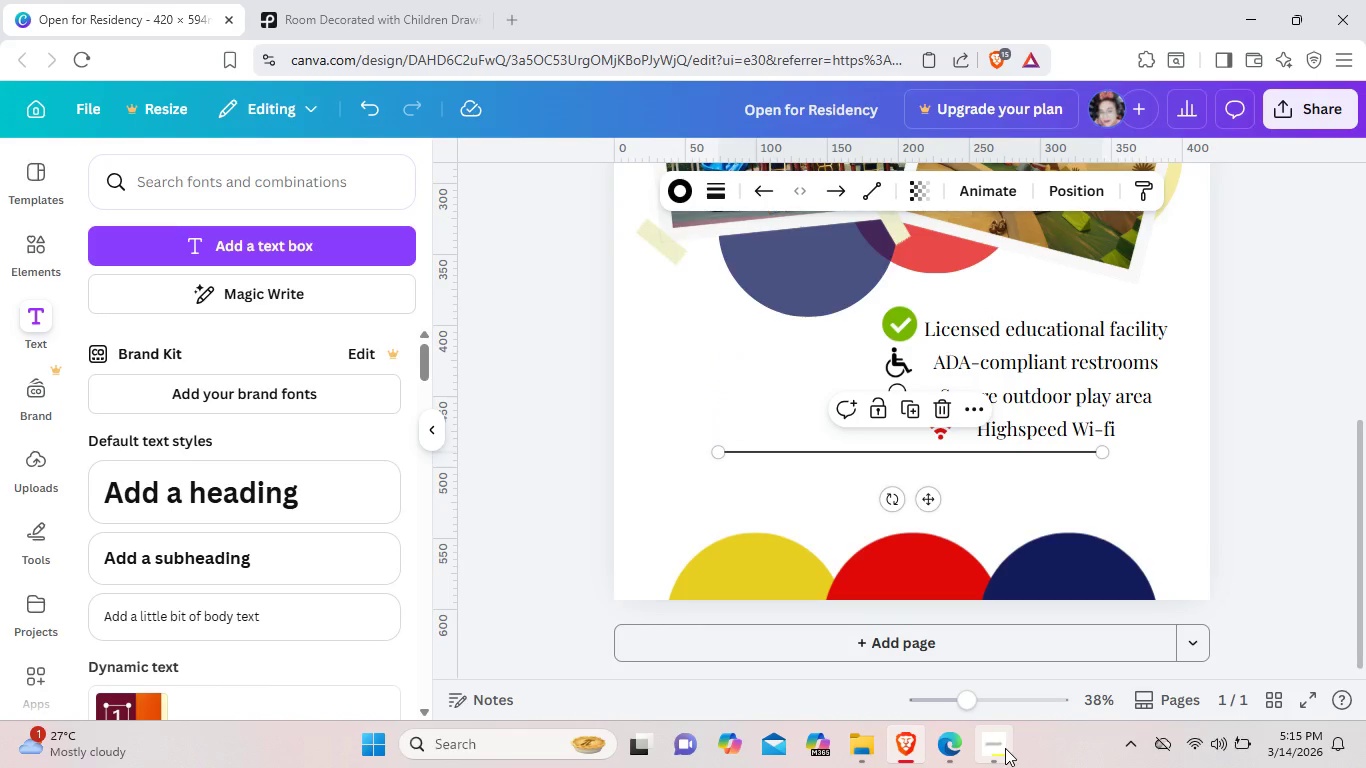 
left_click([1005, 748])
 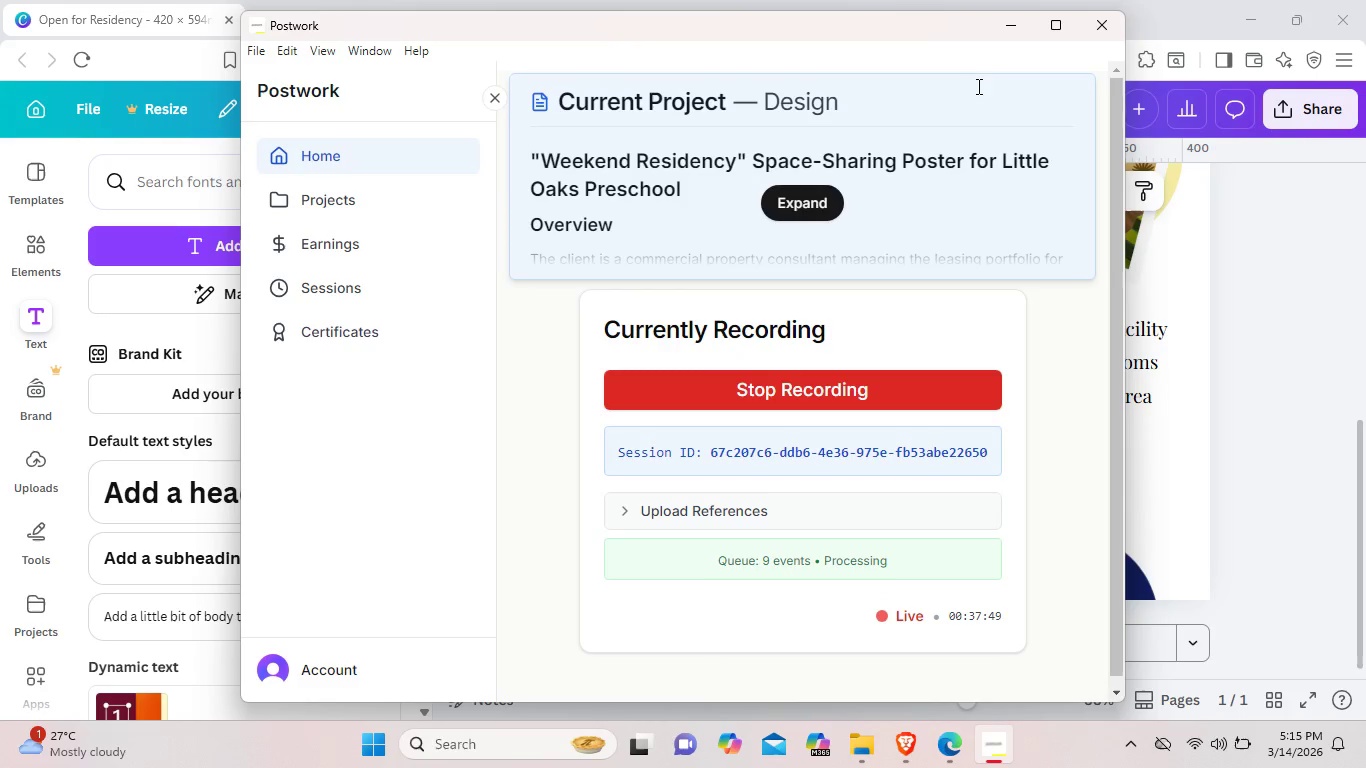 
left_click([1000, 27])
 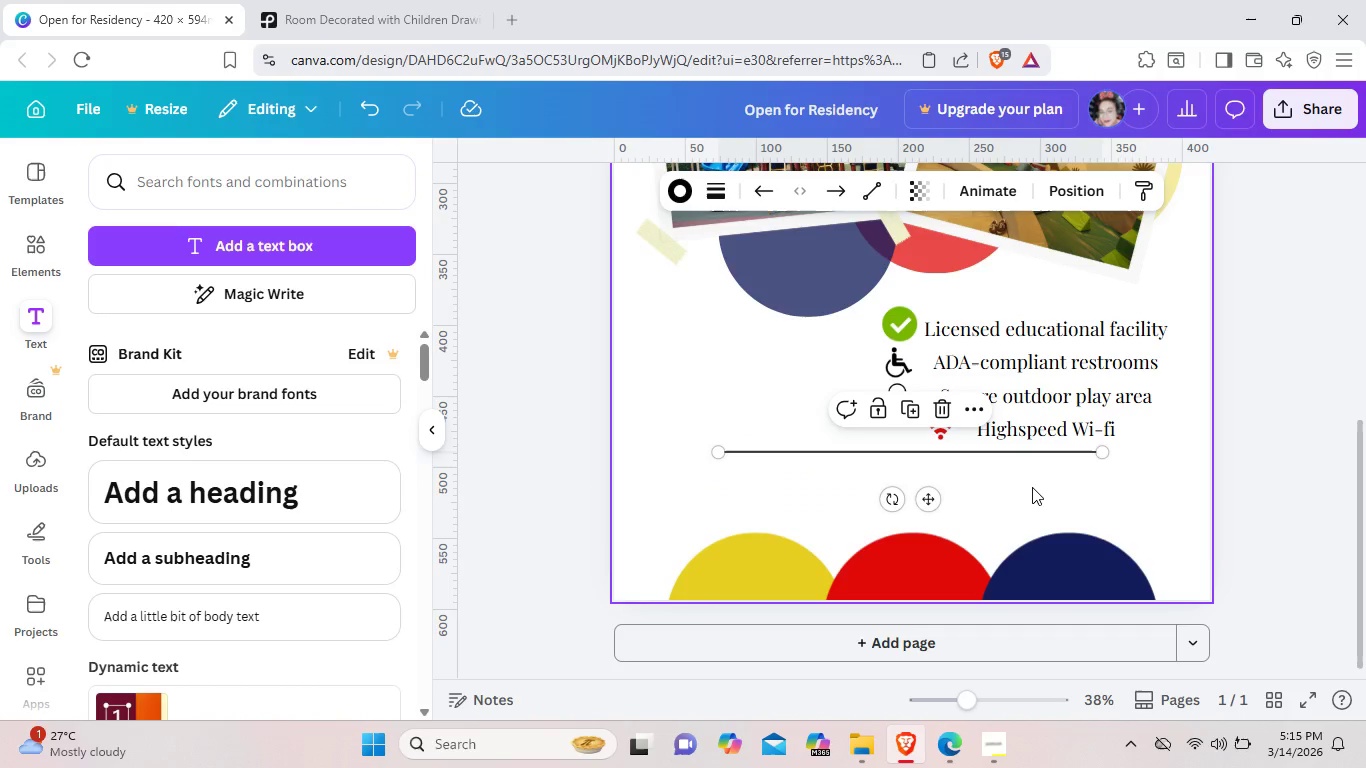 
left_click([1024, 498])
 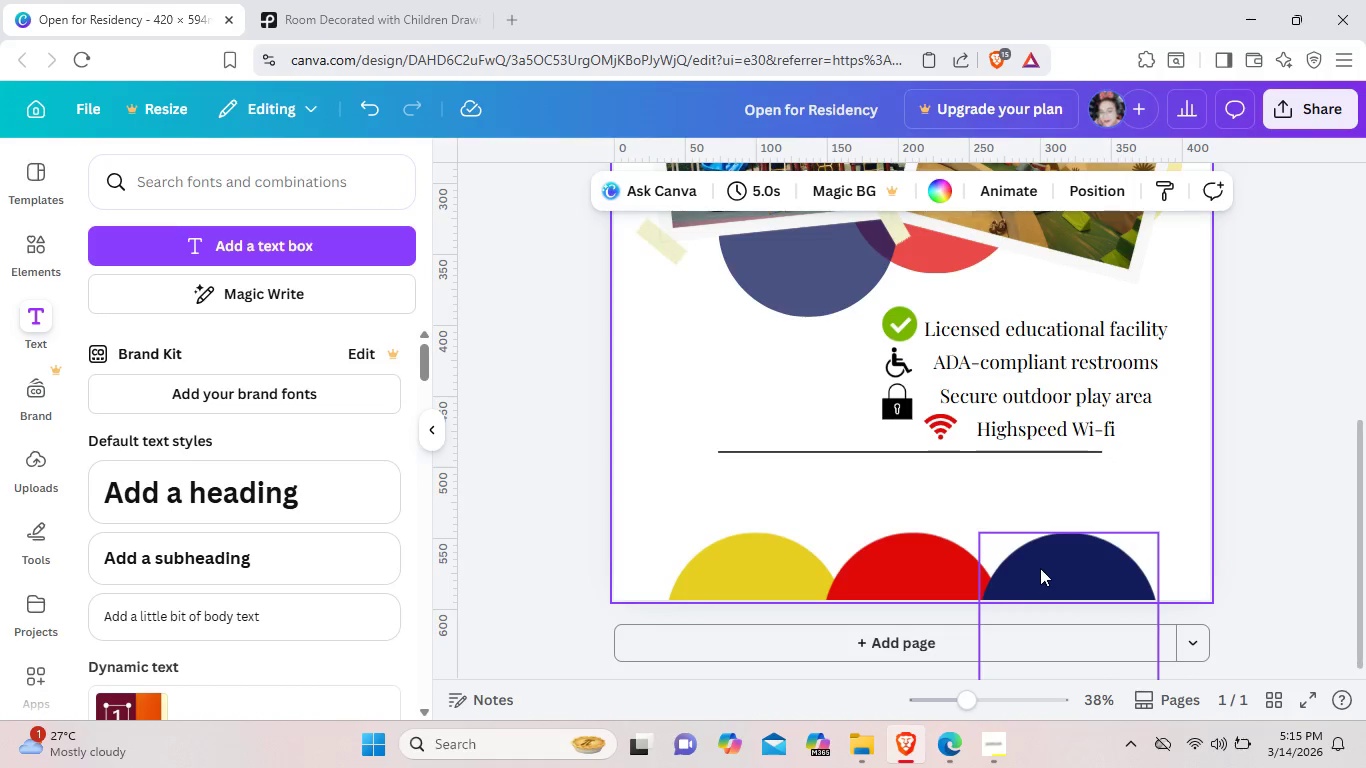 
left_click_drag(start_coordinate=[1052, 568], to_coordinate=[1165, 557])
 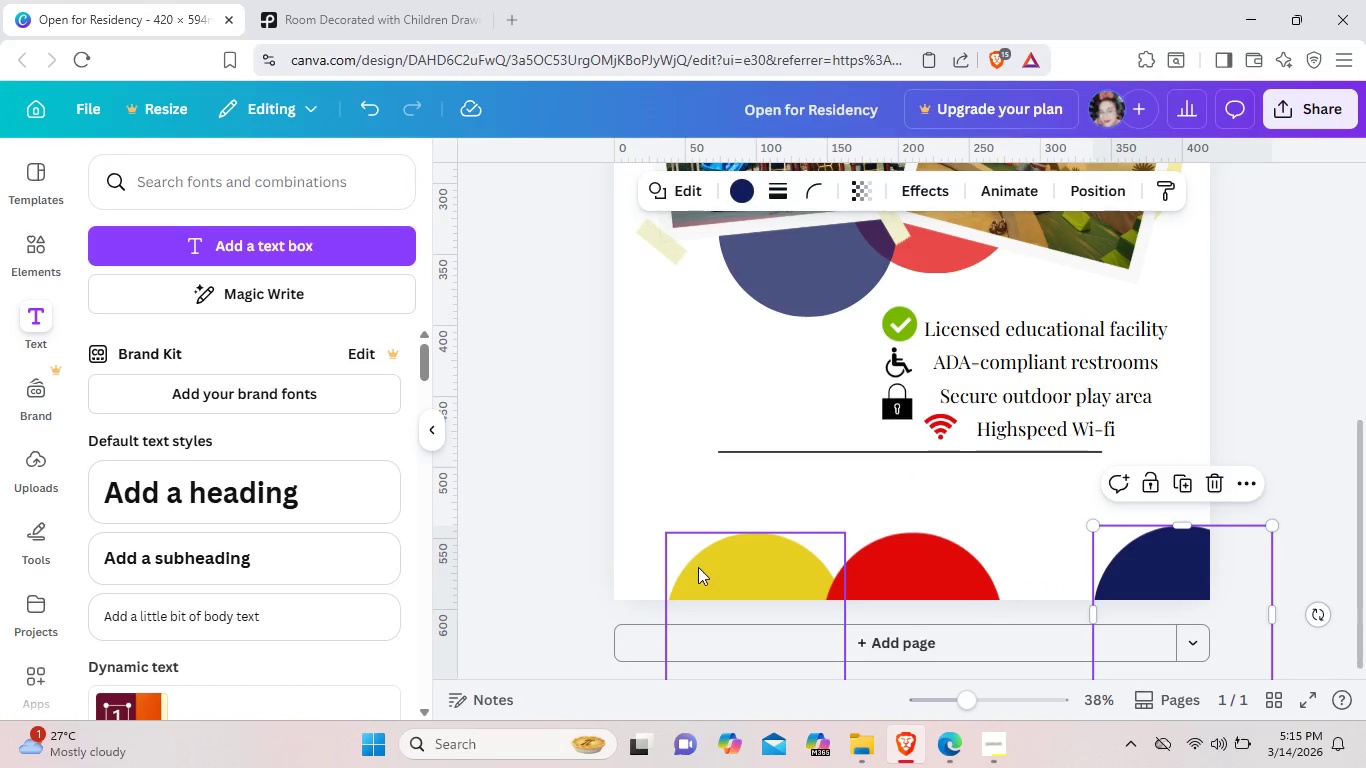 
left_click_drag(start_coordinate=[739, 571], to_coordinate=[622, 524])
 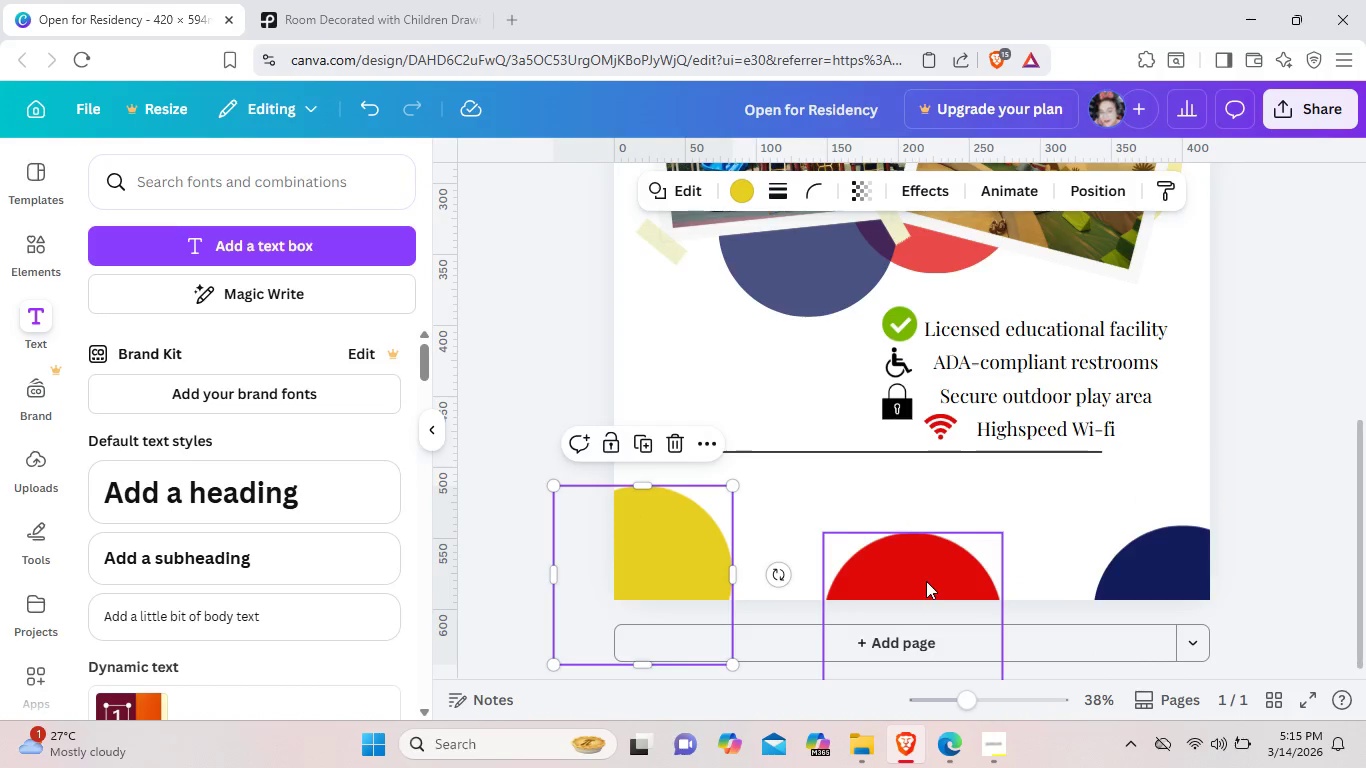 
left_click_drag(start_coordinate=[926, 581], to_coordinate=[732, 597])
 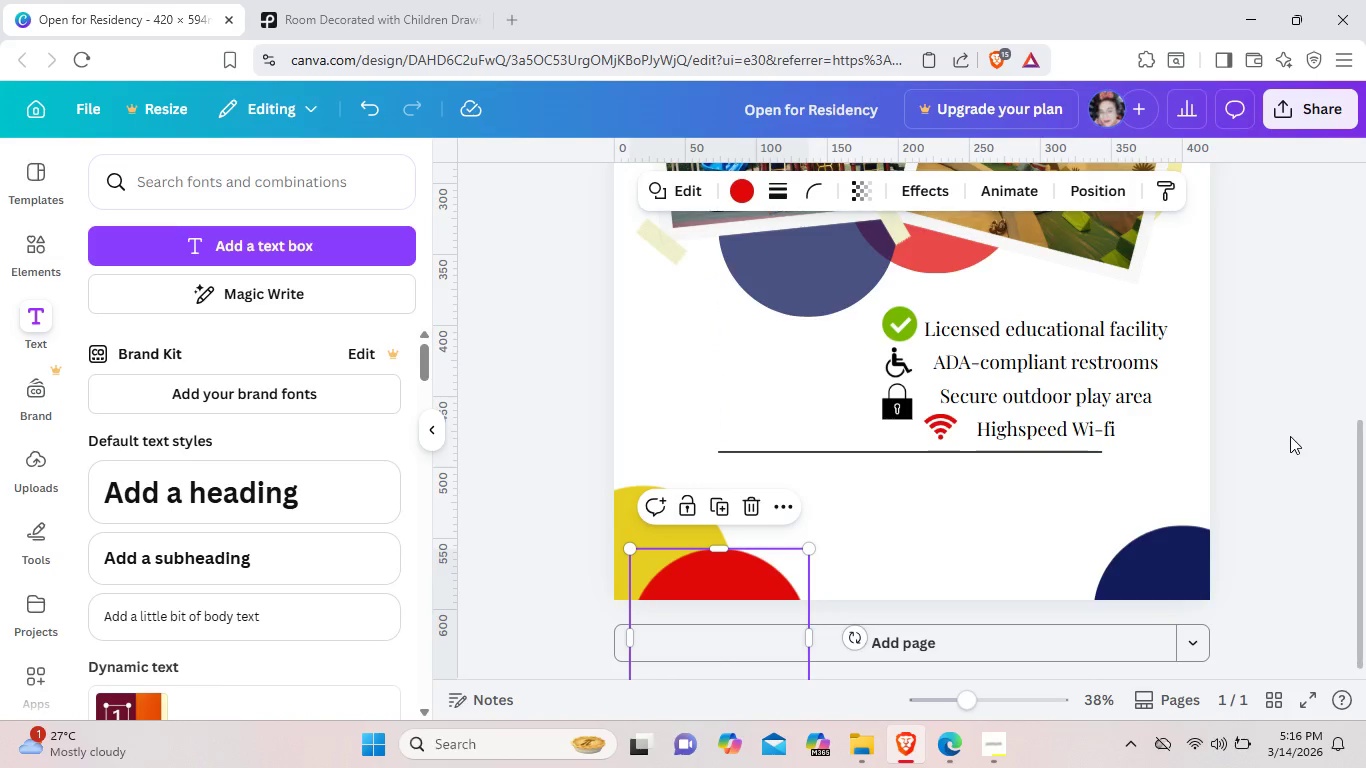 
left_click([1290, 435])
 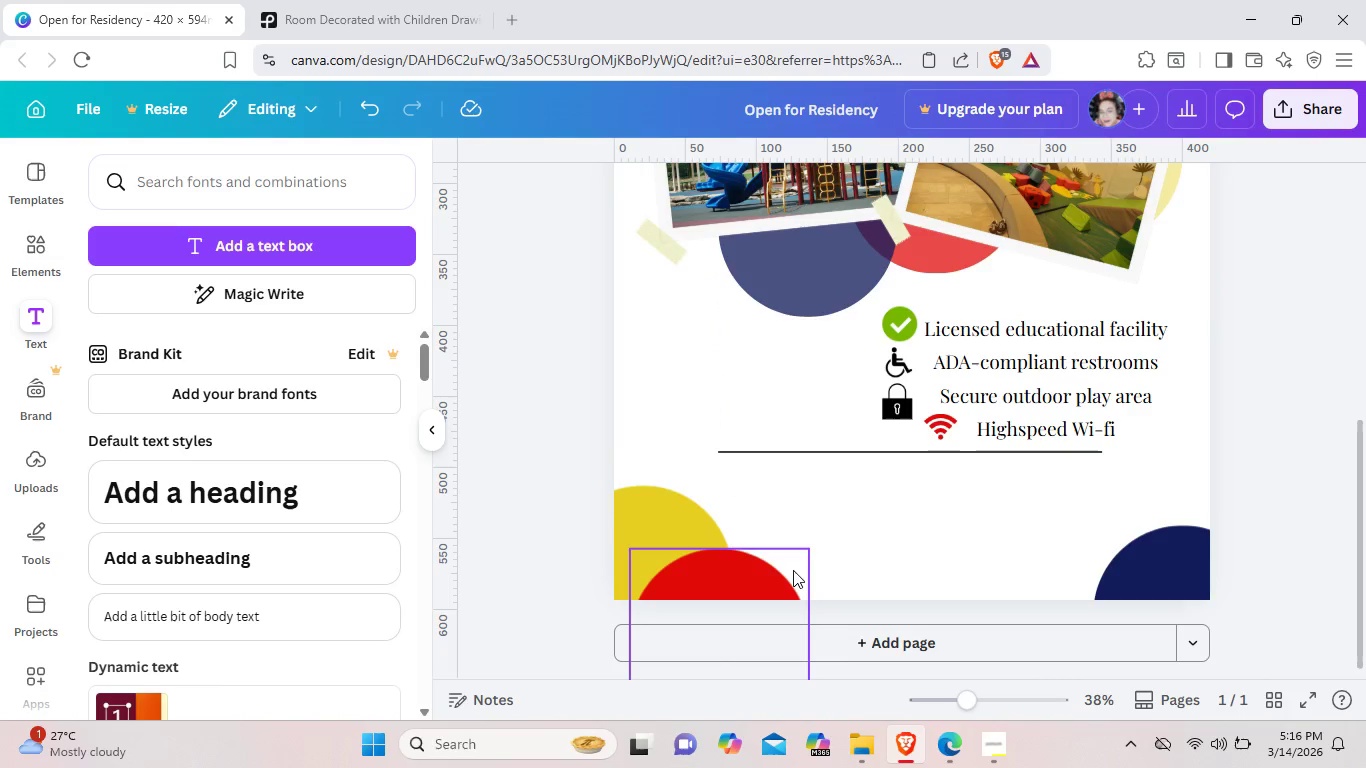 
left_click([793, 570])
 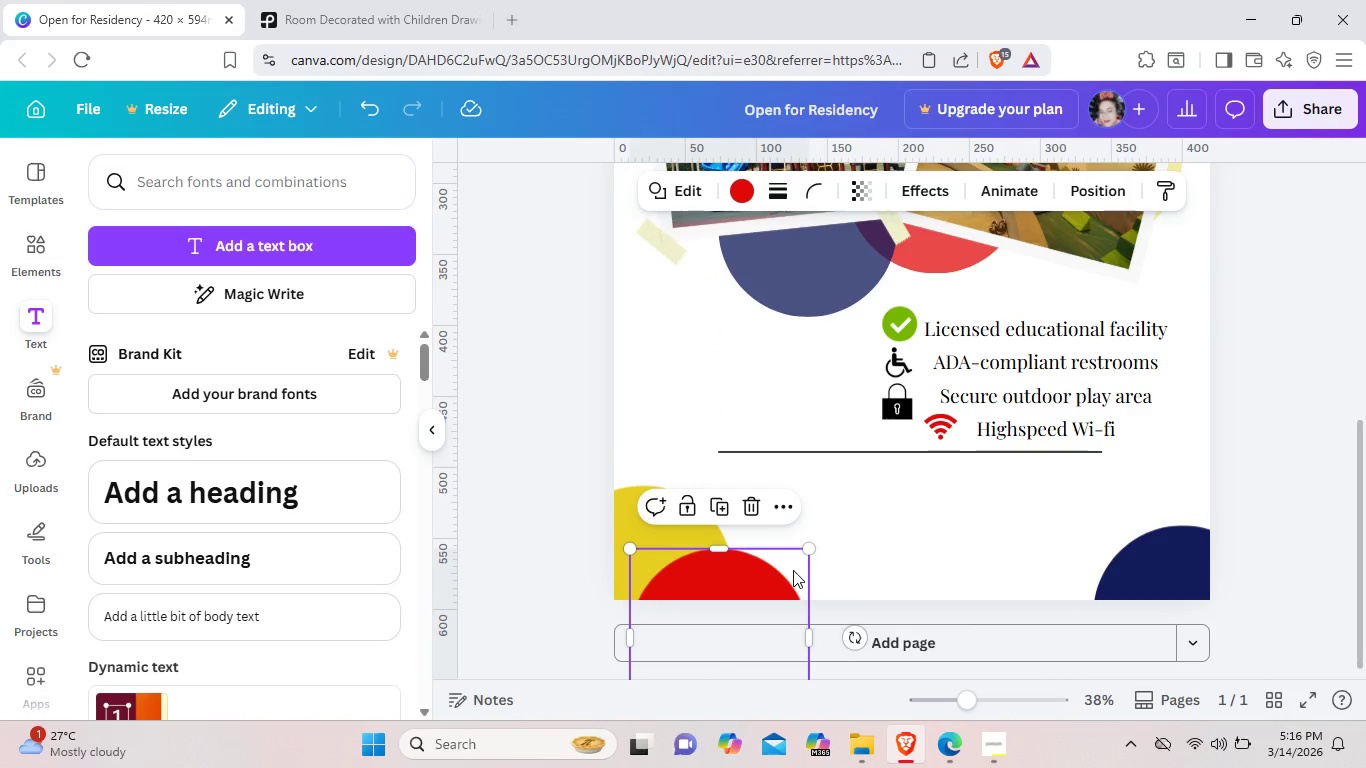 
key(Control+C)
 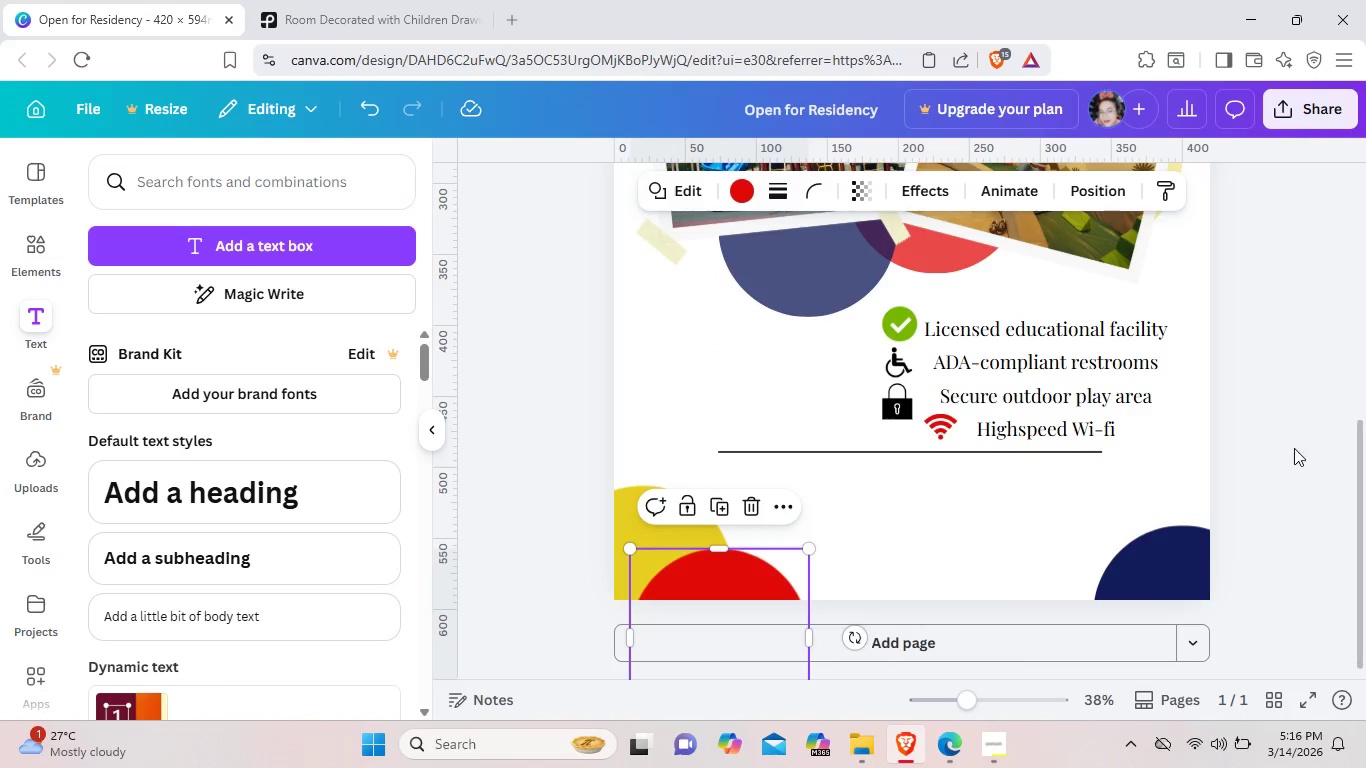 
left_click_drag(start_coordinate=[1301, 449], to_coordinate=[1288, 448])
 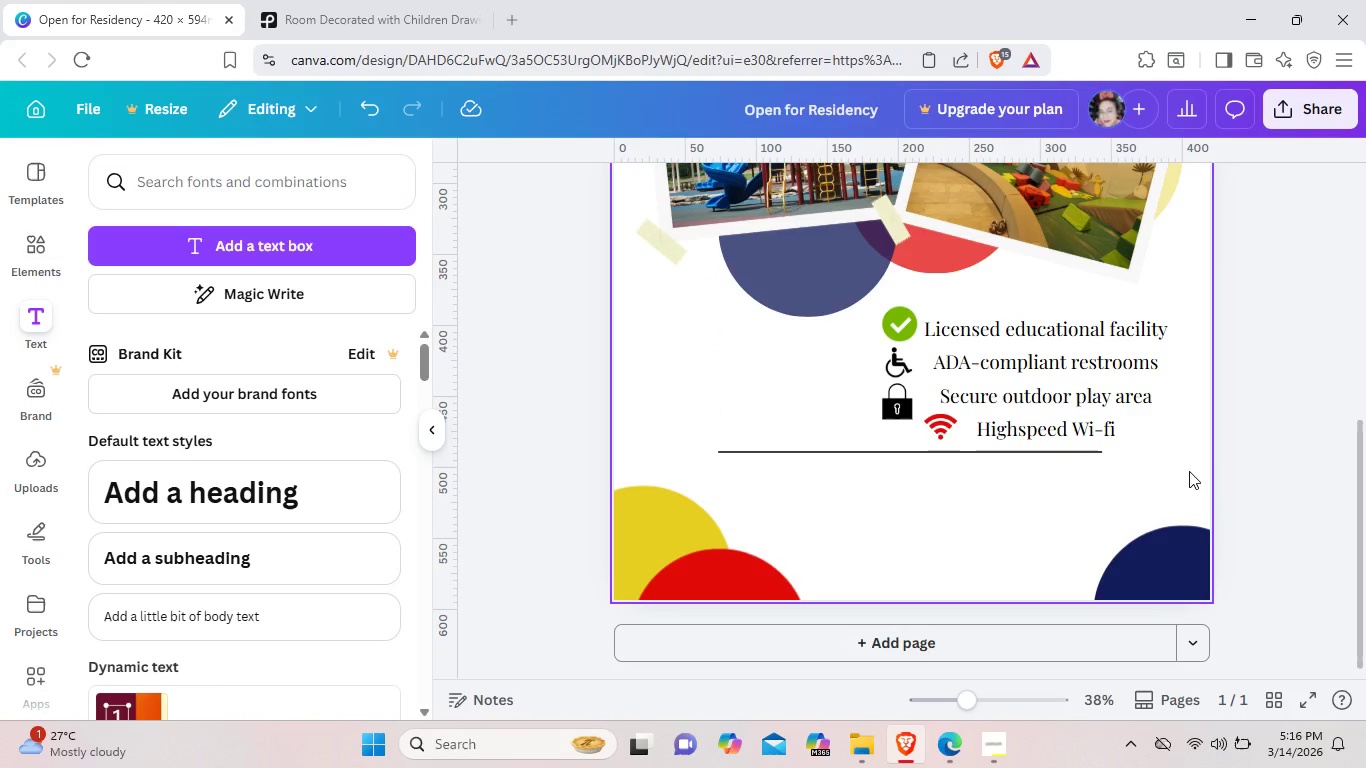 
key(Control+V)
 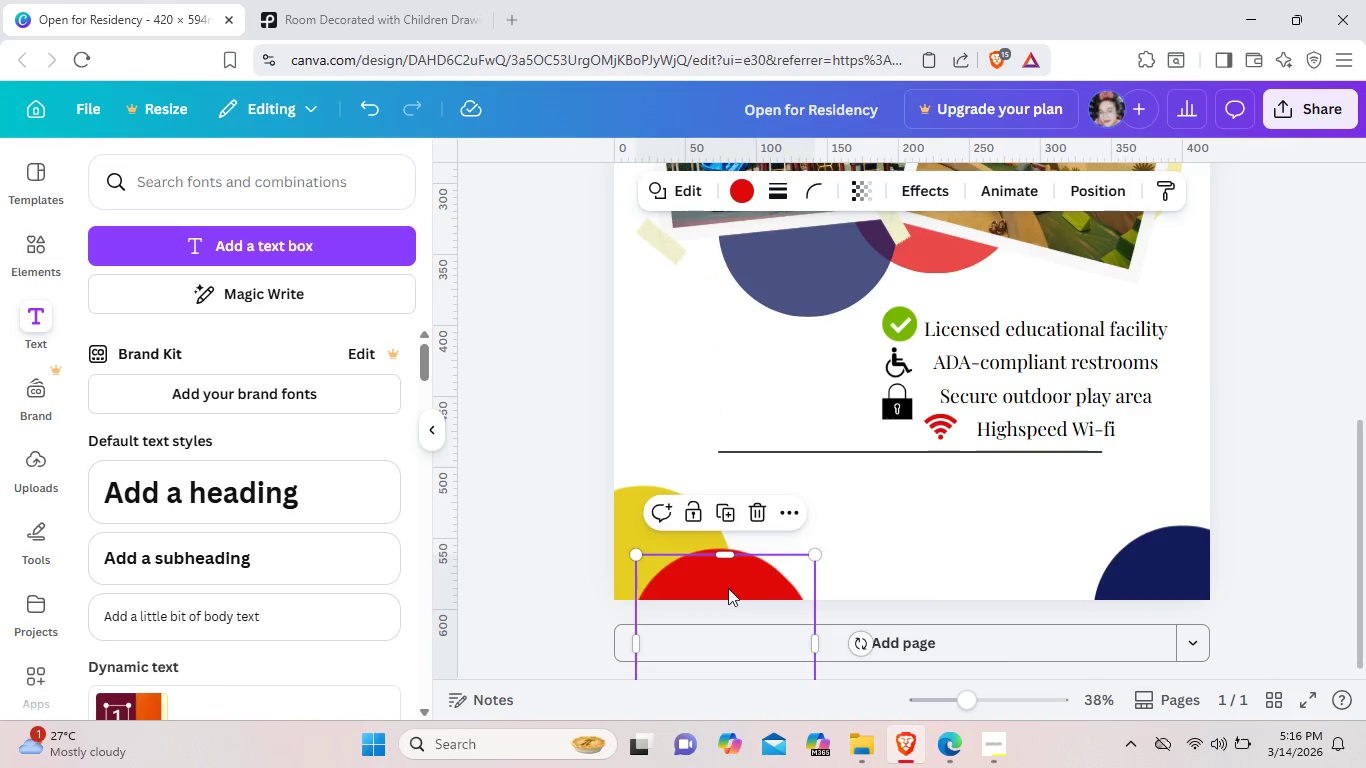 
left_click_drag(start_coordinate=[728, 588], to_coordinate=[1250, 425])
 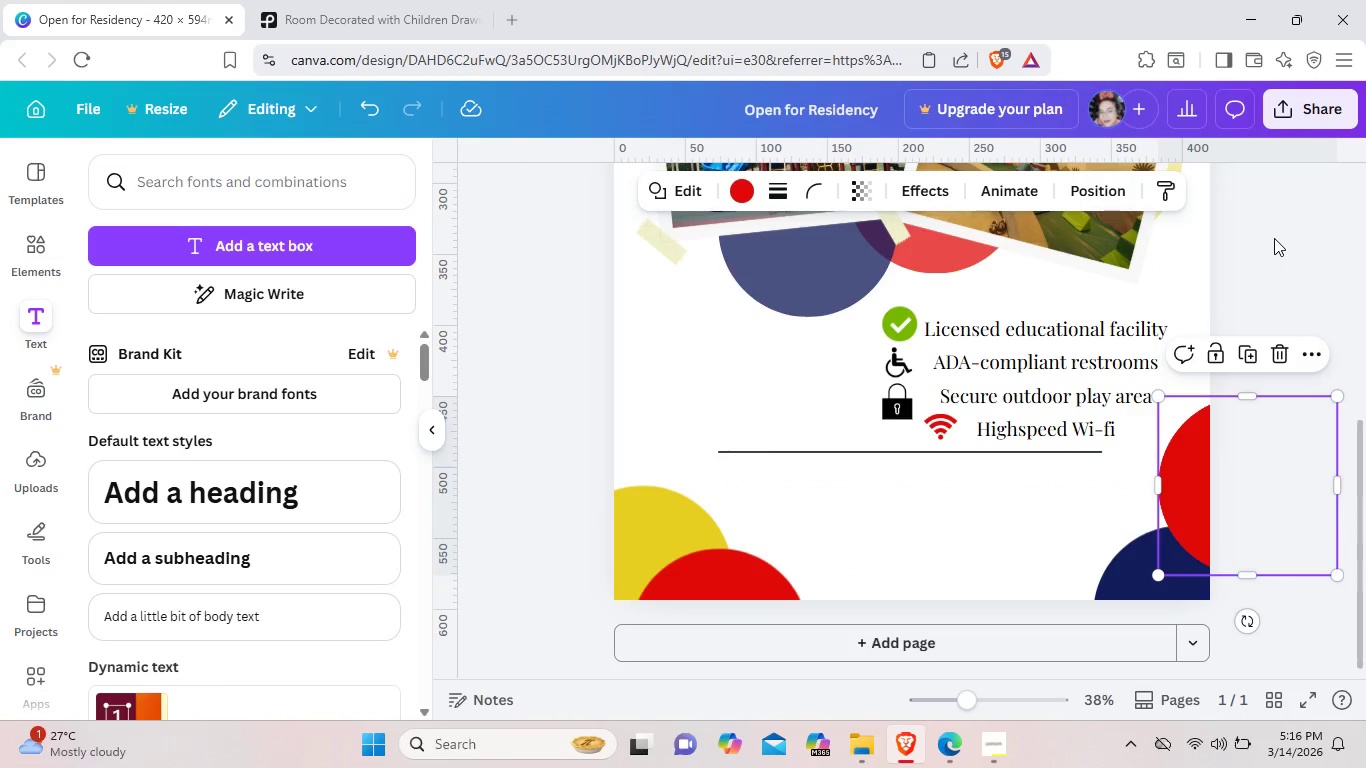 
left_click([1274, 238])
 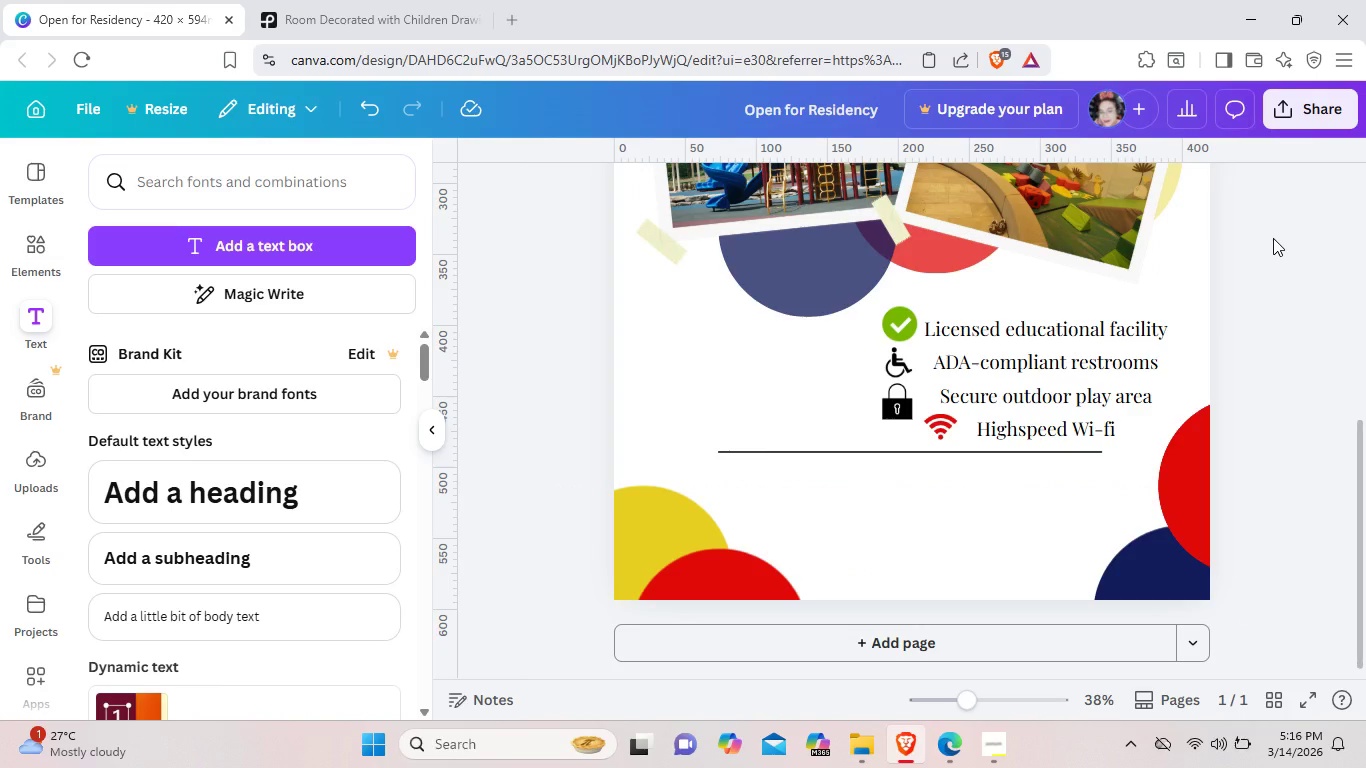 
scroll: coordinate [1268, 287], scroll_direction: up, amount: 3.0
 